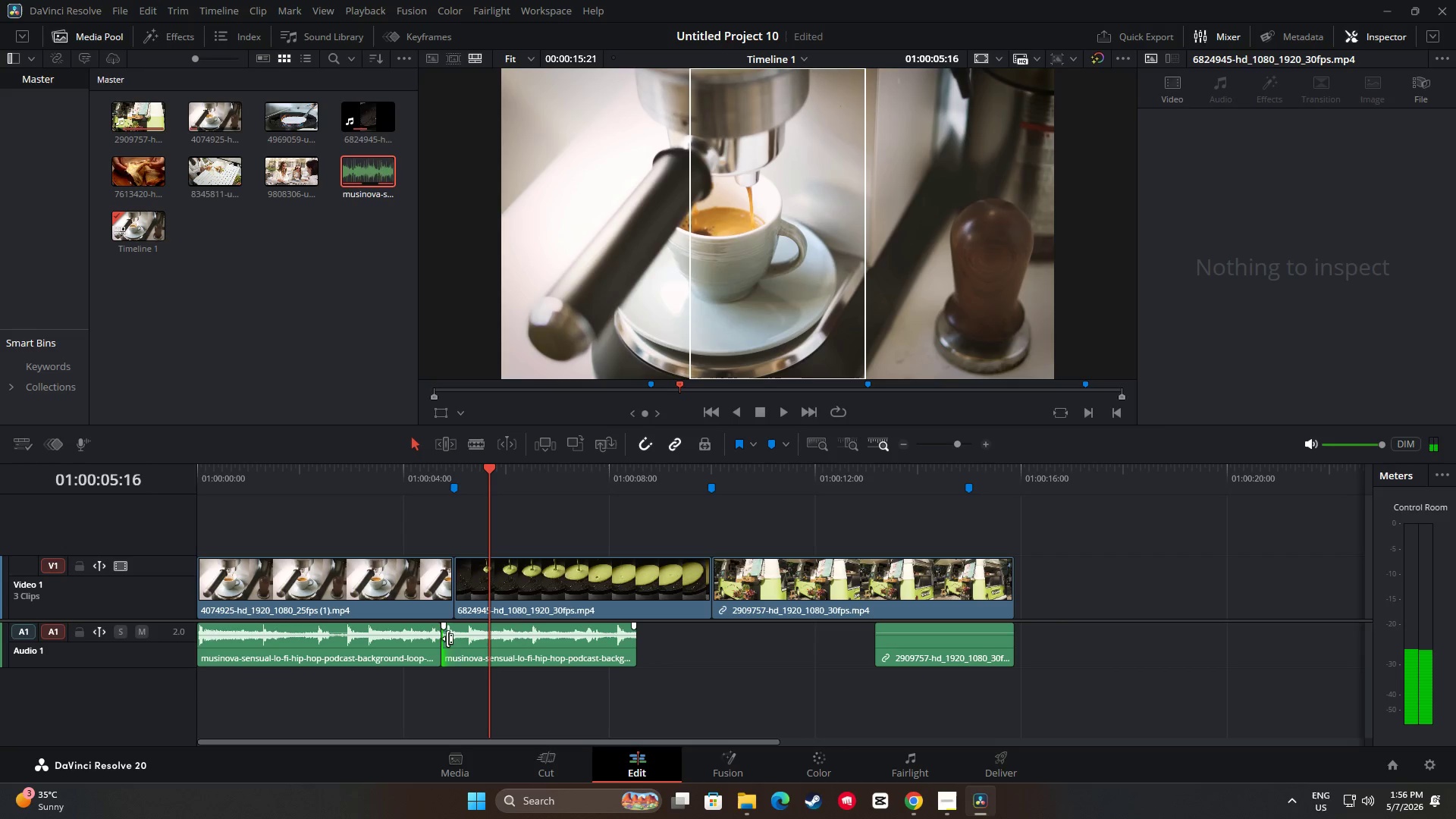 
left_click_drag(start_coordinate=[448, 639], to_coordinate=[471, 640])
 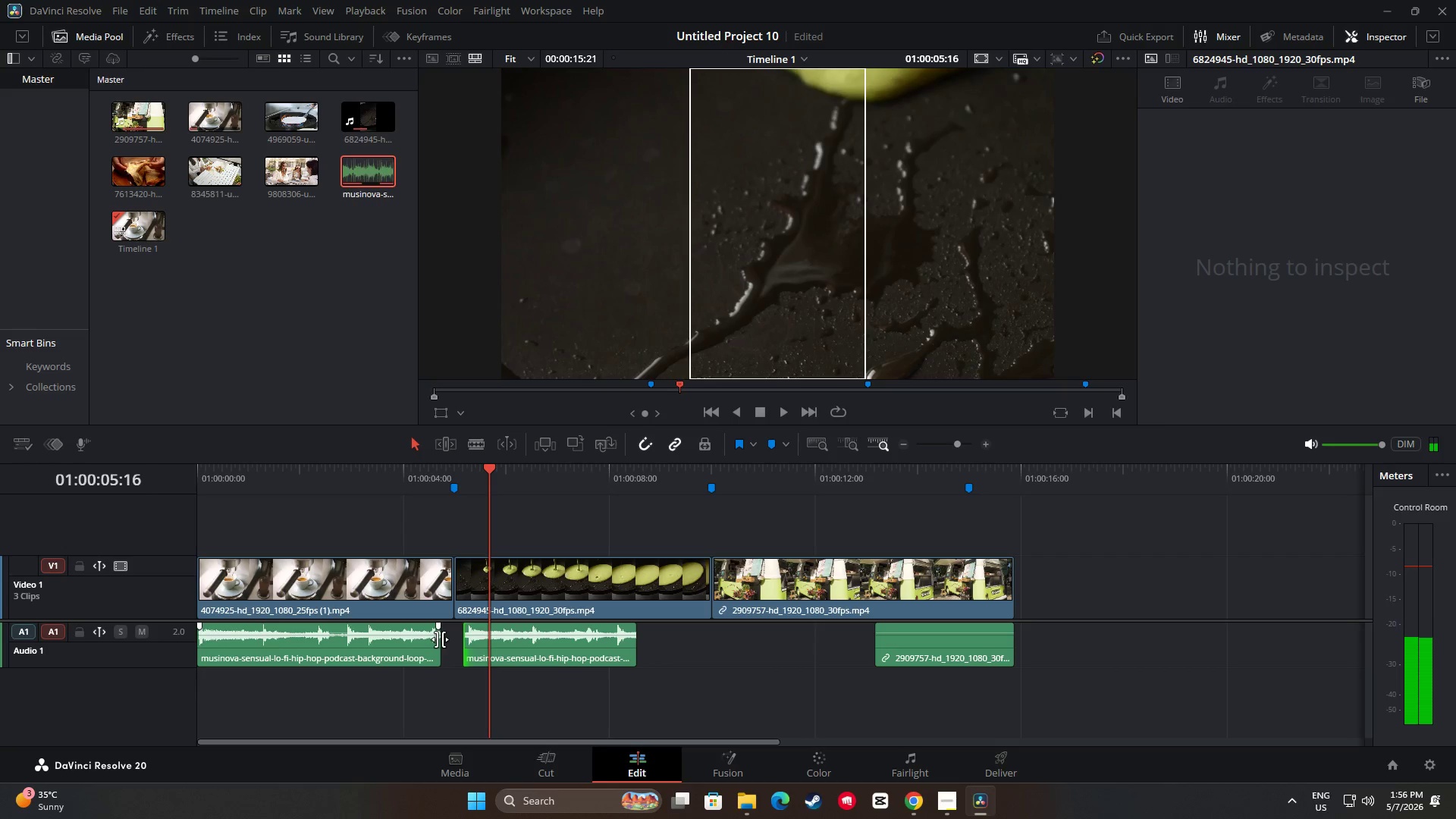 
left_click_drag(start_coordinate=[433, 640], to_coordinate=[453, 641])
 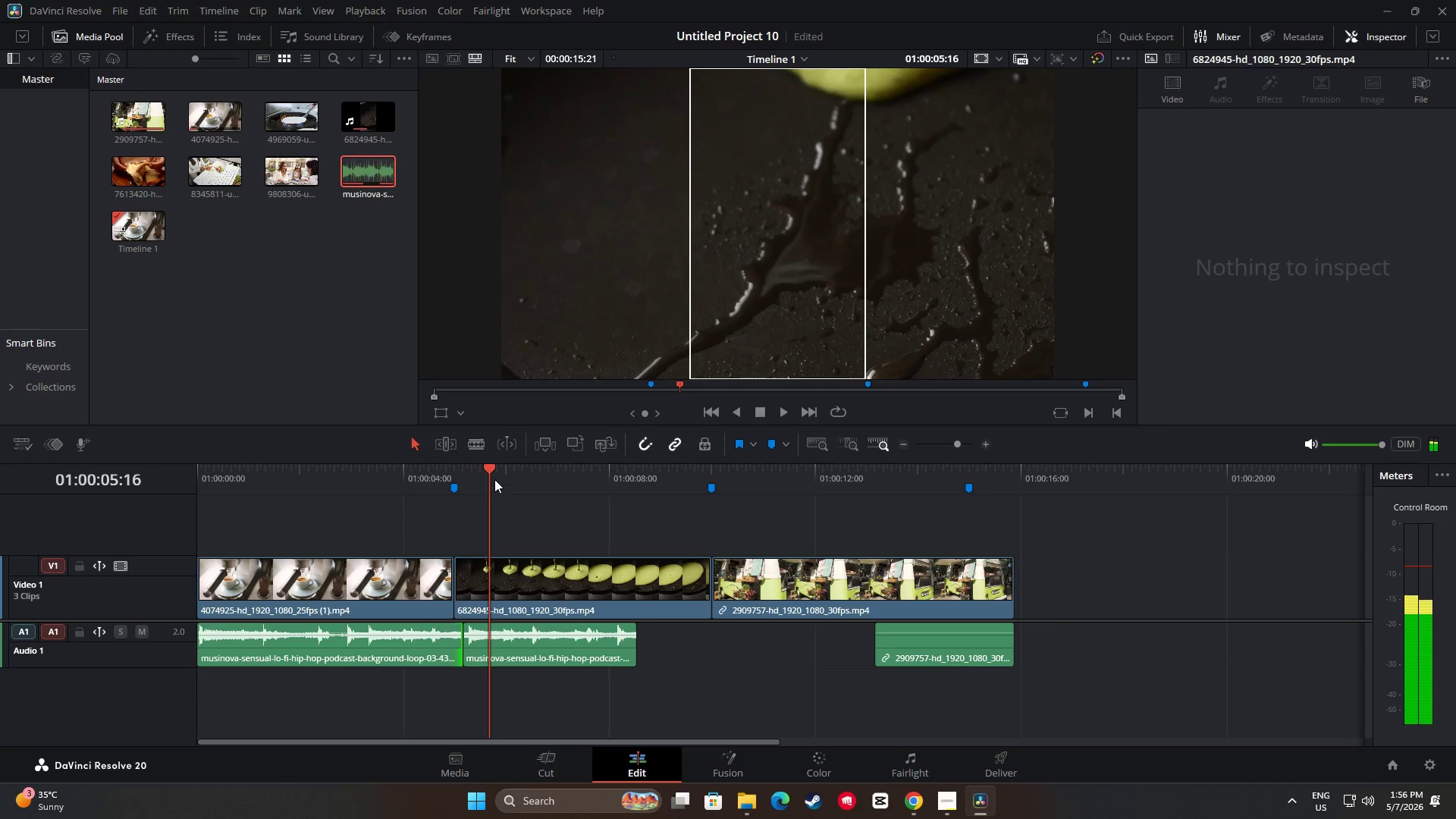 
left_click_drag(start_coordinate=[491, 468], to_coordinate=[378, 475])
 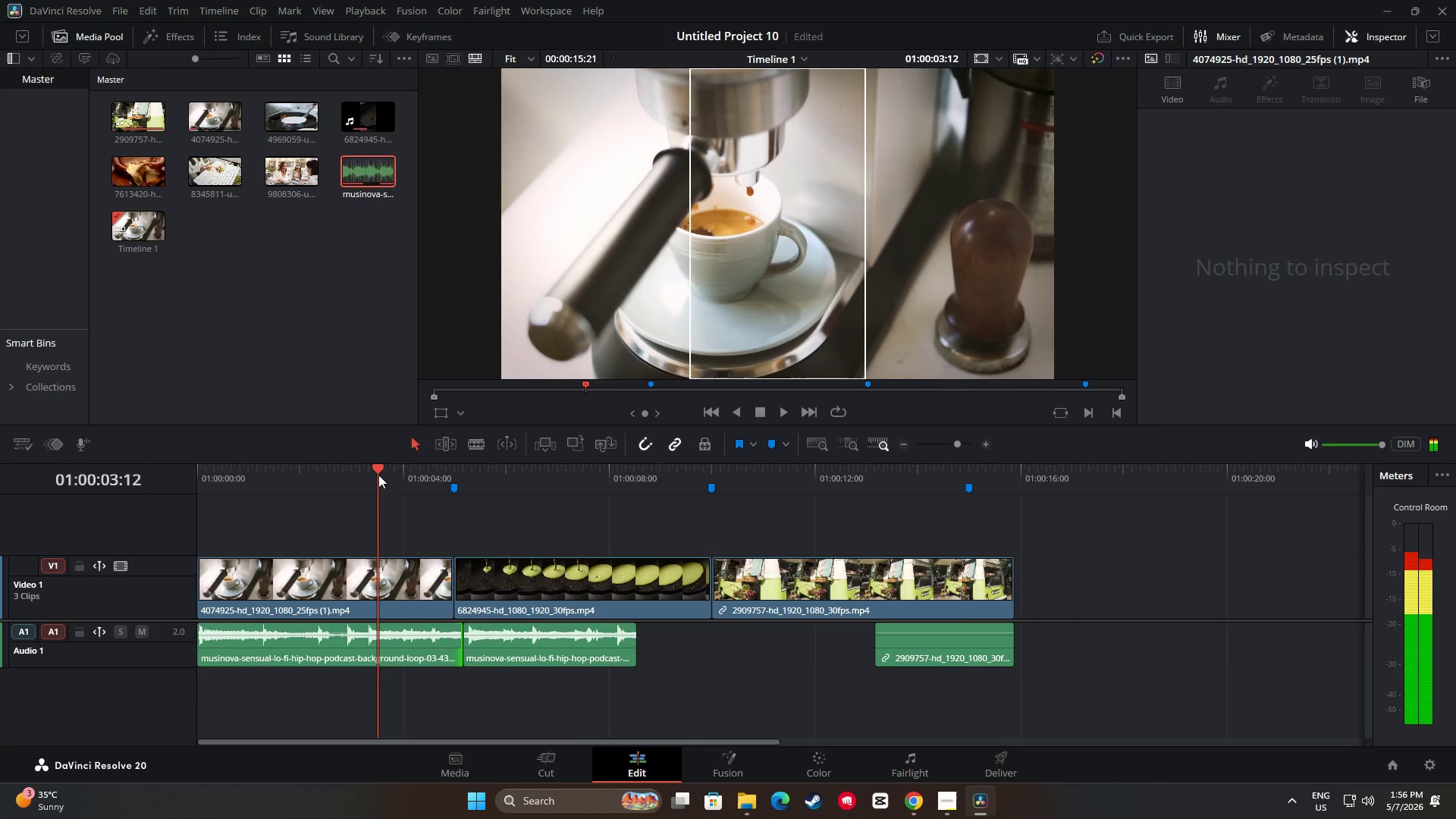 
key(Space)
 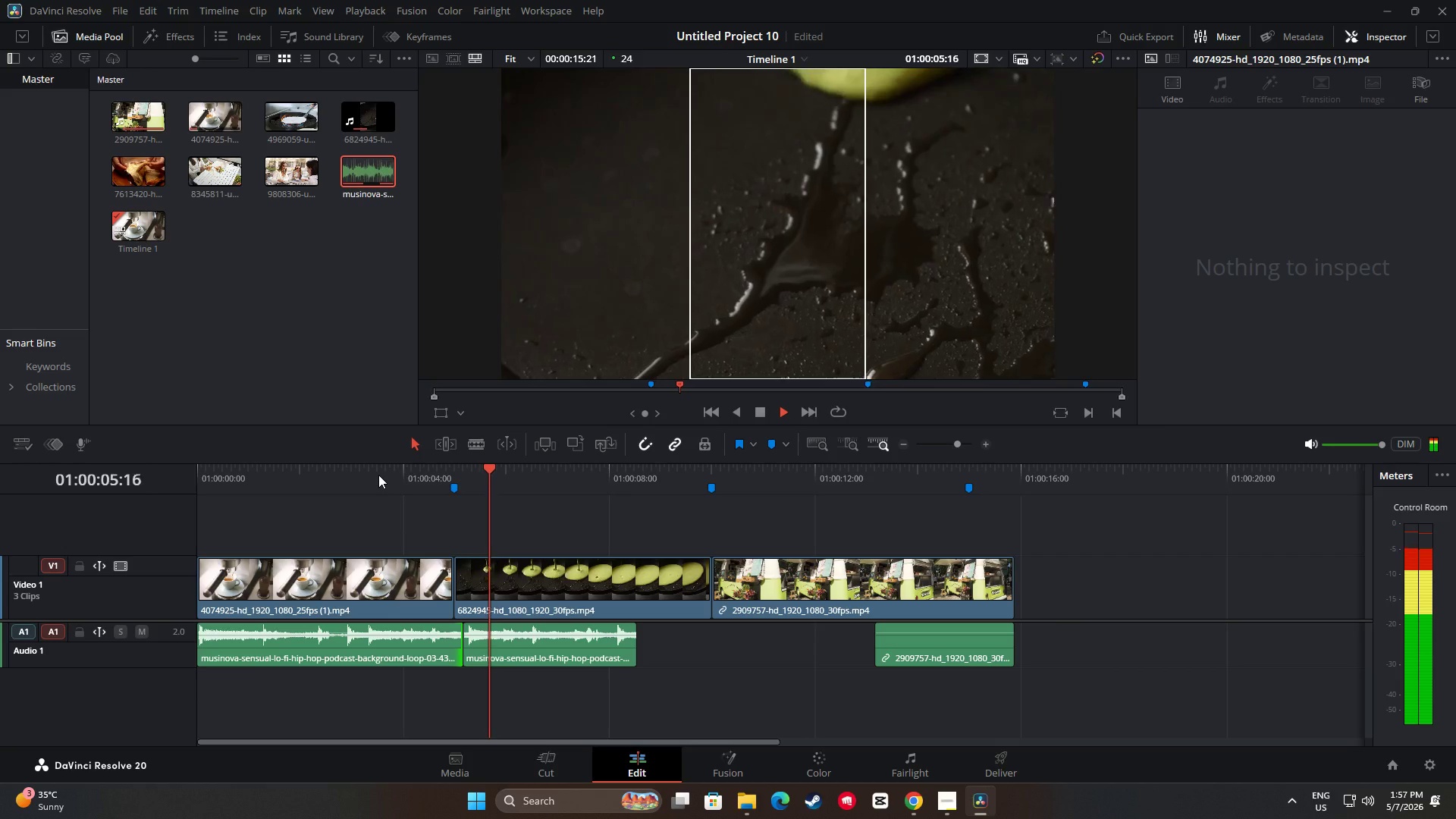 
key(Space)
 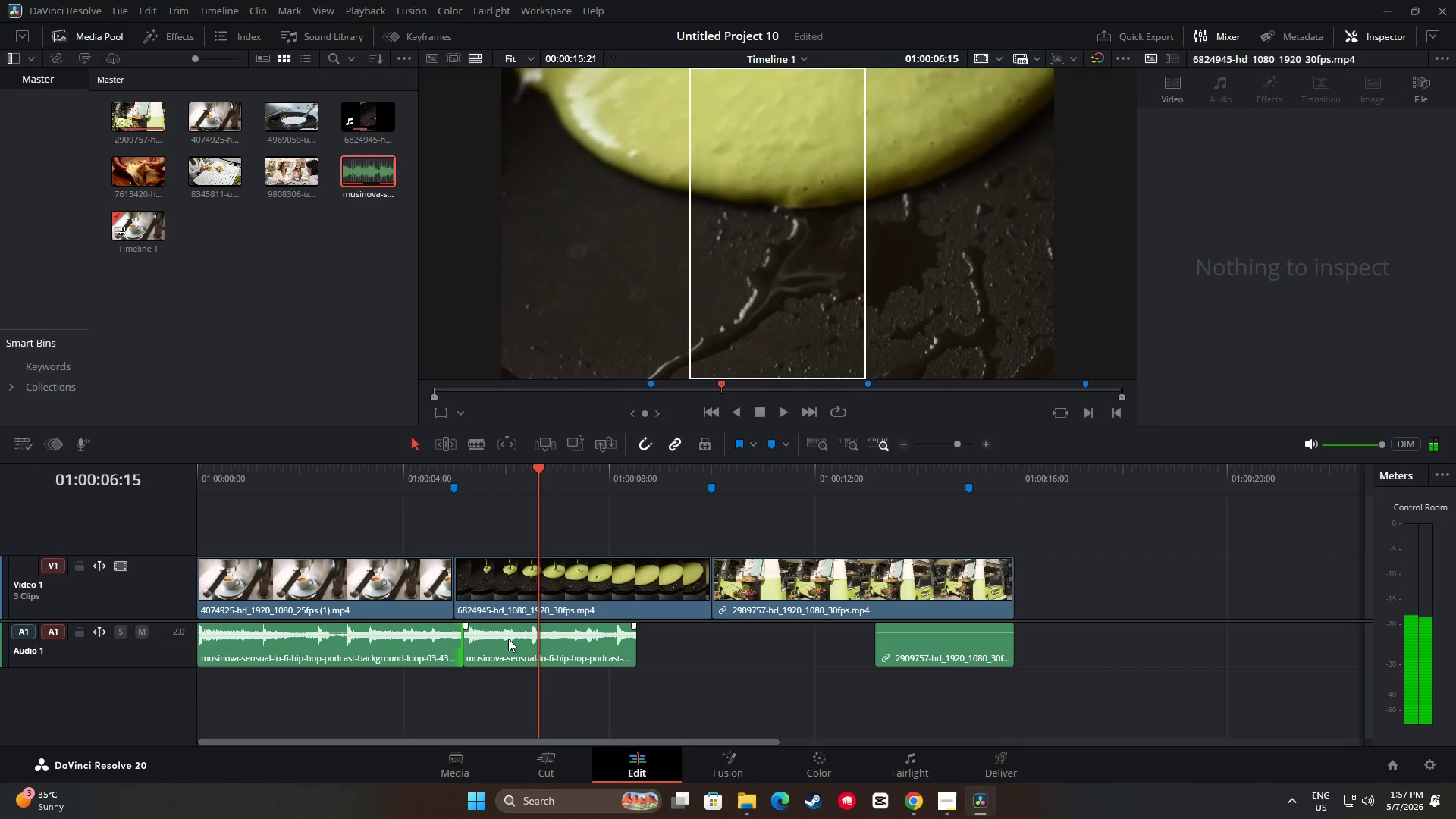 
left_click([505, 642])
 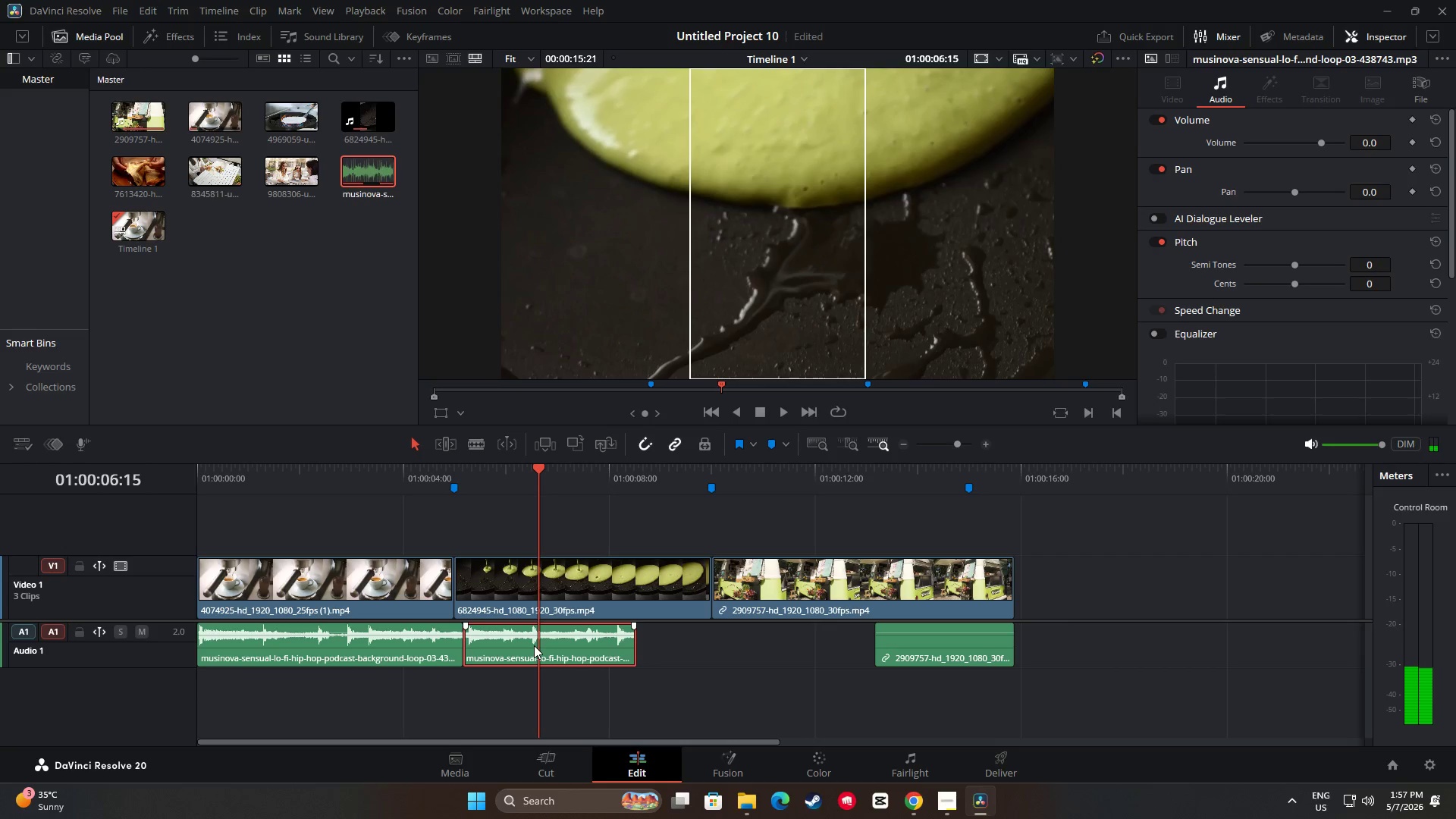 
key(Backspace)
 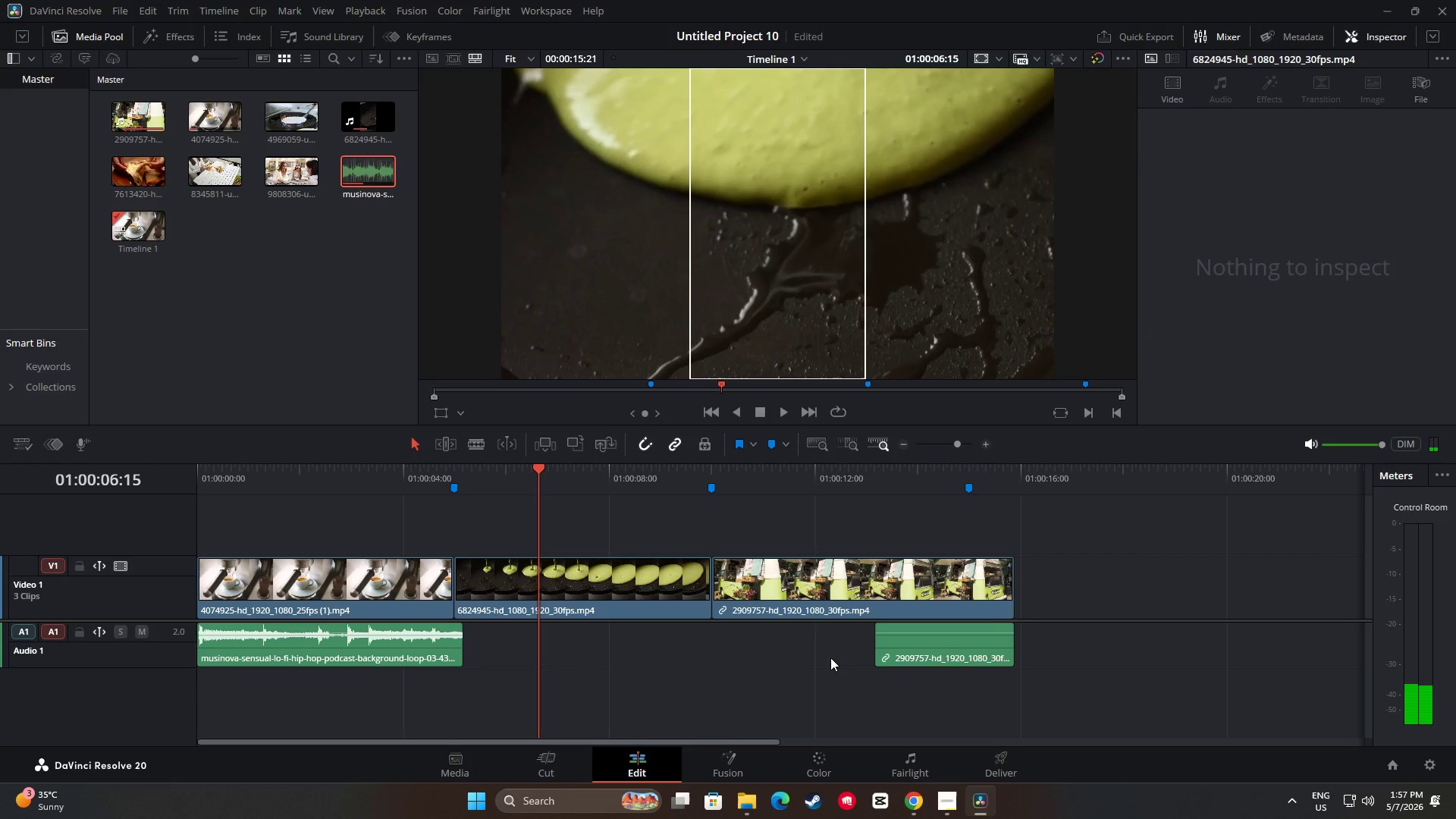 
left_click([925, 651])
 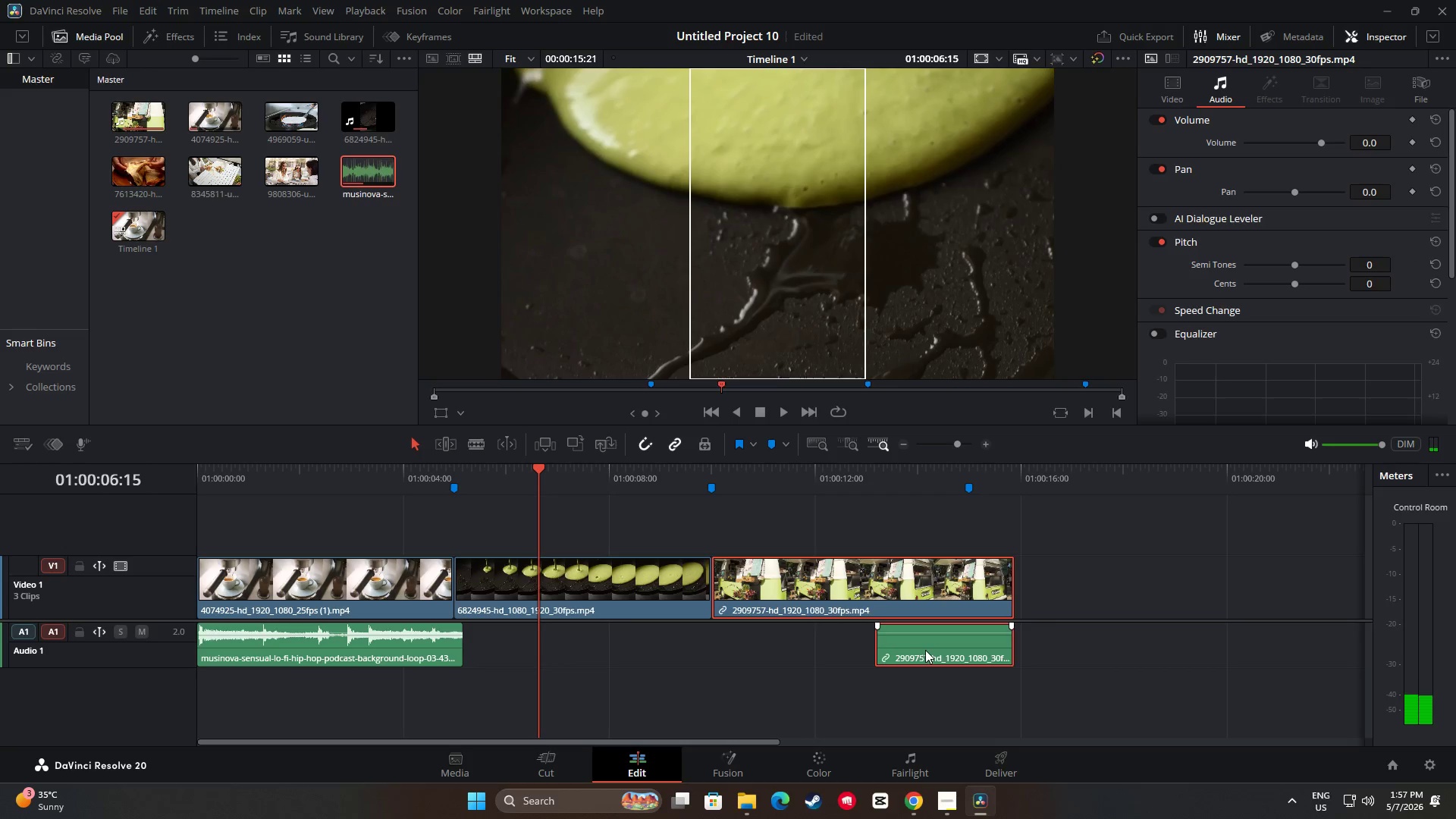 
key(Backspace)
 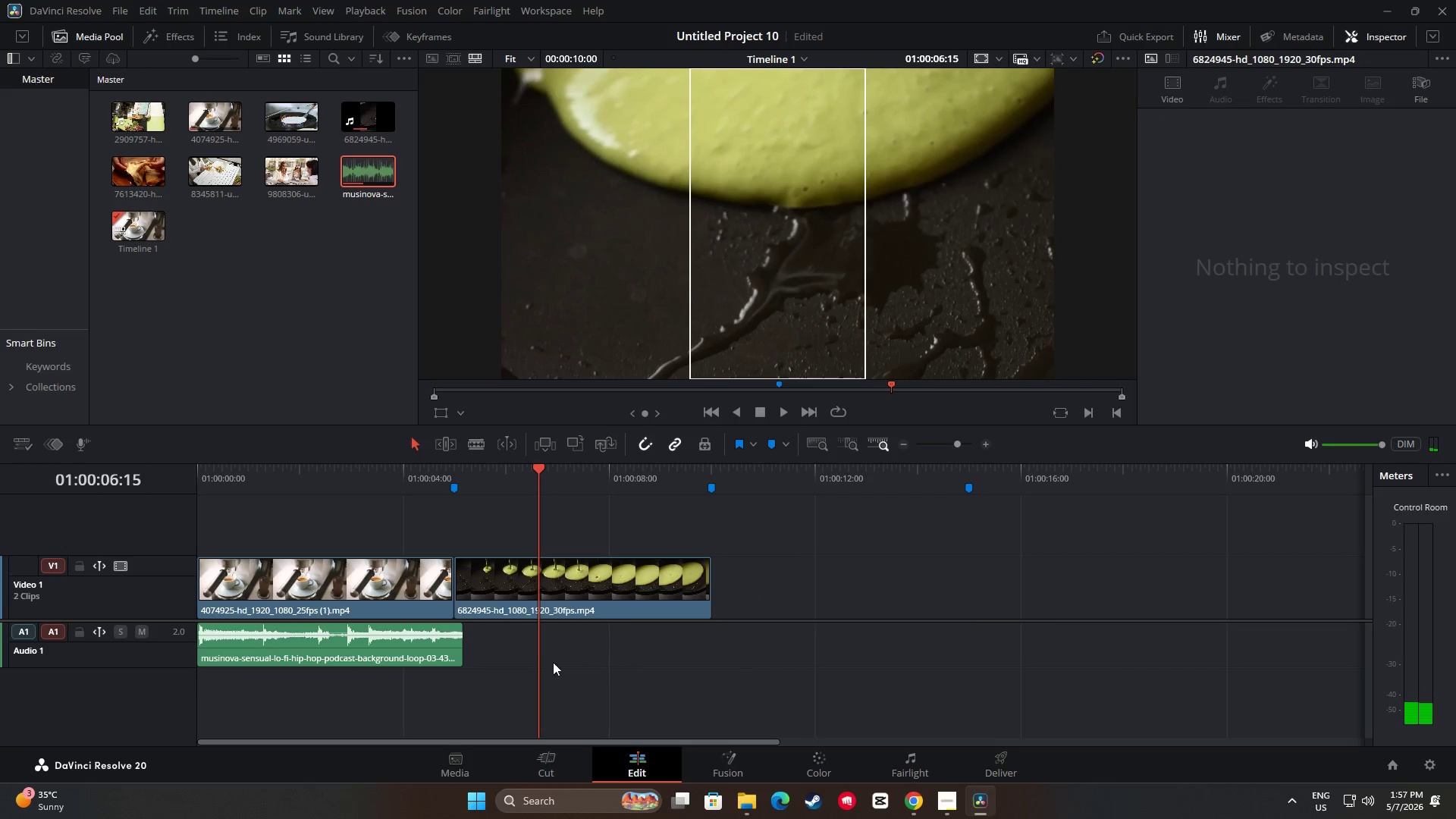 
left_click([453, 645])
 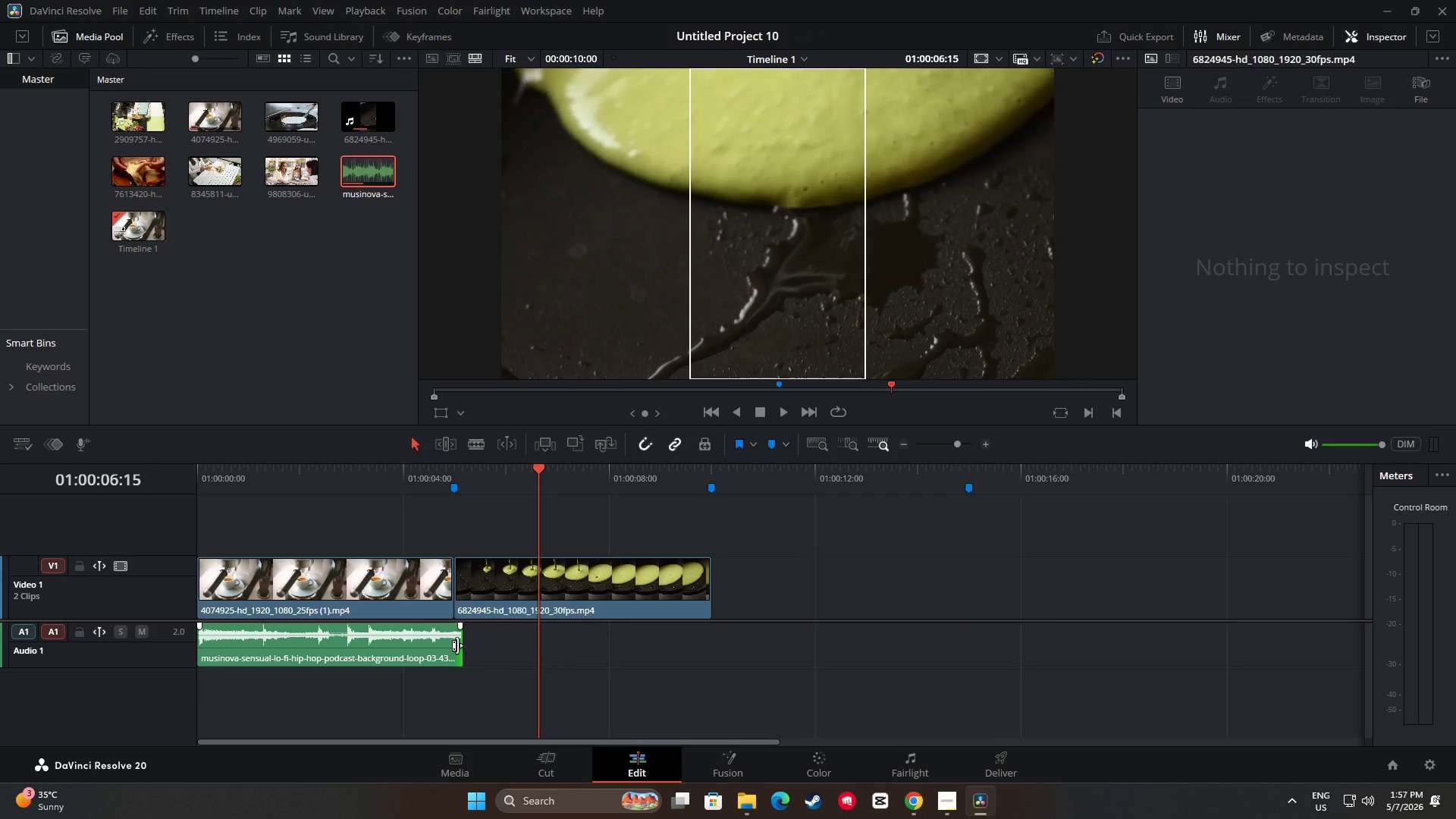 
left_click([805, 638])
 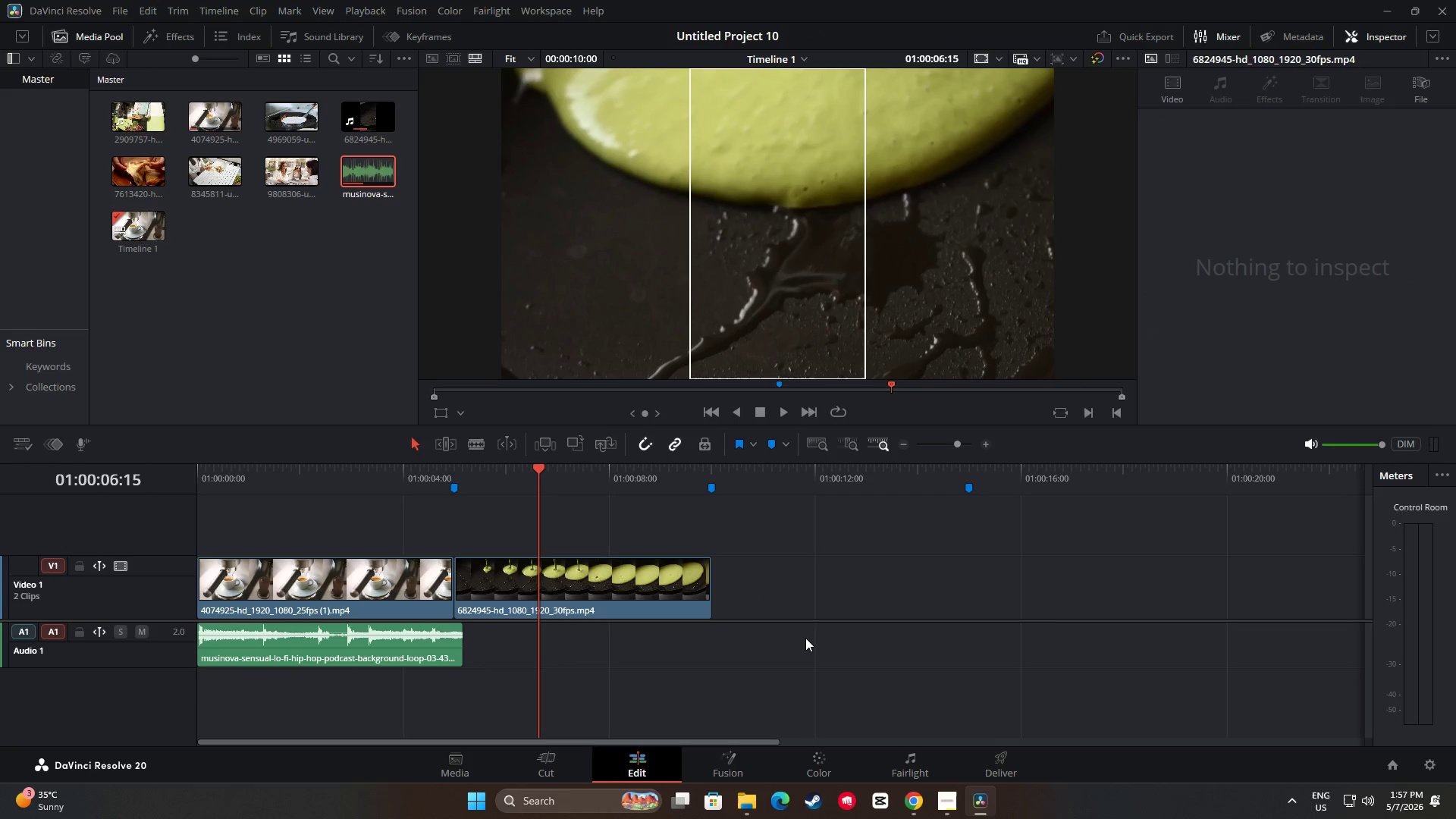 
key(Control+Z)
 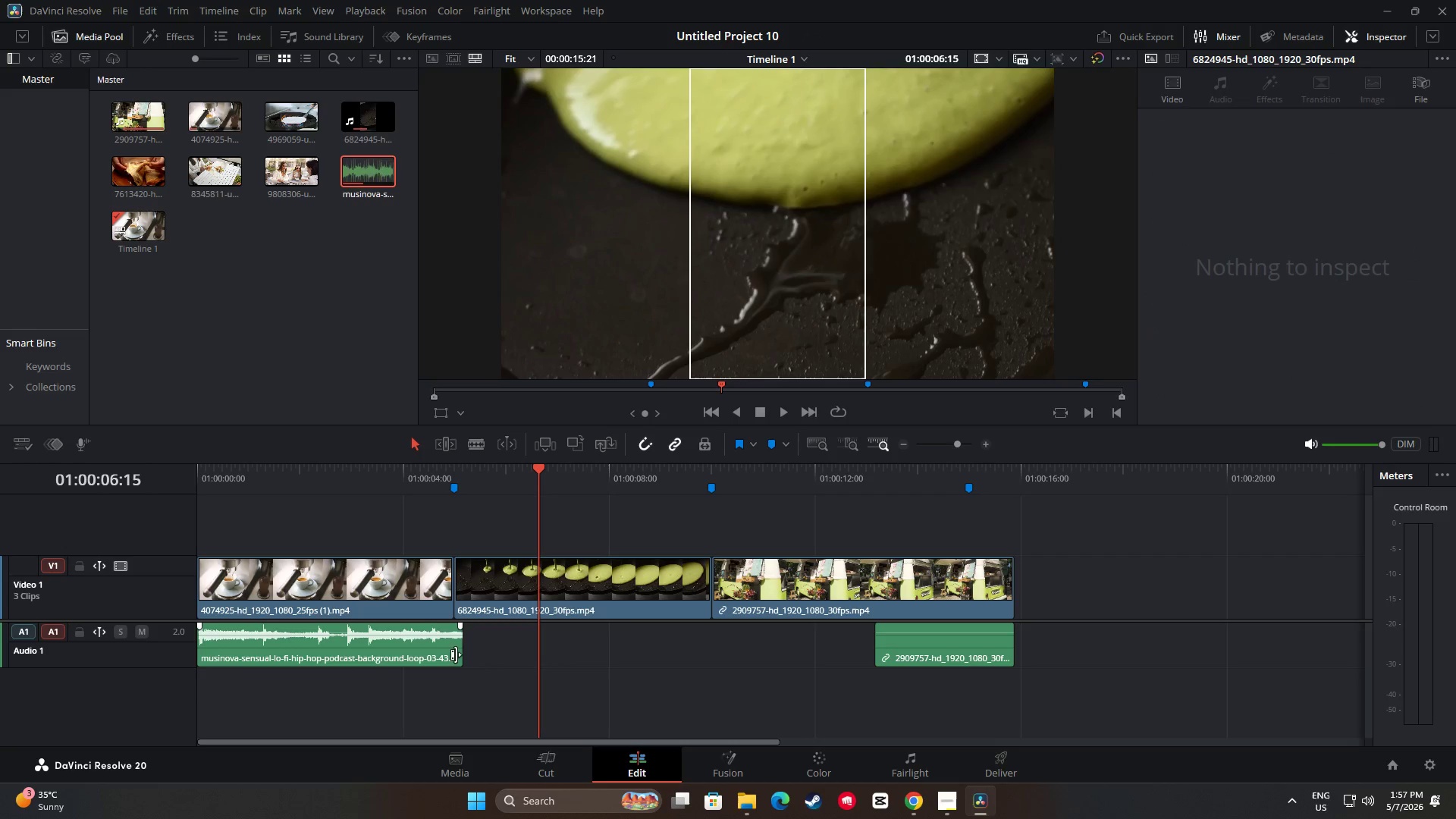 
left_click_drag(start_coordinate=[460, 645], to_coordinate=[879, 653])
 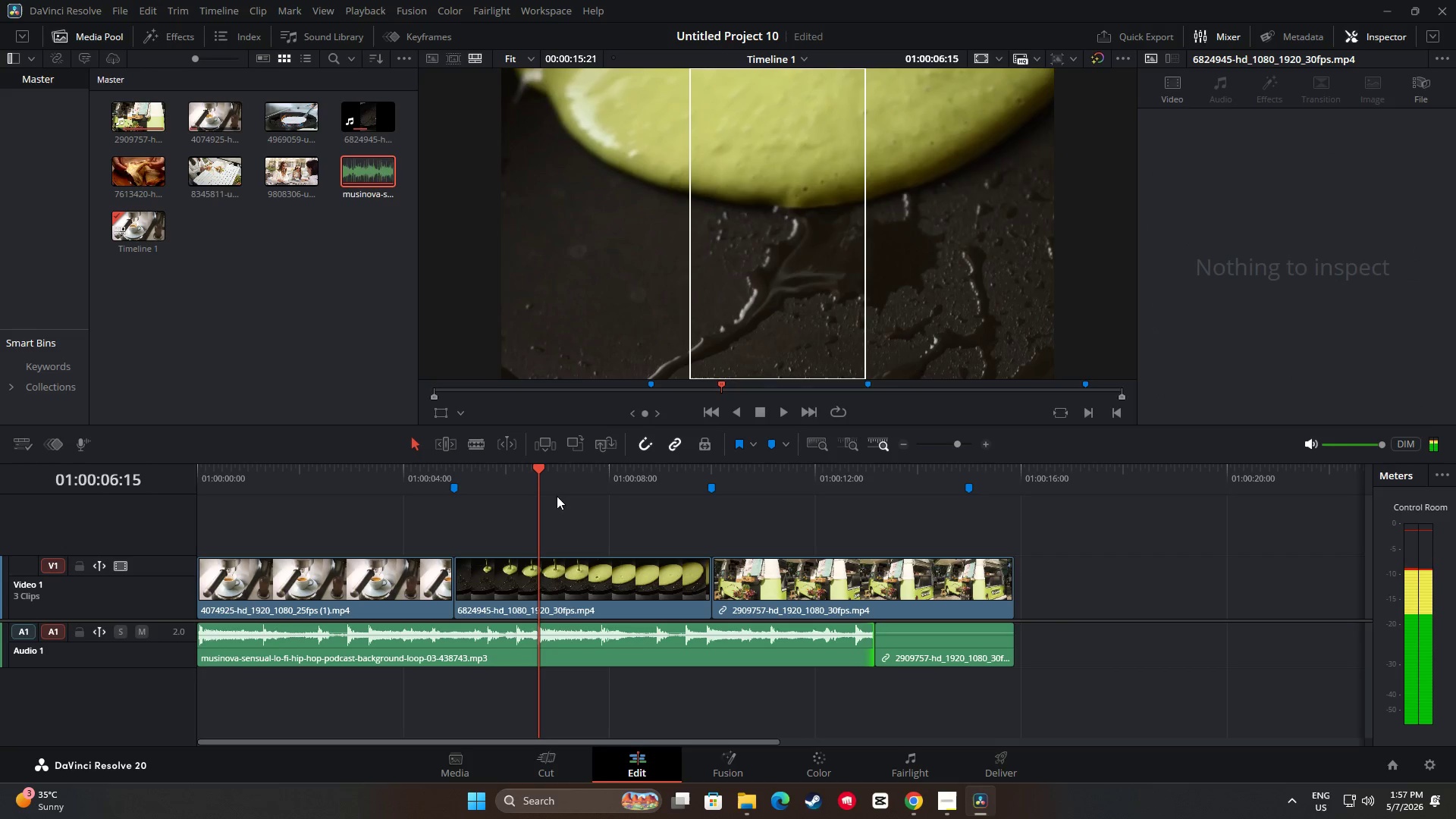 
left_click_drag(start_coordinate=[537, 467], to_coordinate=[303, 470])
 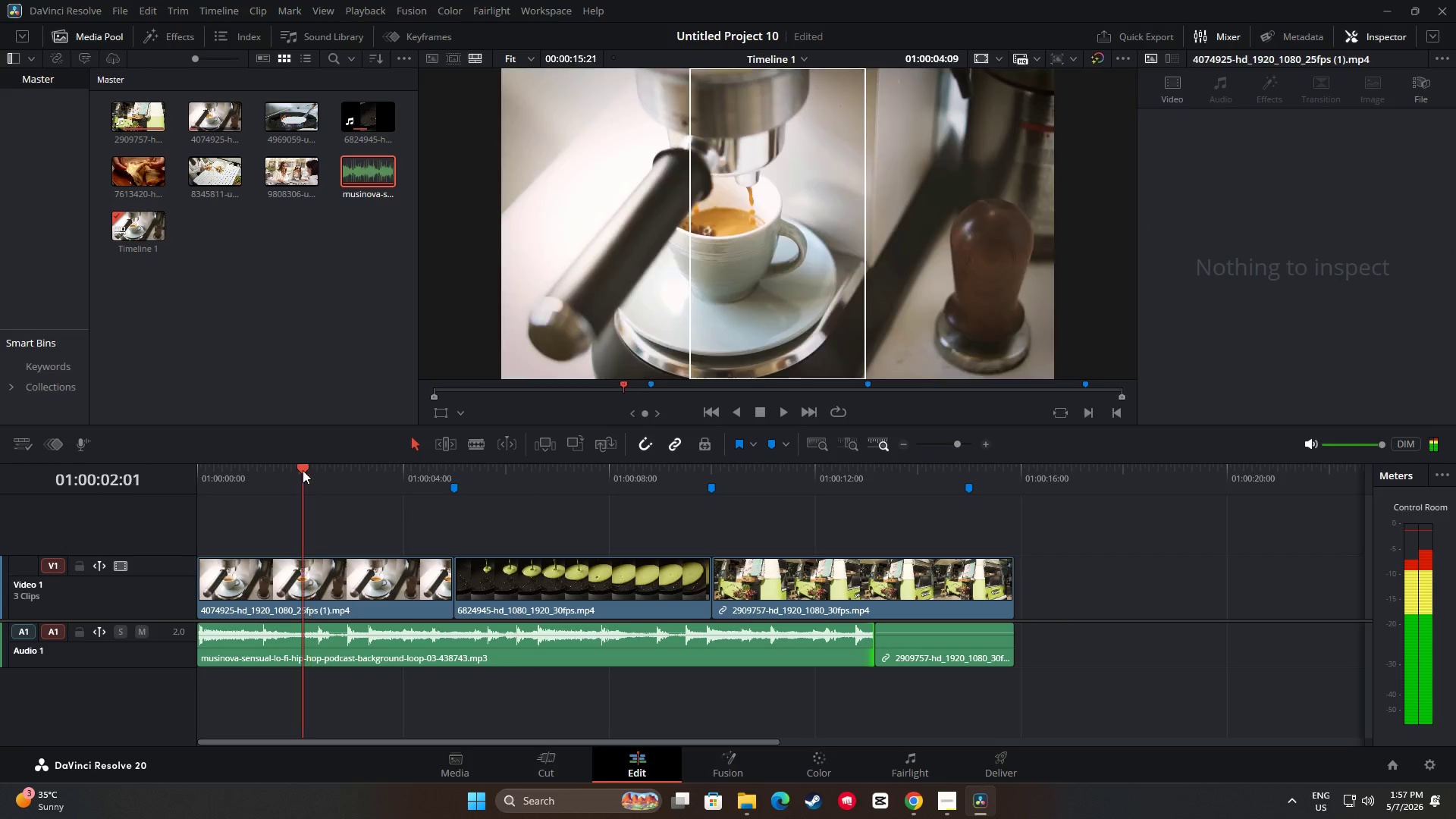 
key(Space)
 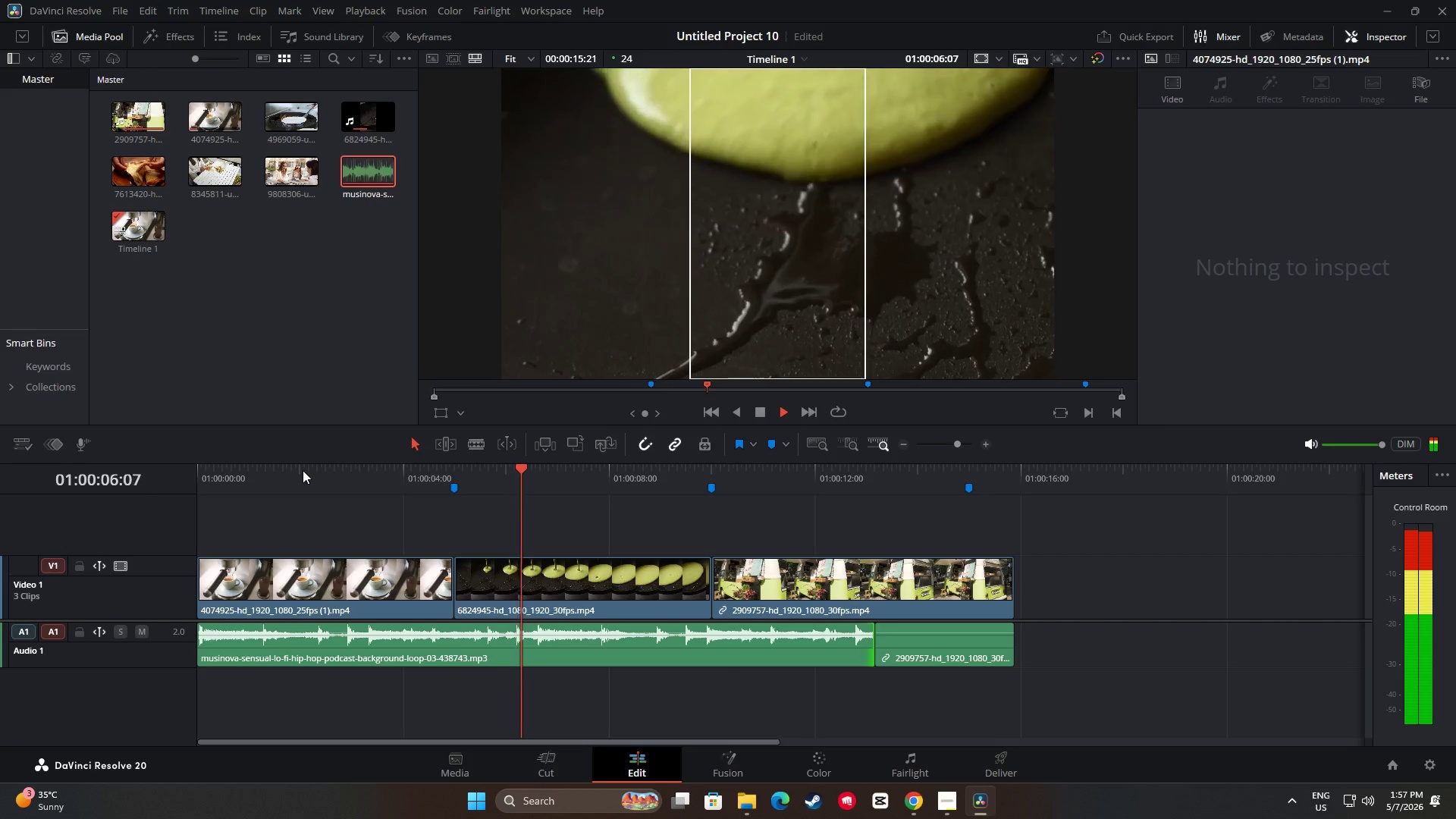 
wait(5.89)
 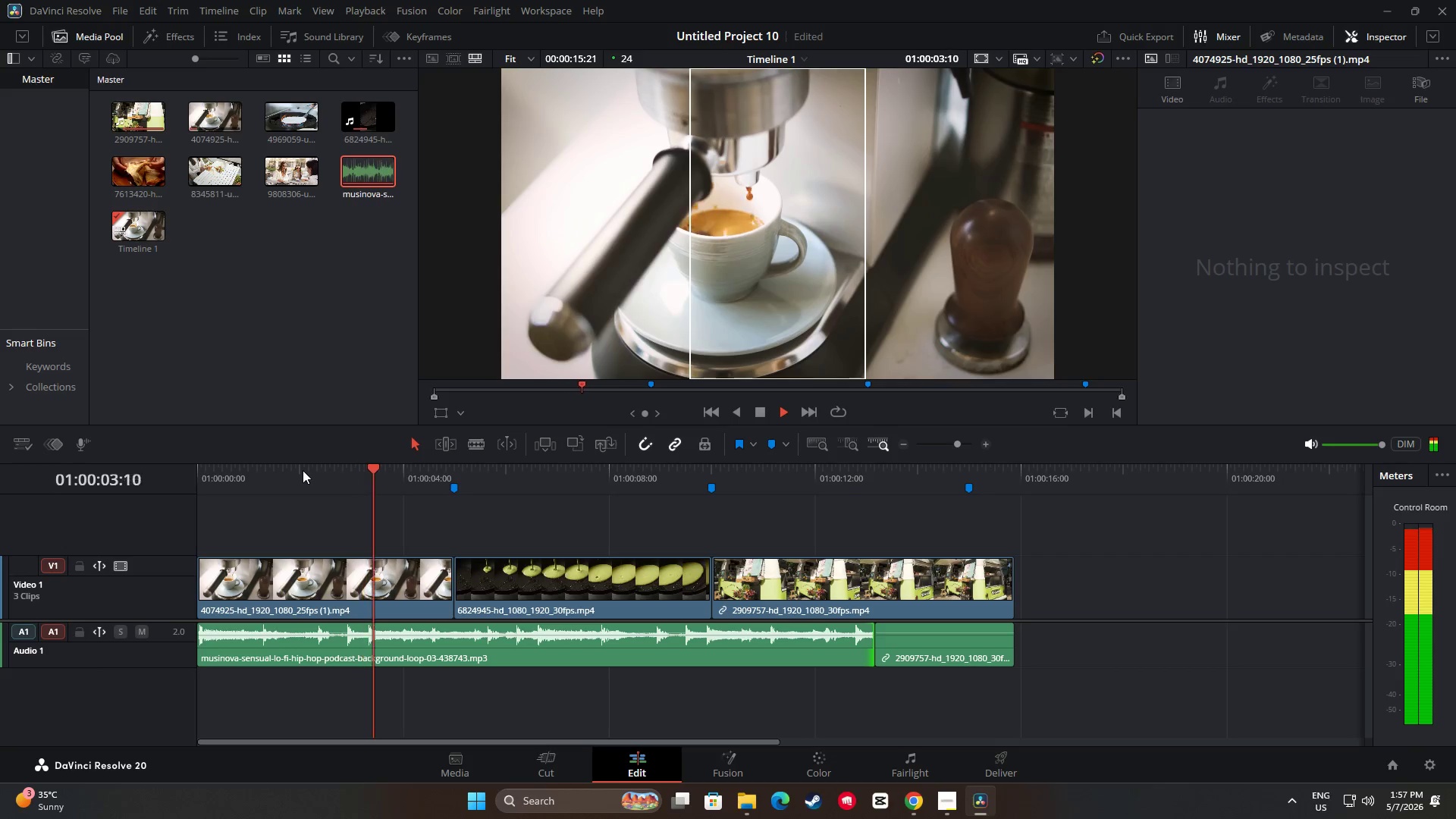 
key(Space)
 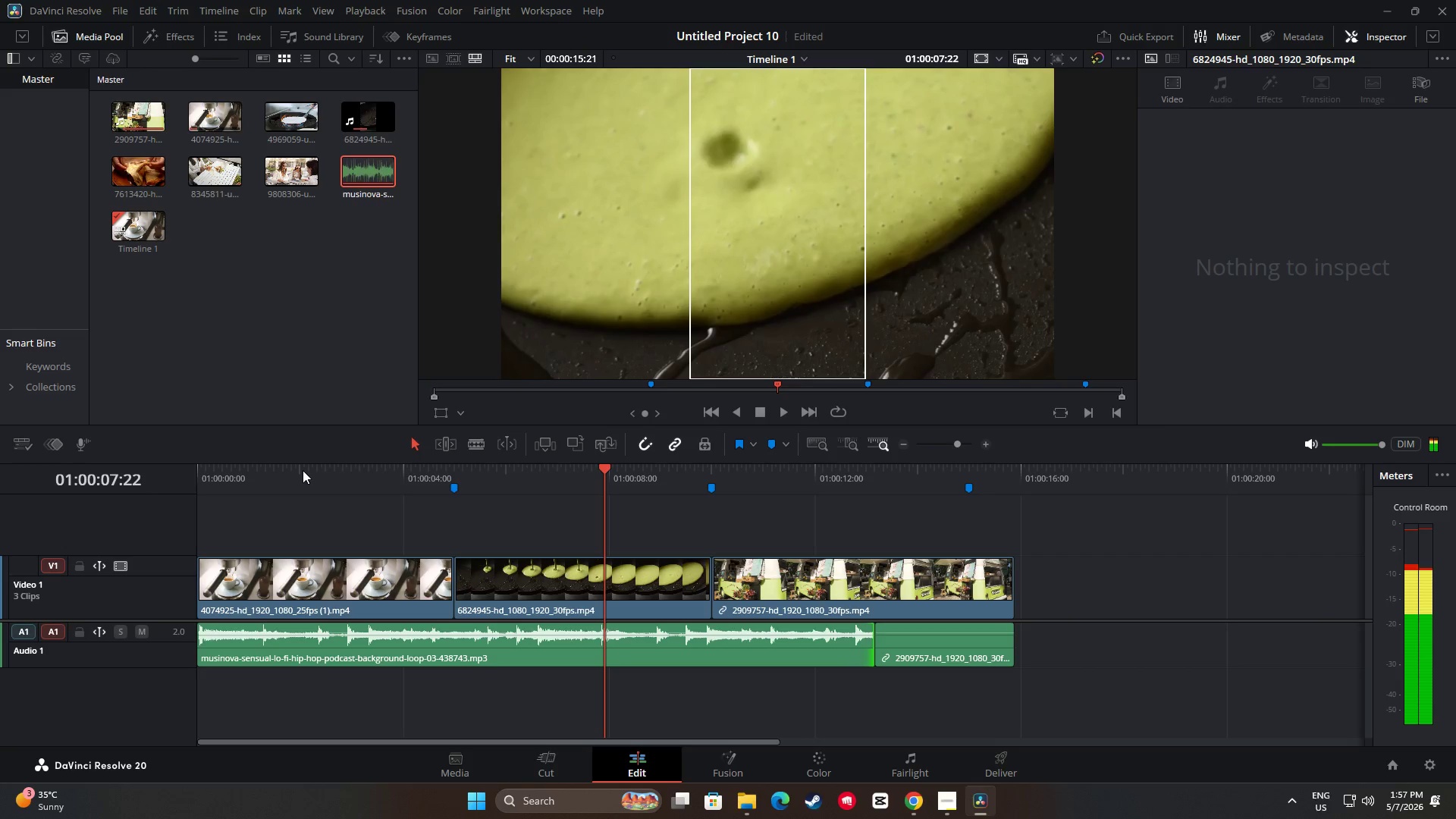 
key(Space)
 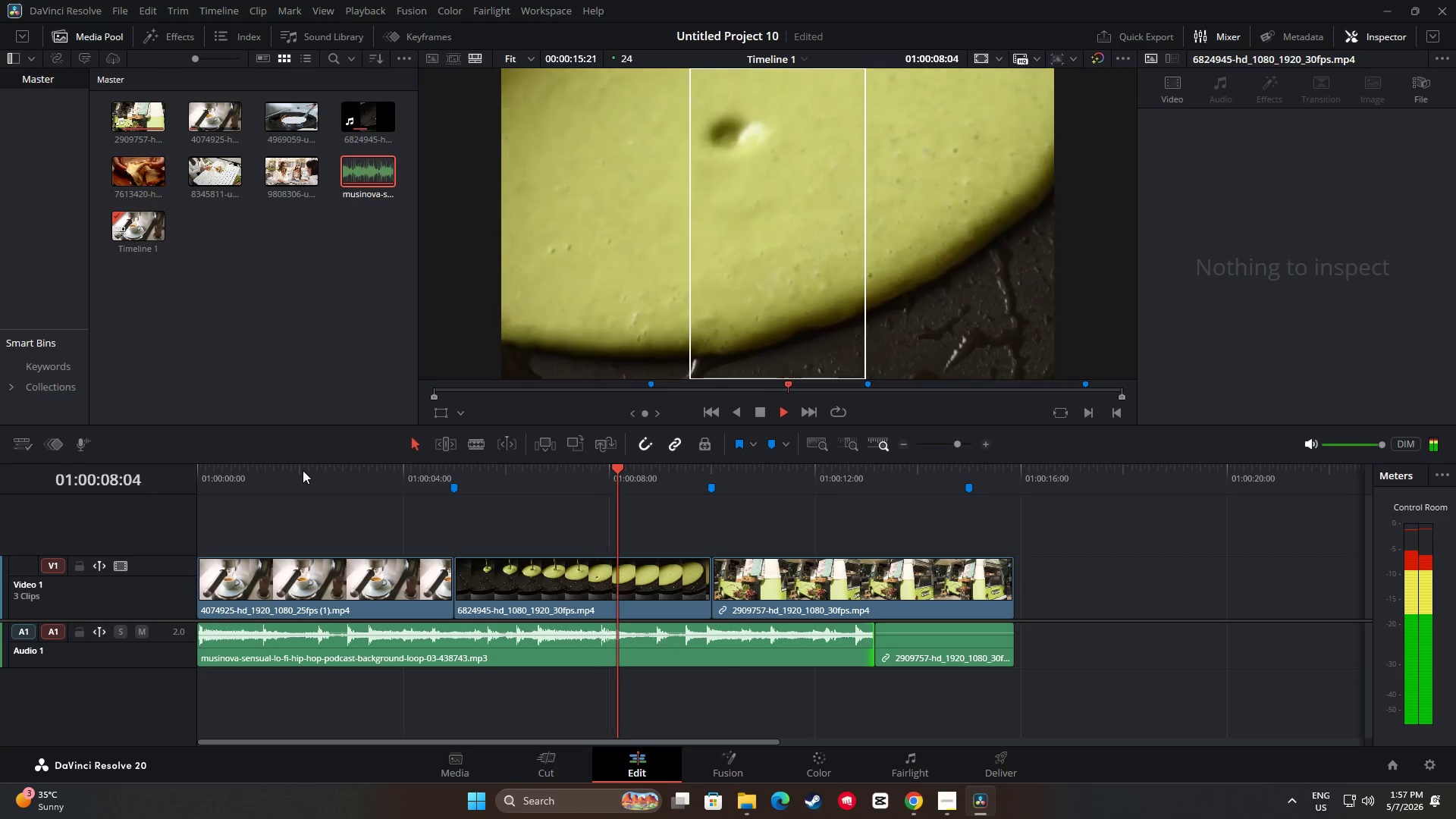 
key(Space)
 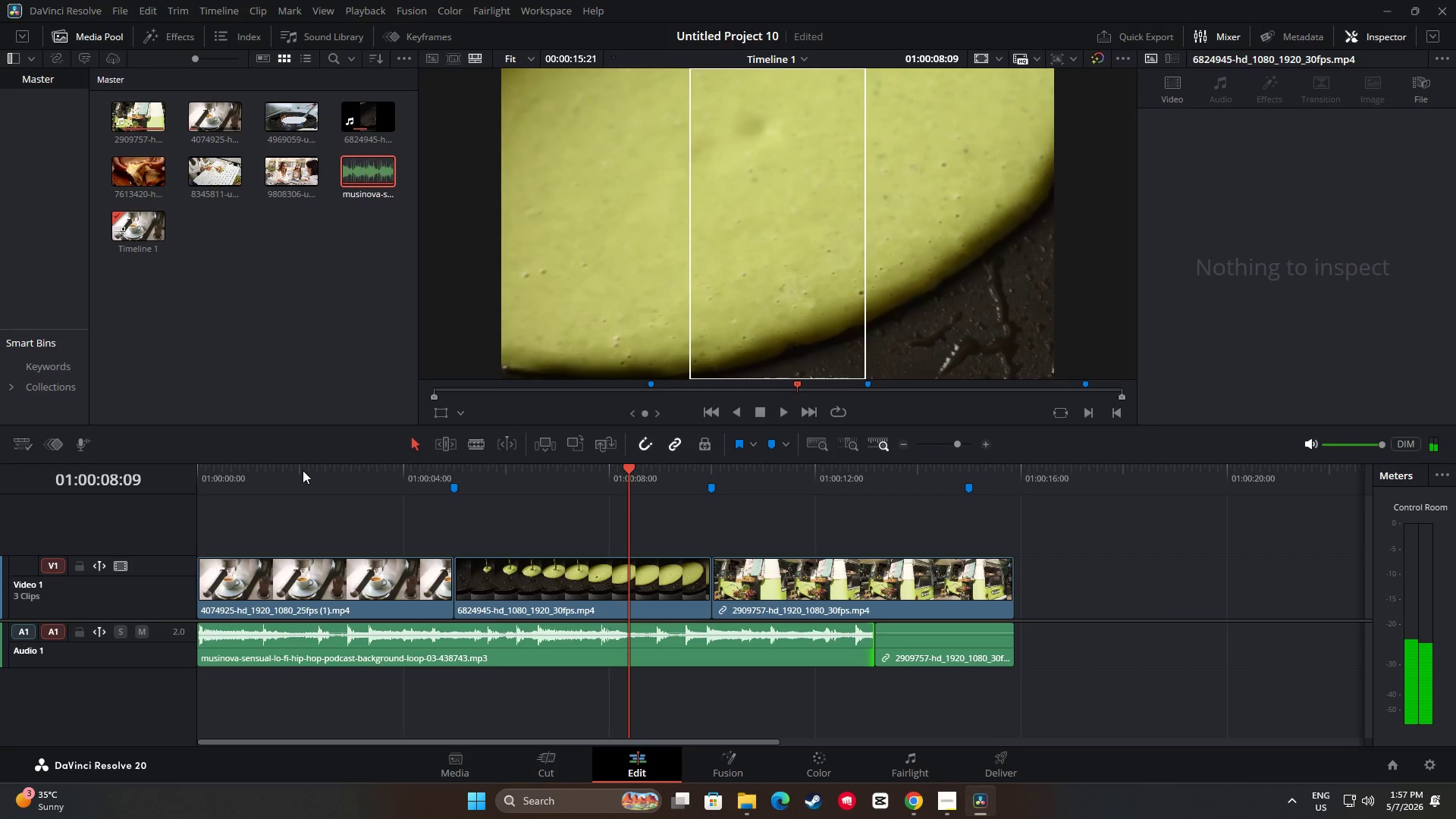 
key(Space)
 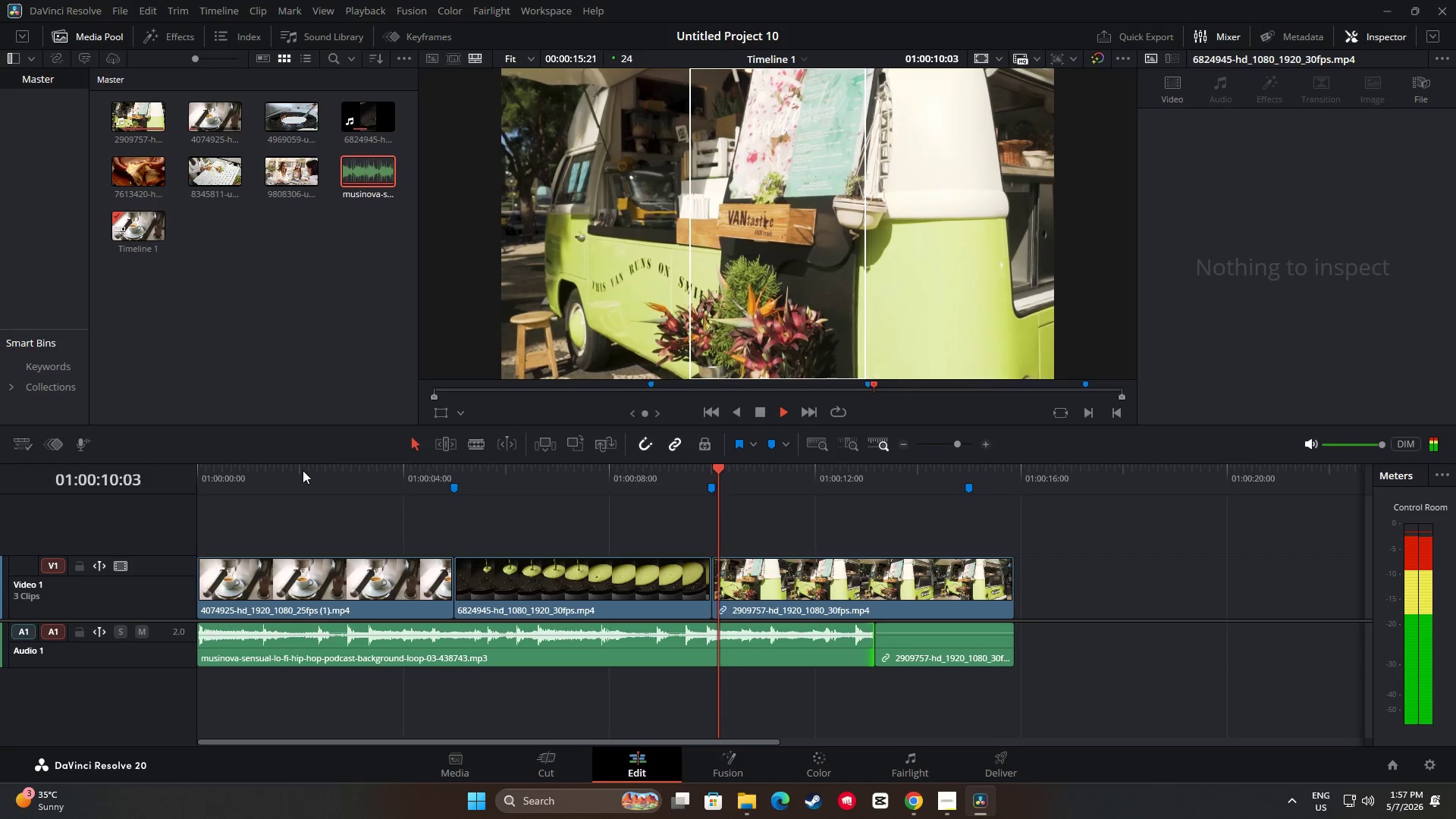 
key(Space)
 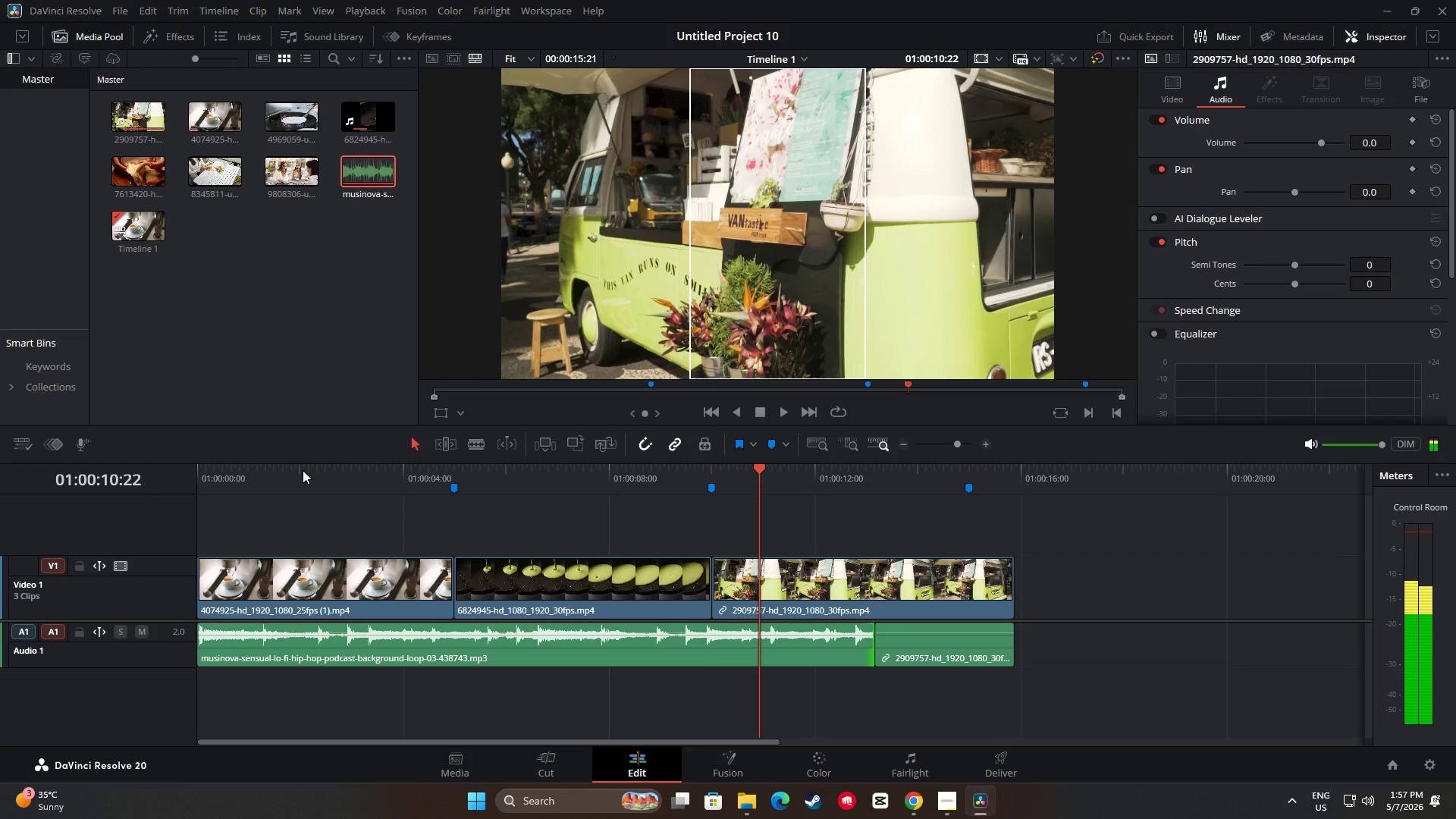 
key(Space)
 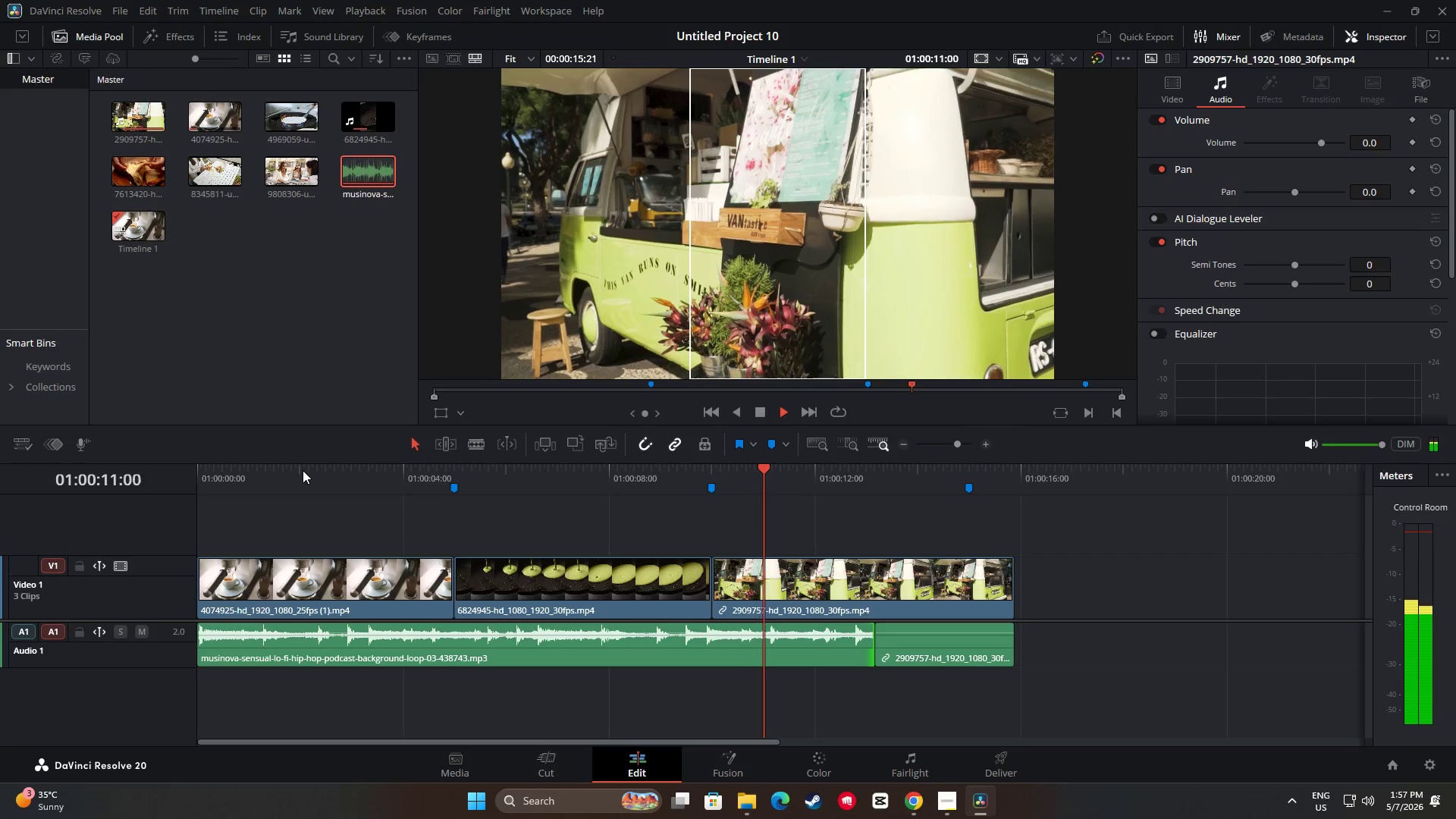 
key(Space)
 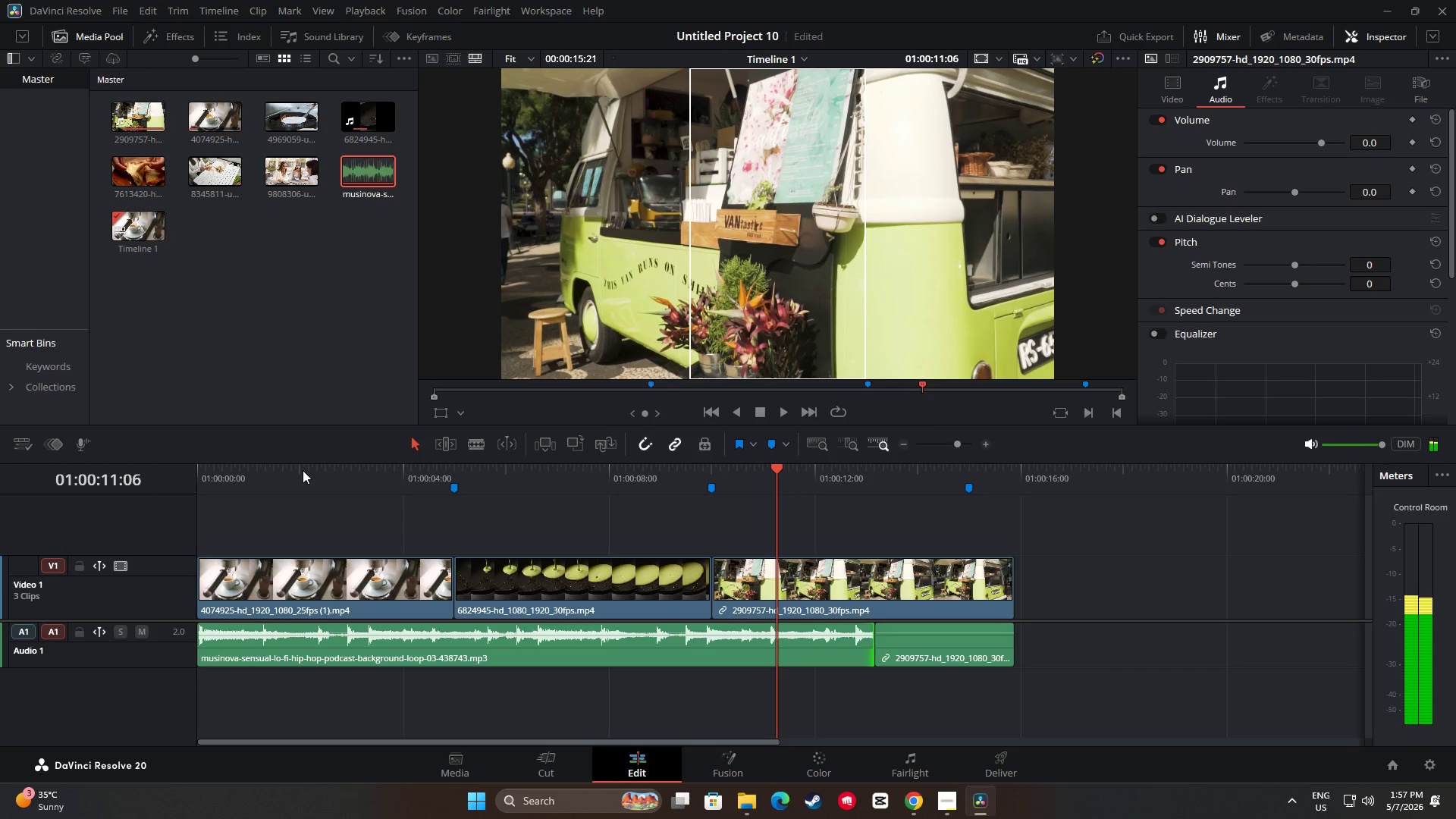 
key(Space)
 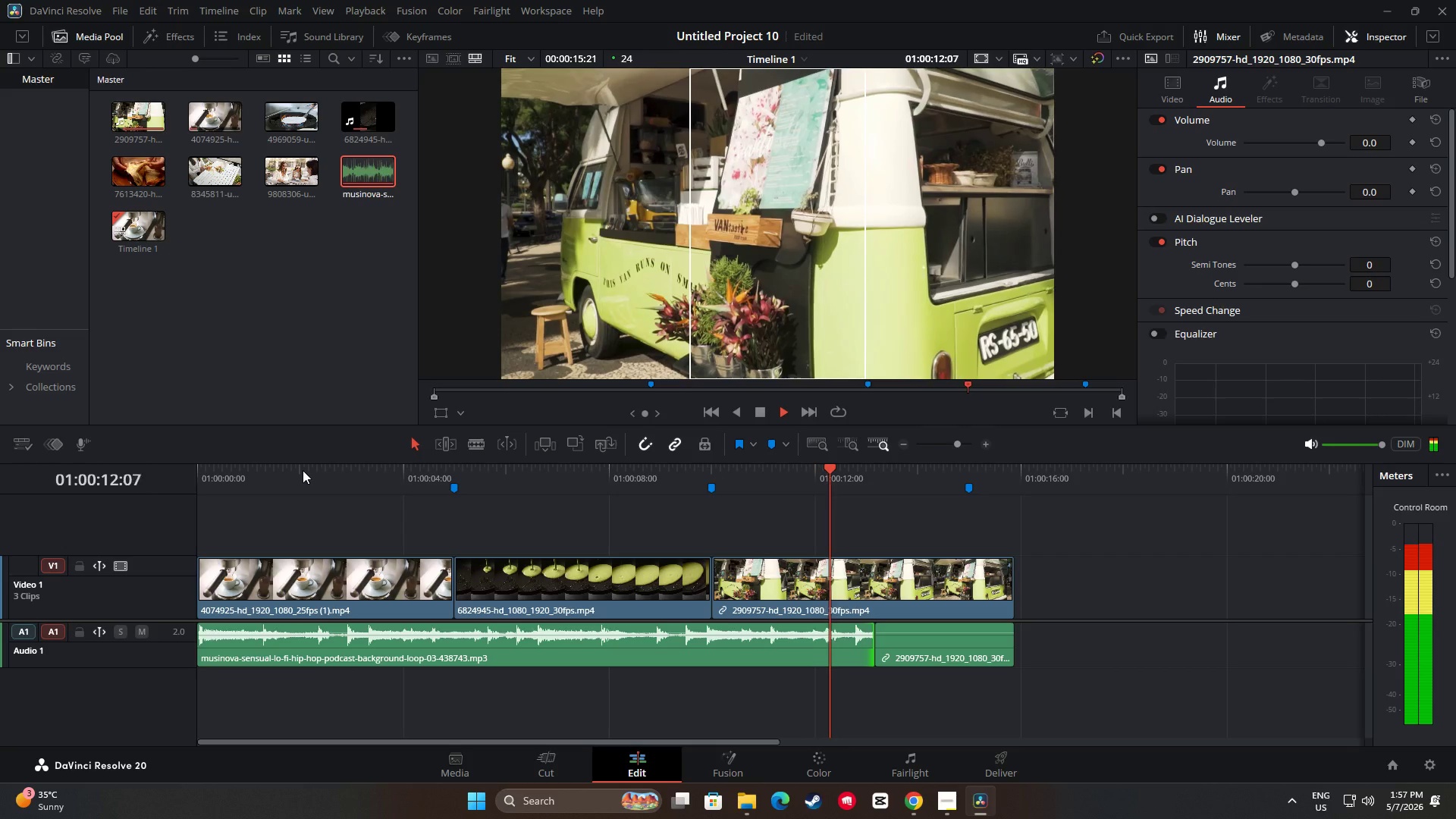 
key(Space)
 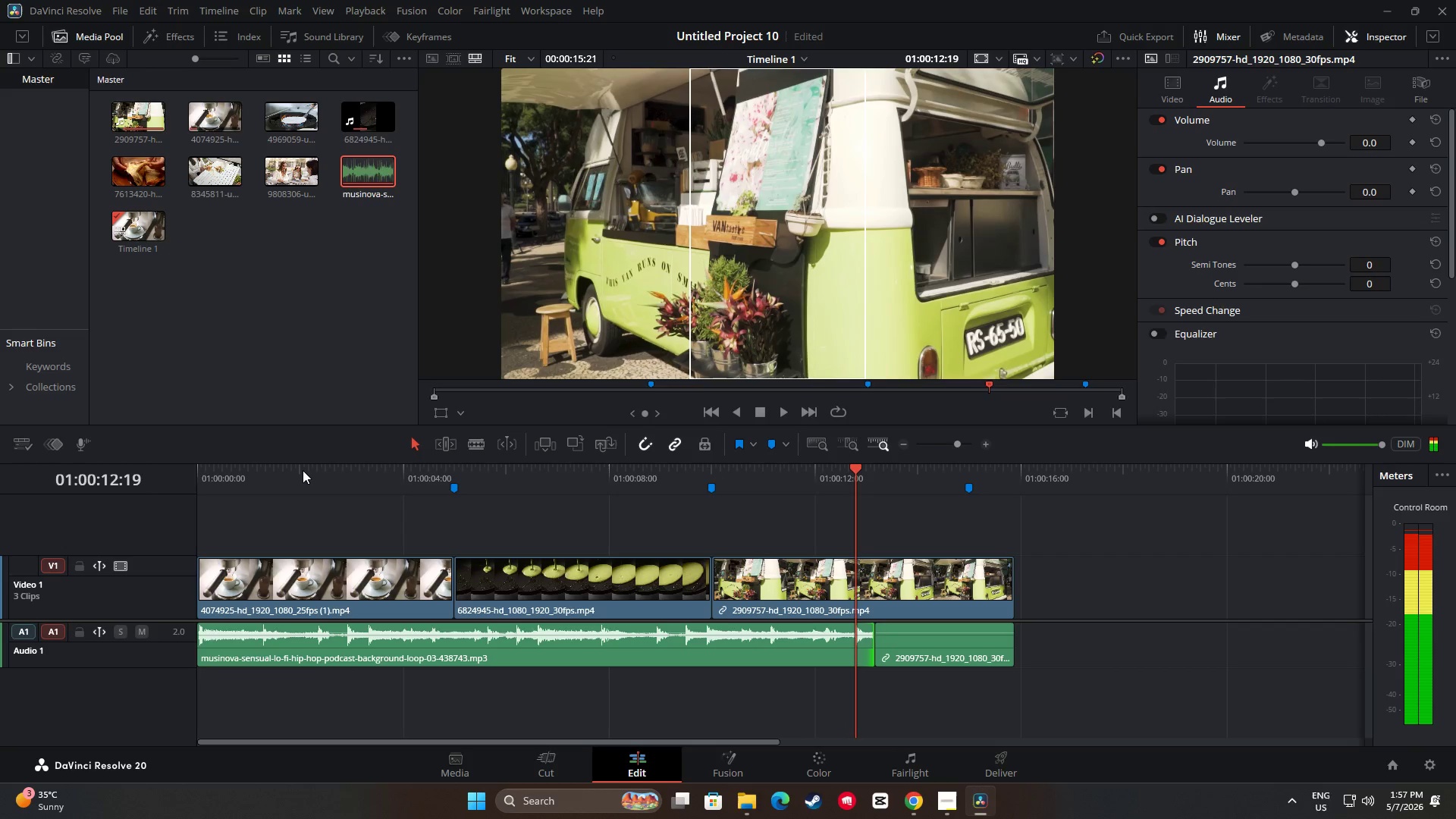 
key(Space)
 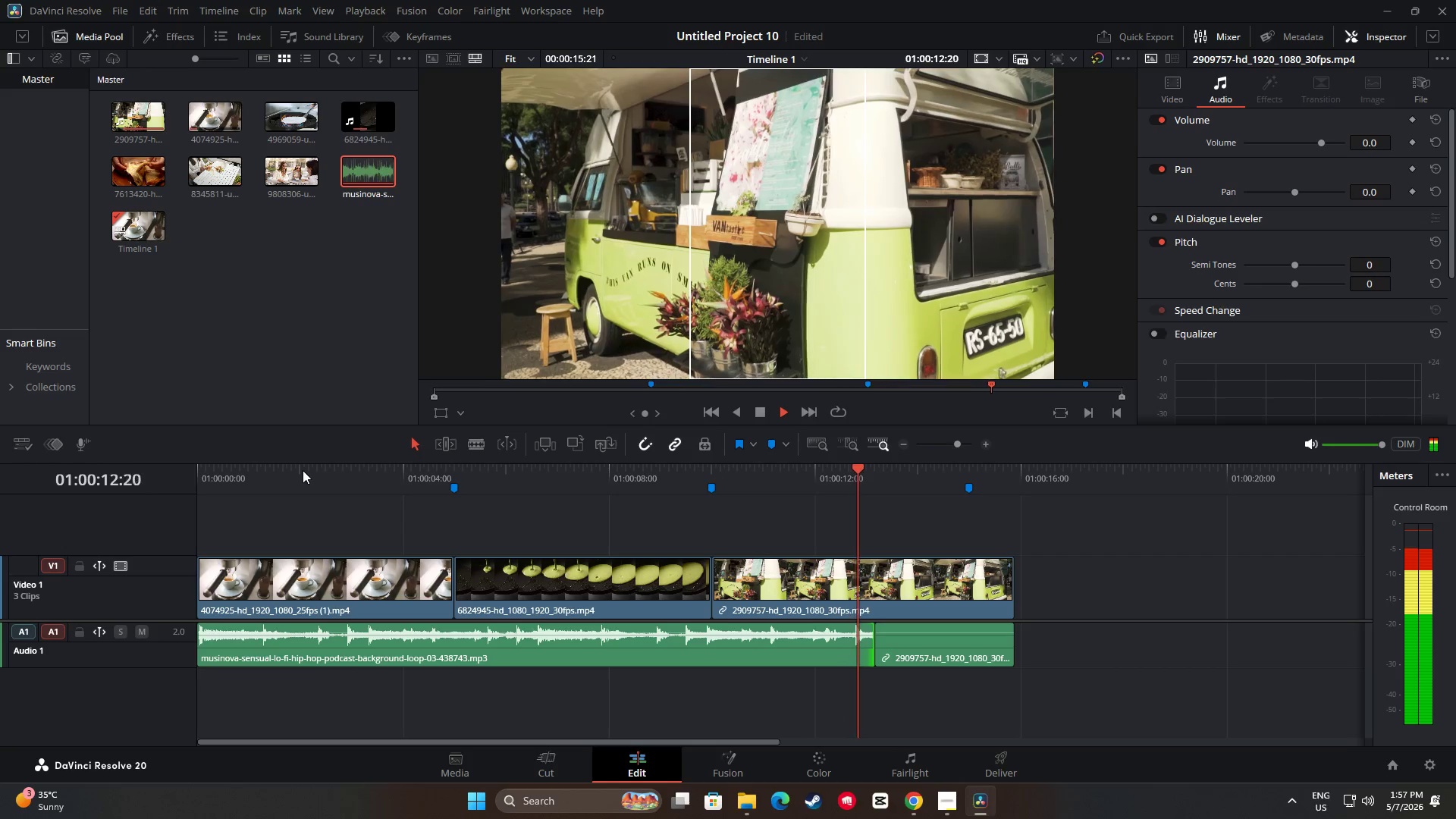 
key(Space)
 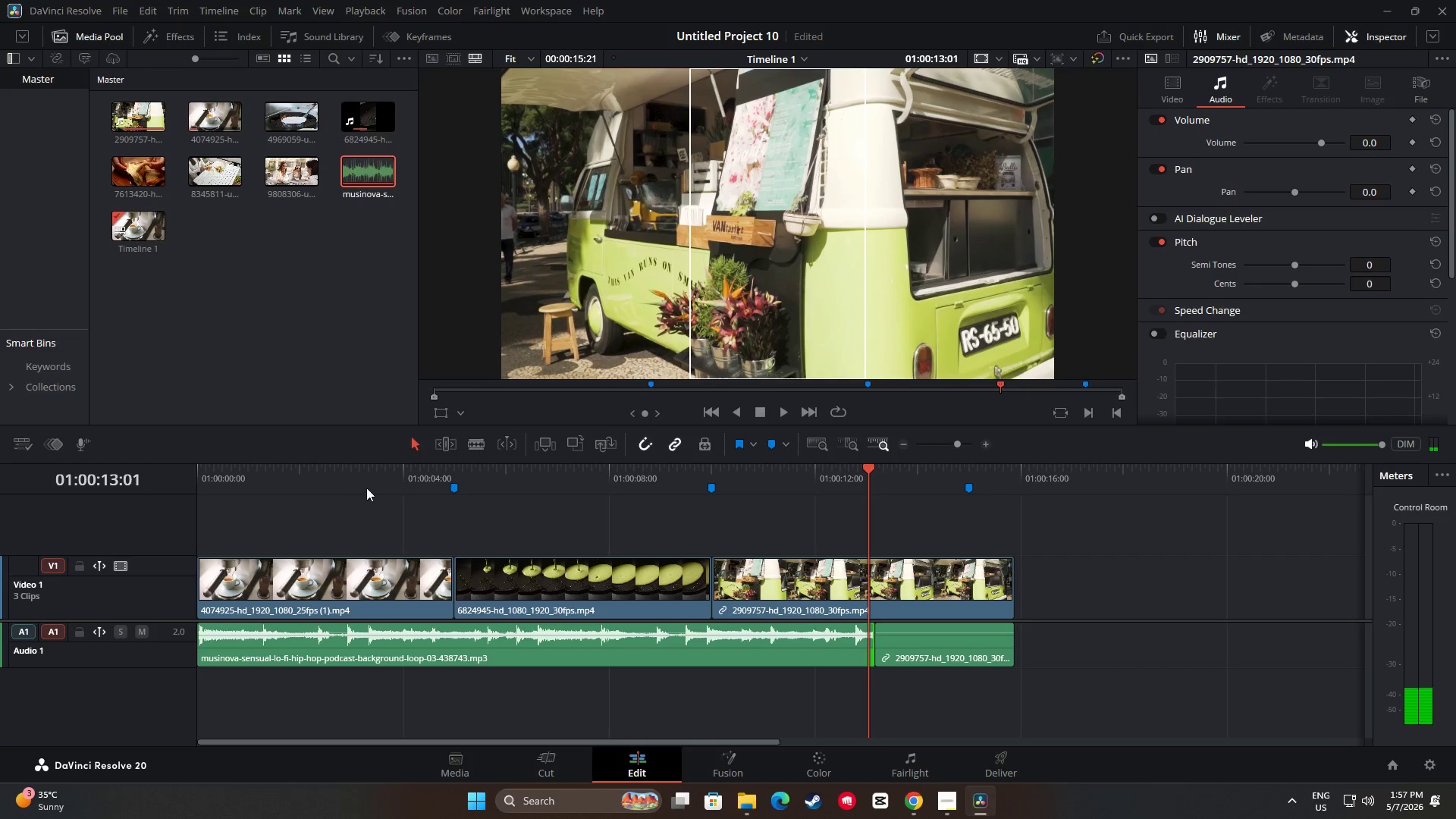 
left_click_drag(start_coordinate=[864, 471], to_coordinate=[594, 480])
 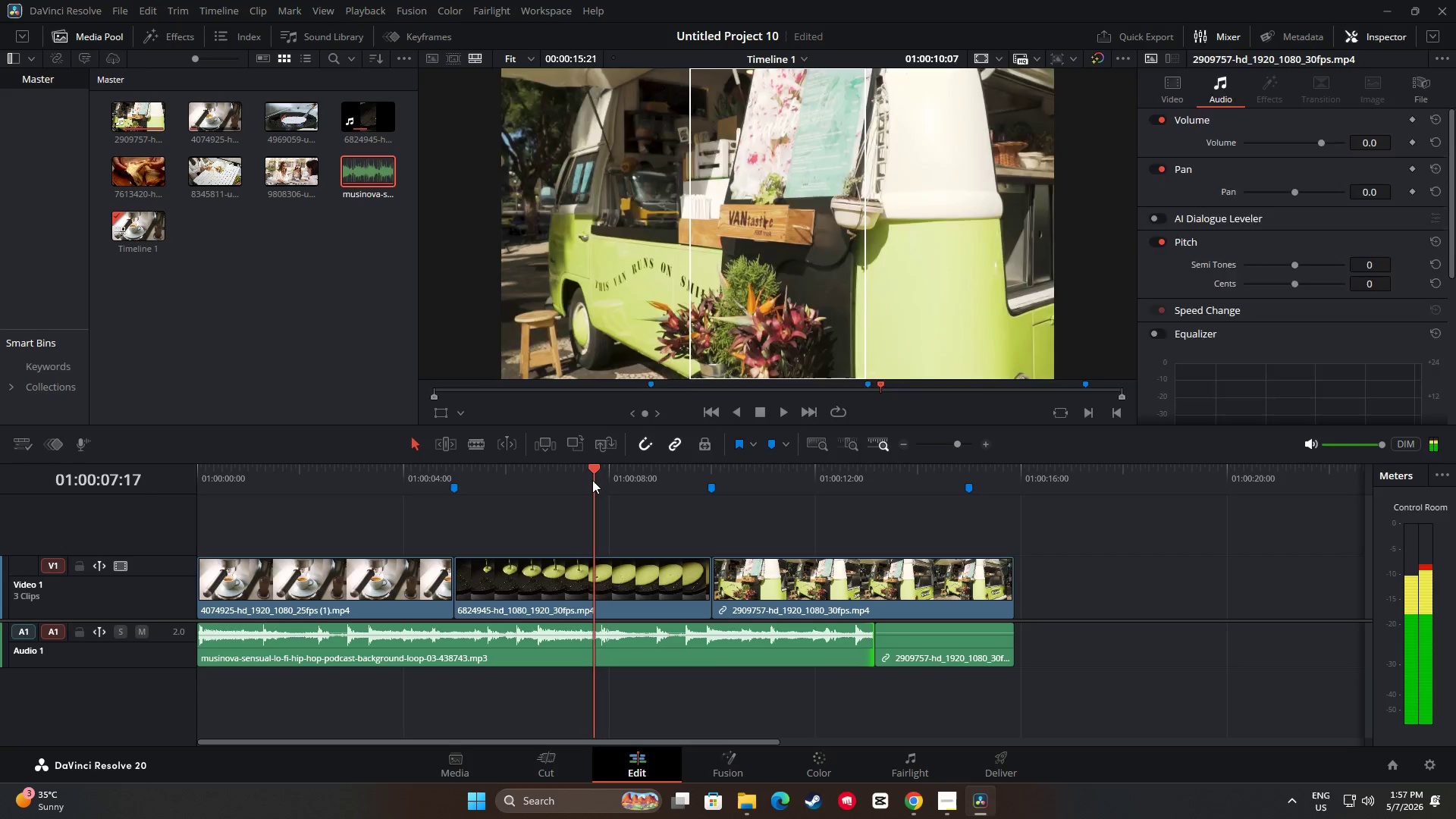 
key(Space)
 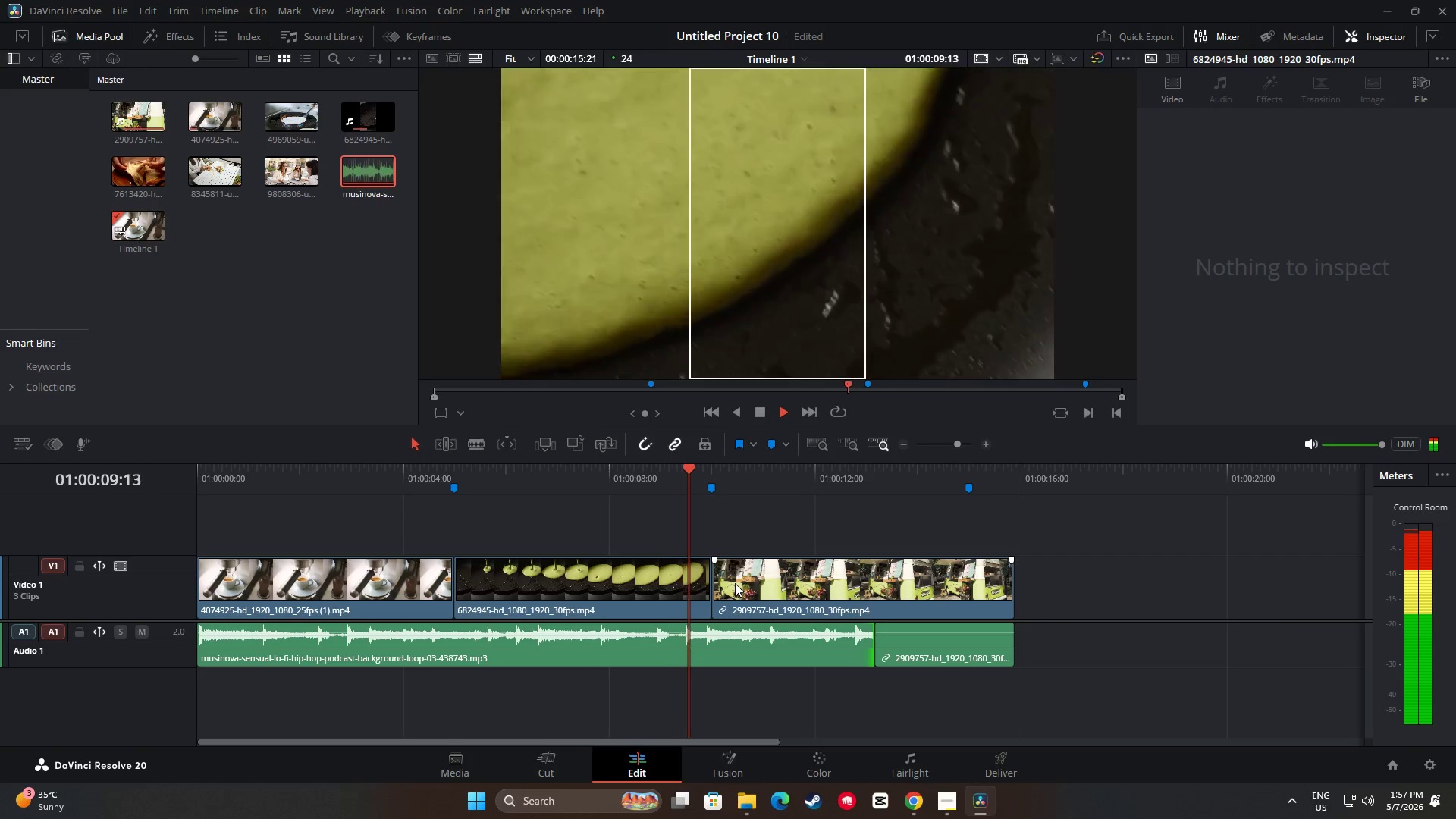 
key(Space)
 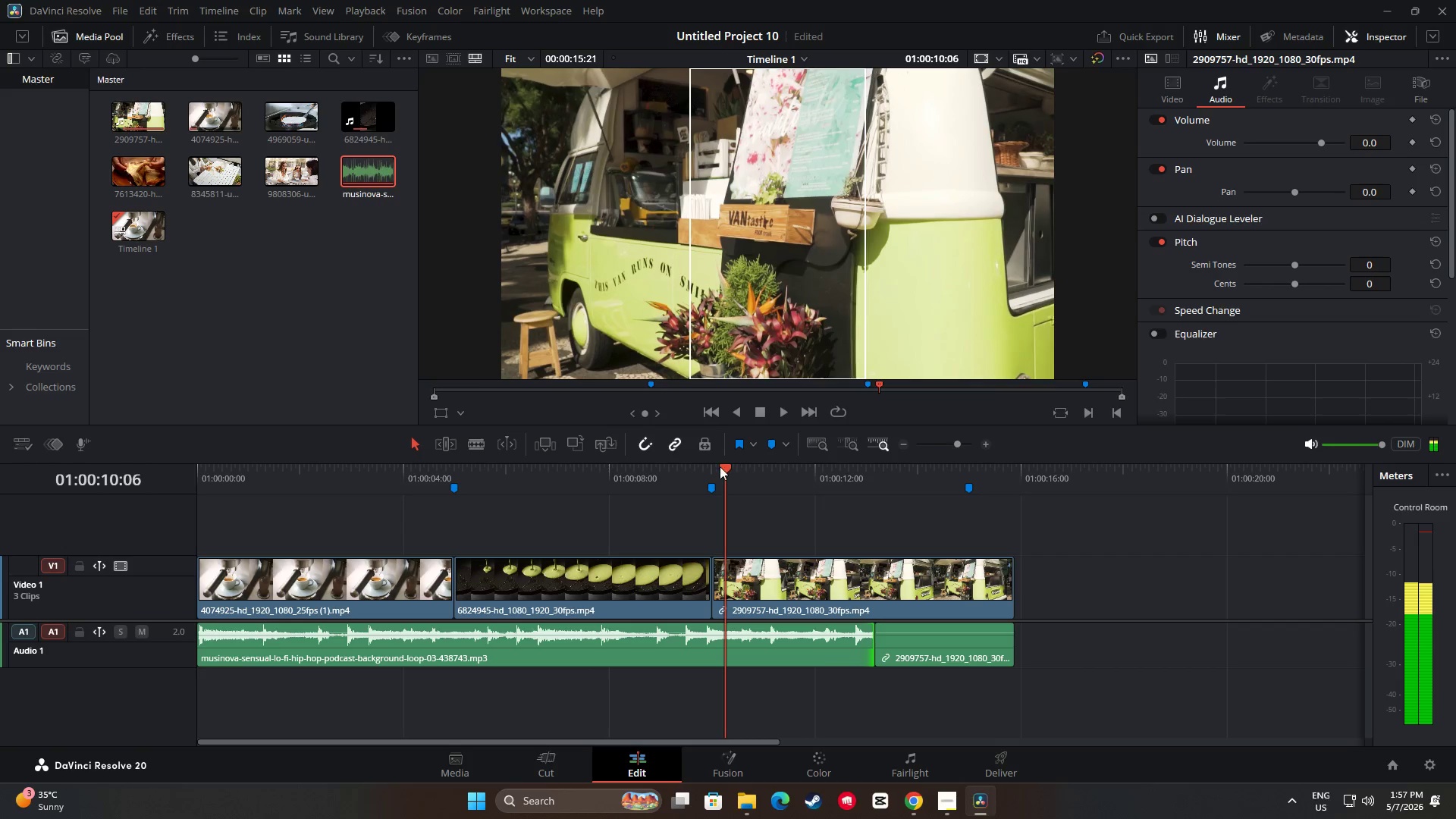 
left_click_drag(start_coordinate=[720, 466], to_coordinate=[529, 482])
 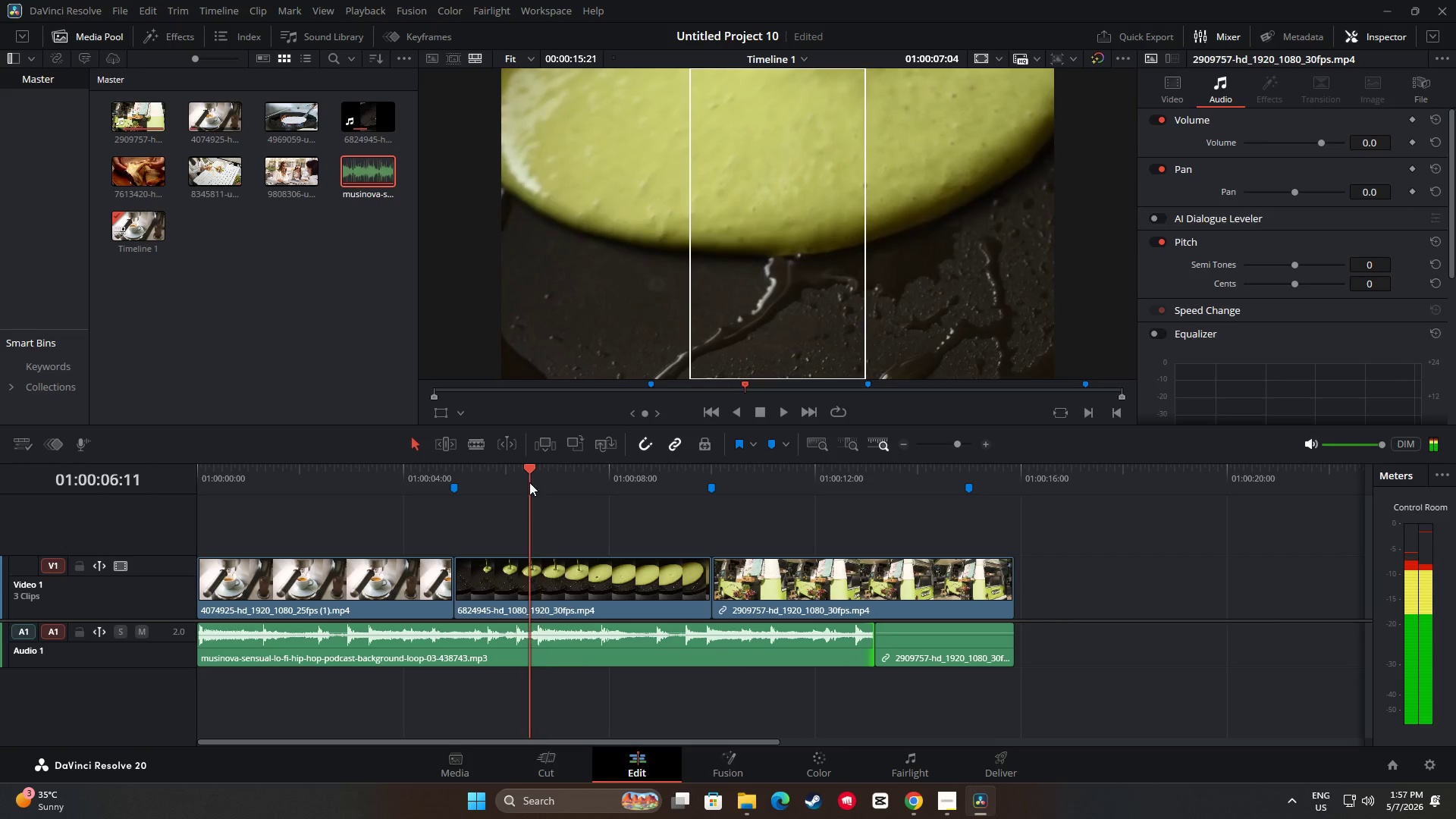 
key(Space)
 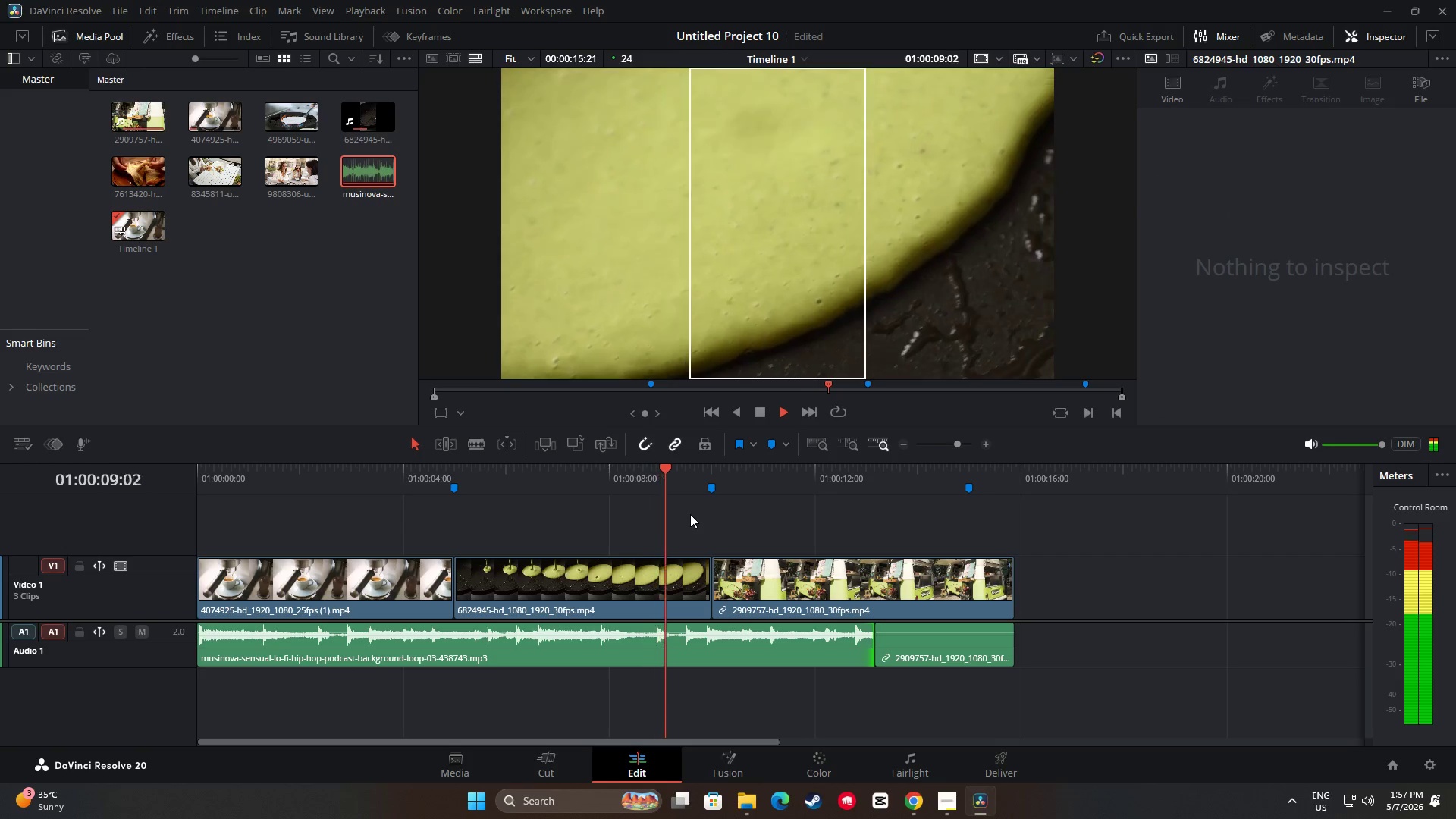 
key(Space)
 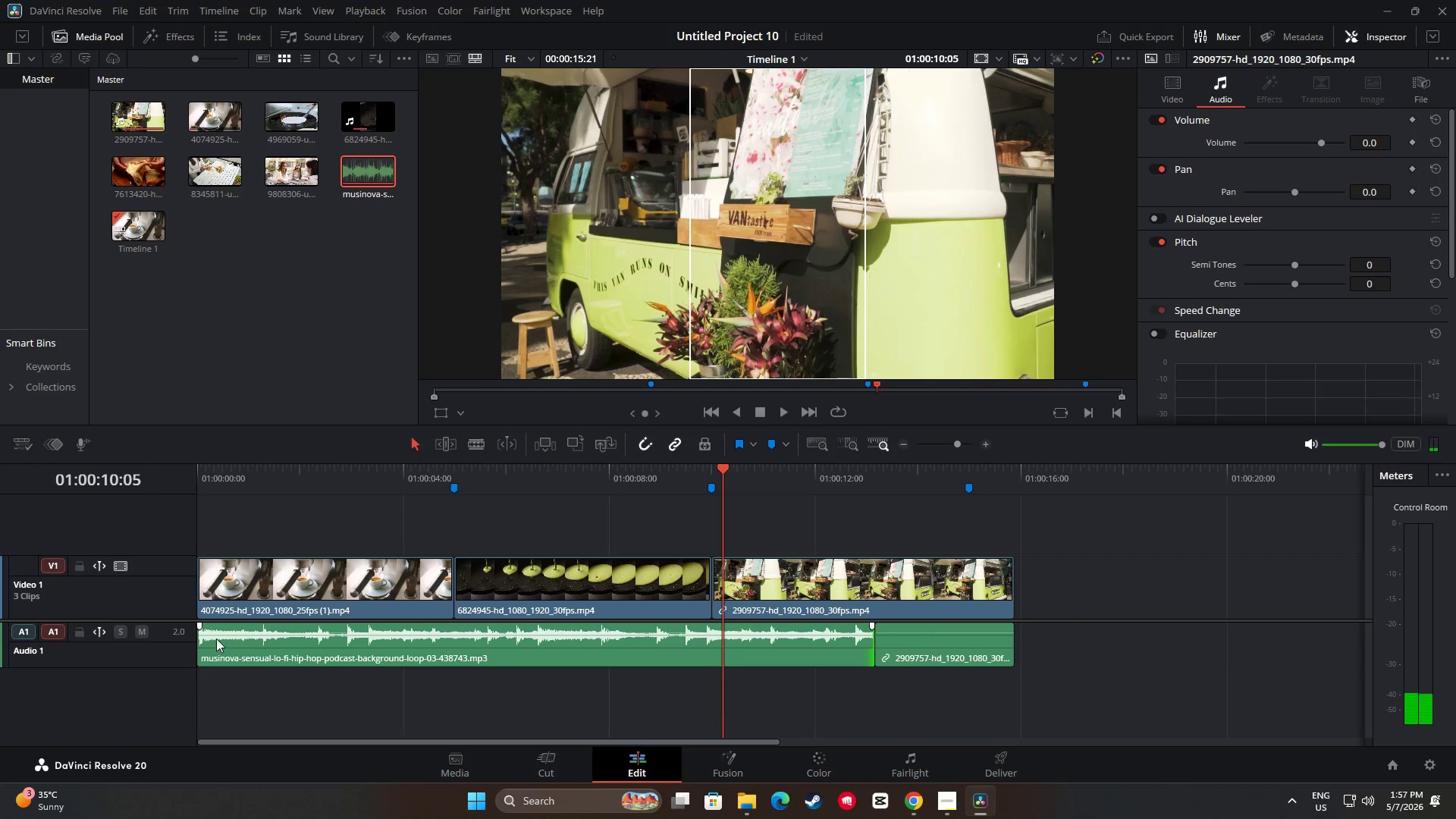 
left_click_drag(start_coordinate=[720, 469], to_coordinate=[188, 496])
 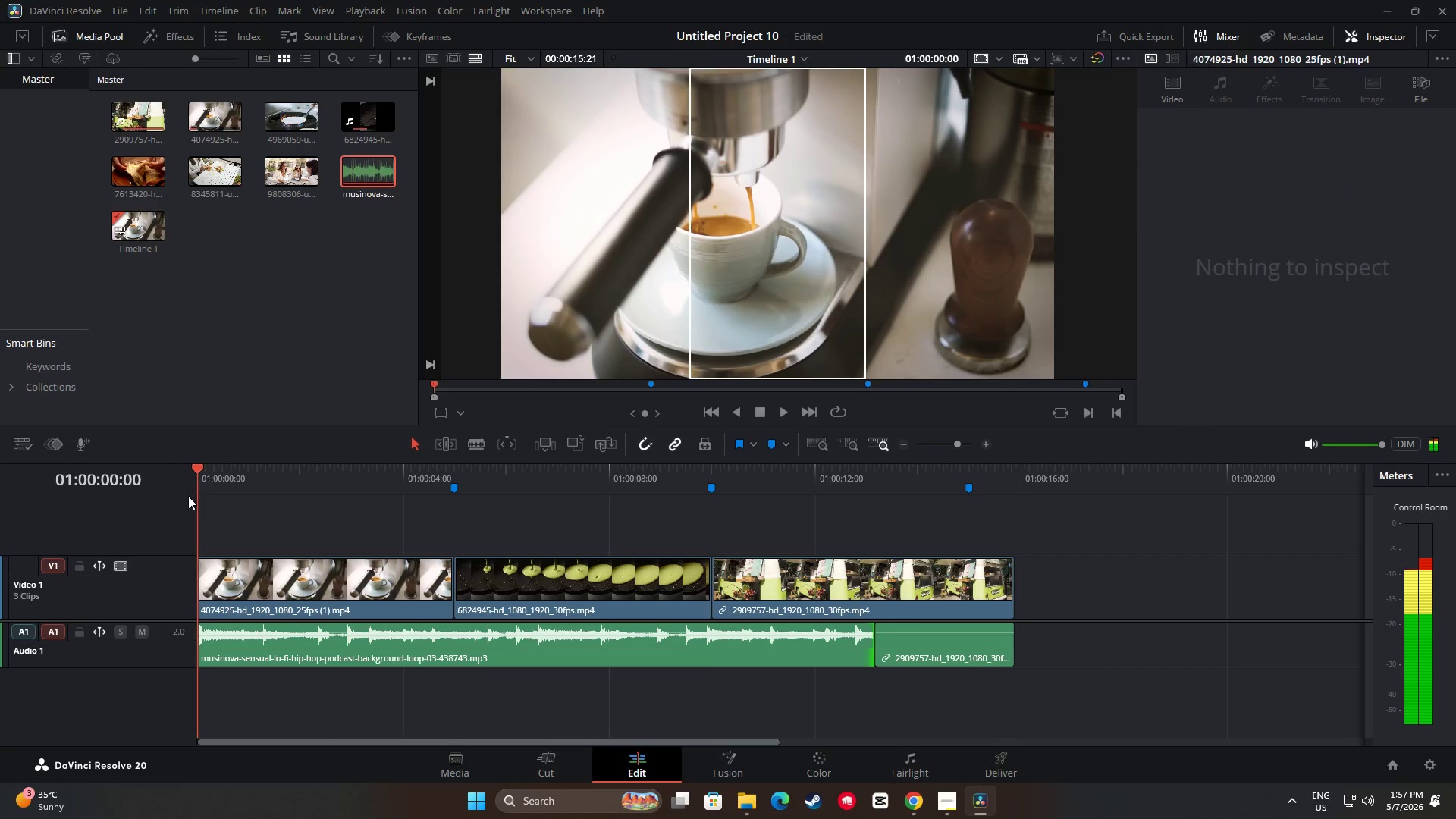 
key(Space)
 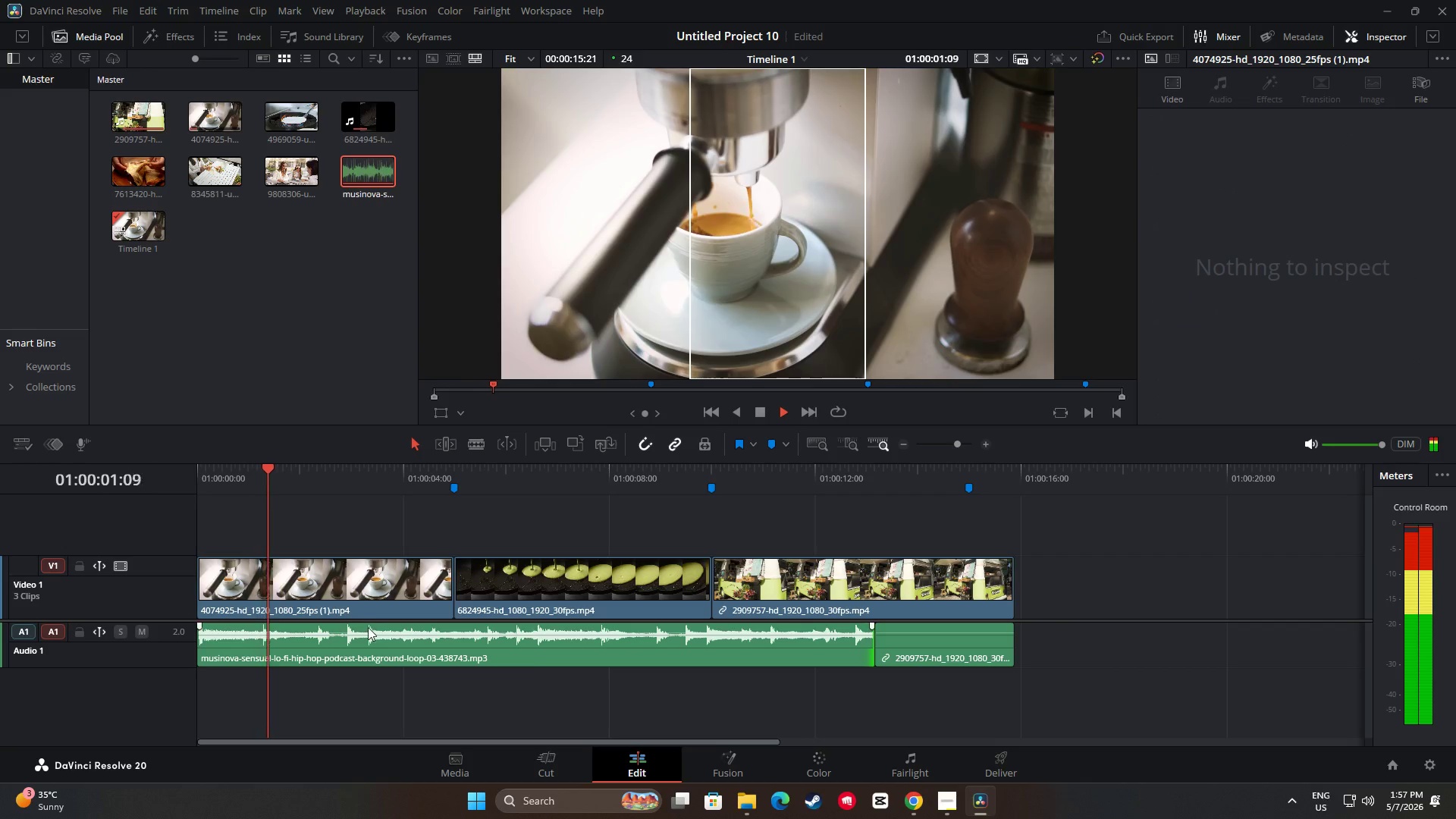 
key(Space)
 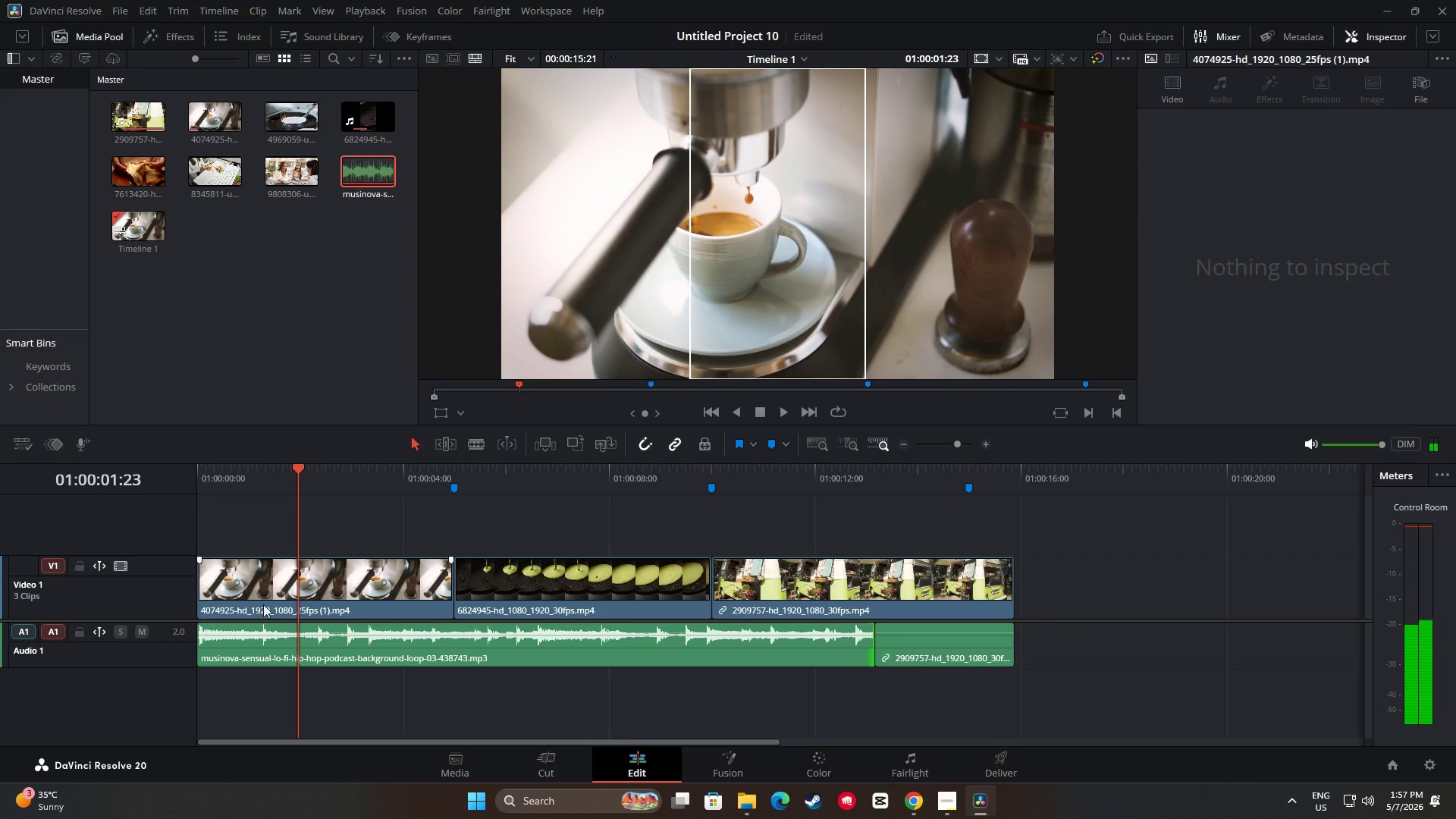 
left_click_drag(start_coordinate=[302, 475], to_coordinate=[115, 477])
 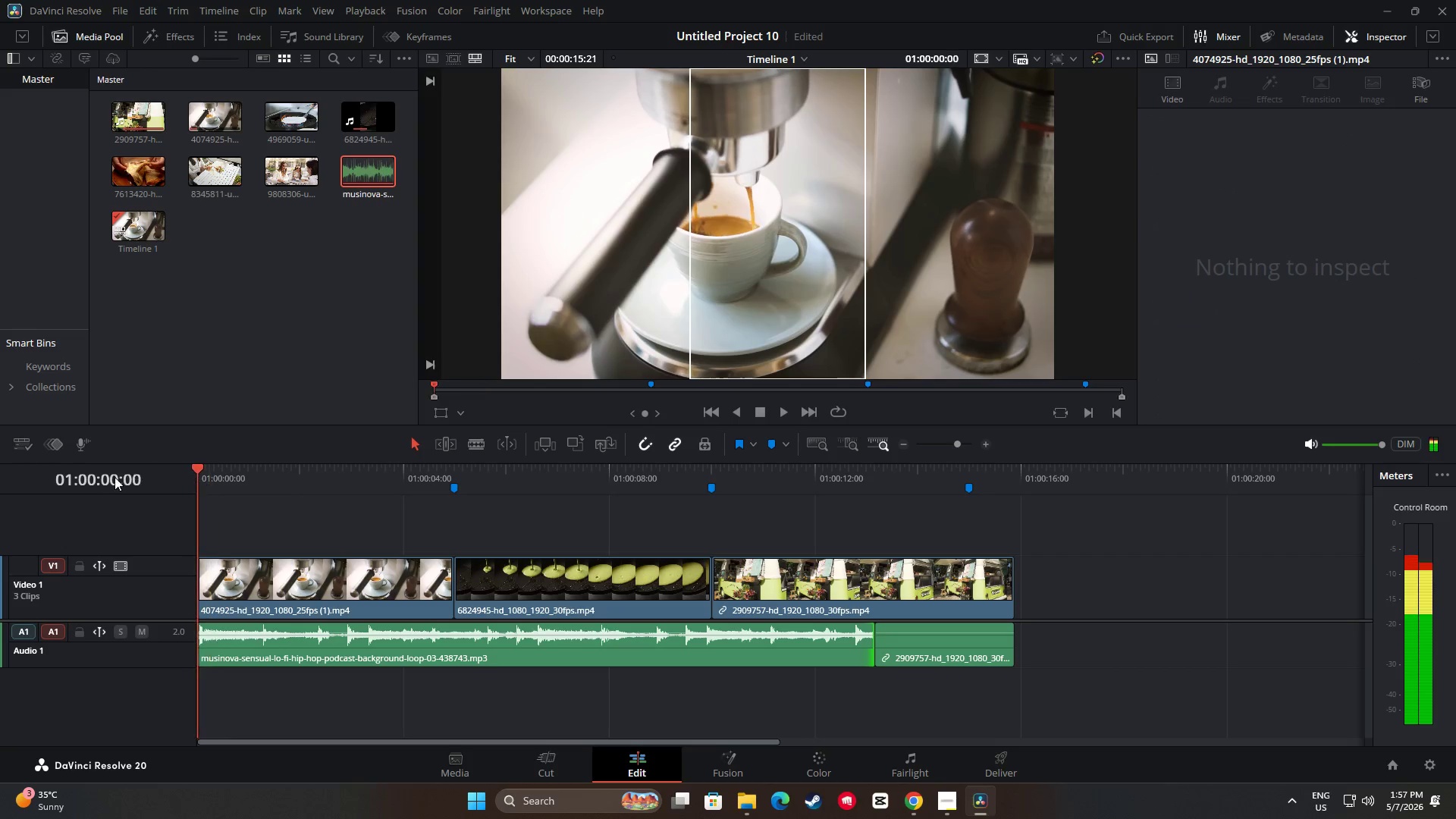 
key(Space)
 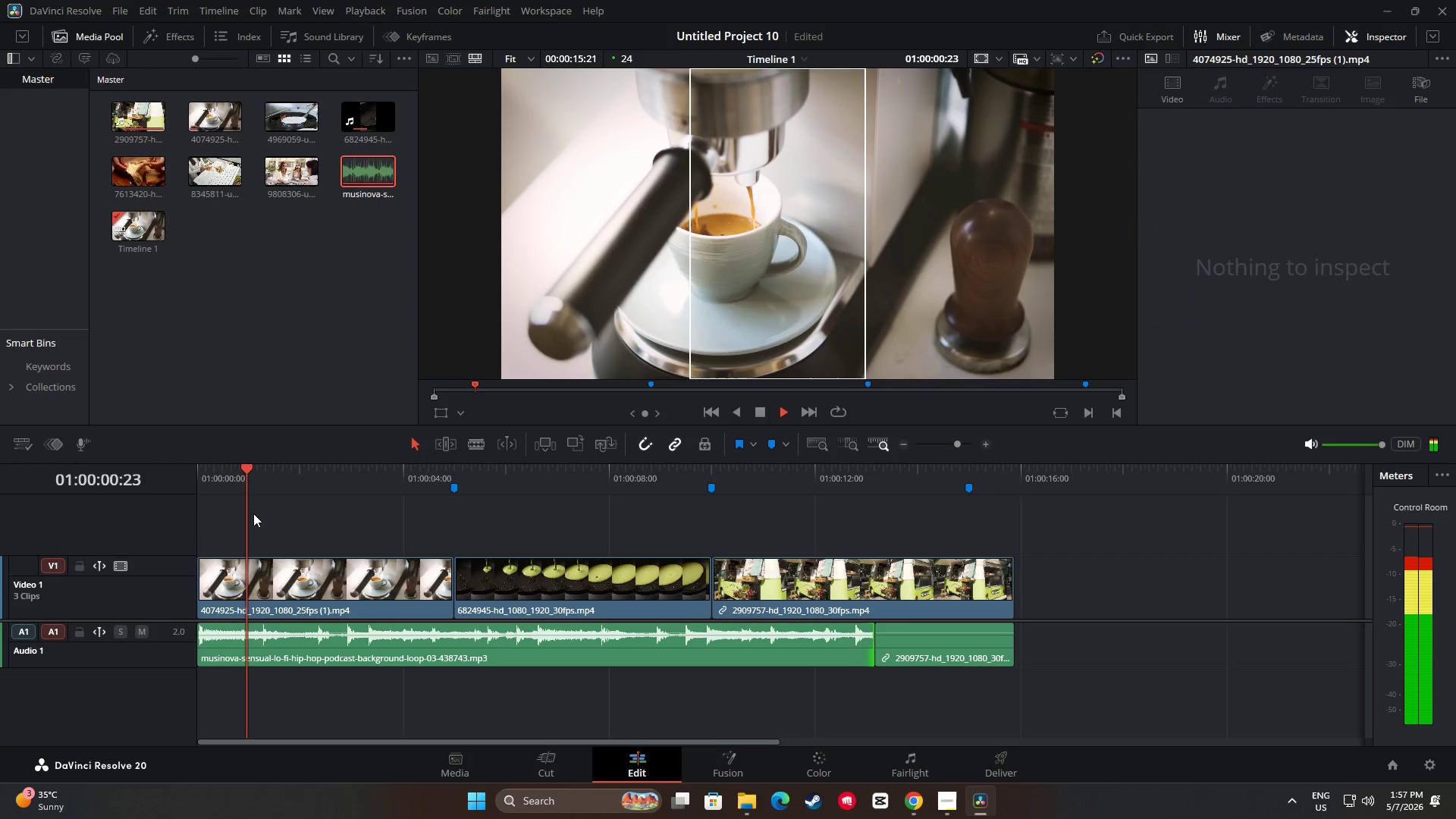 
key(Space)
 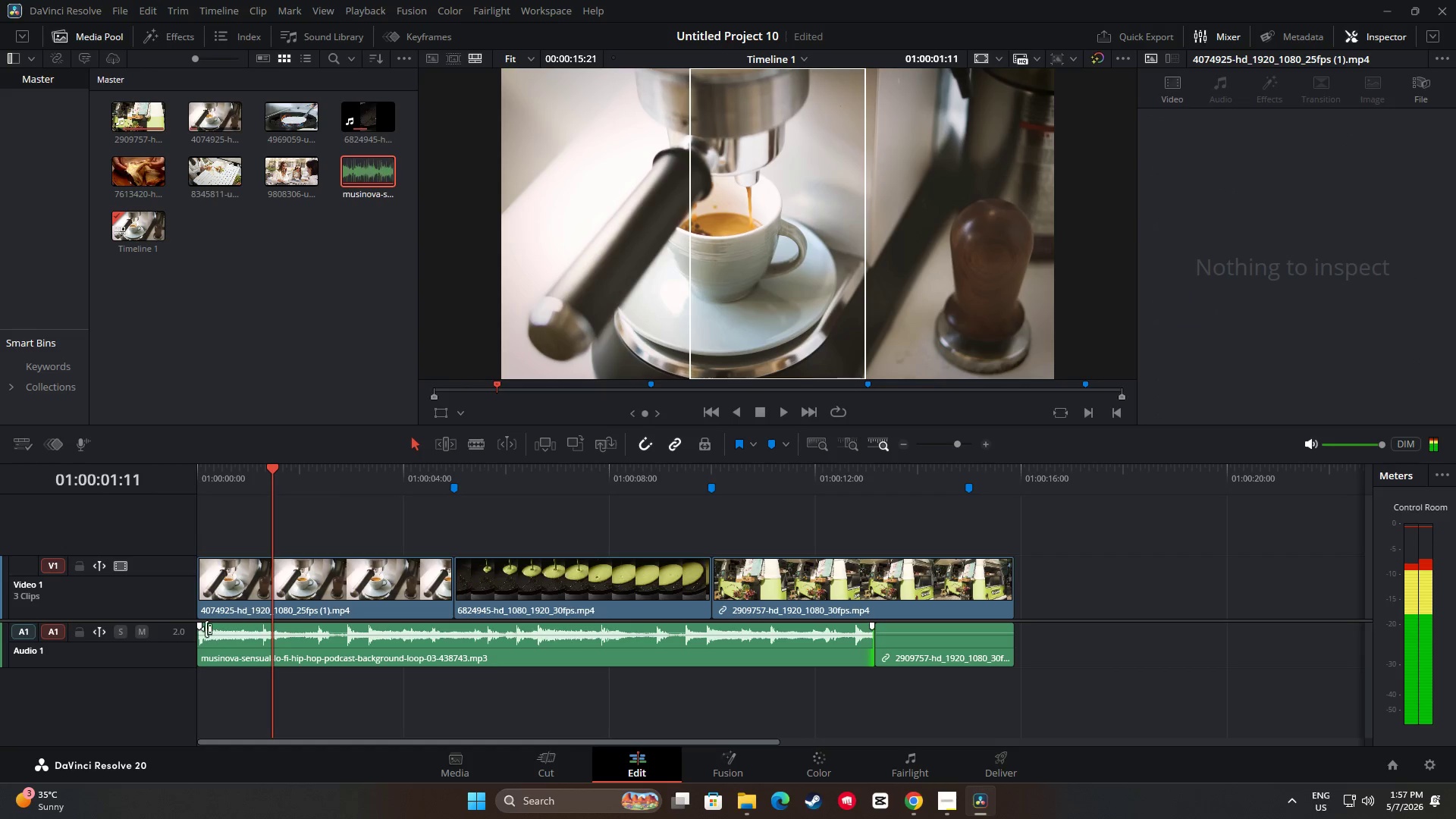 
key(Space)
 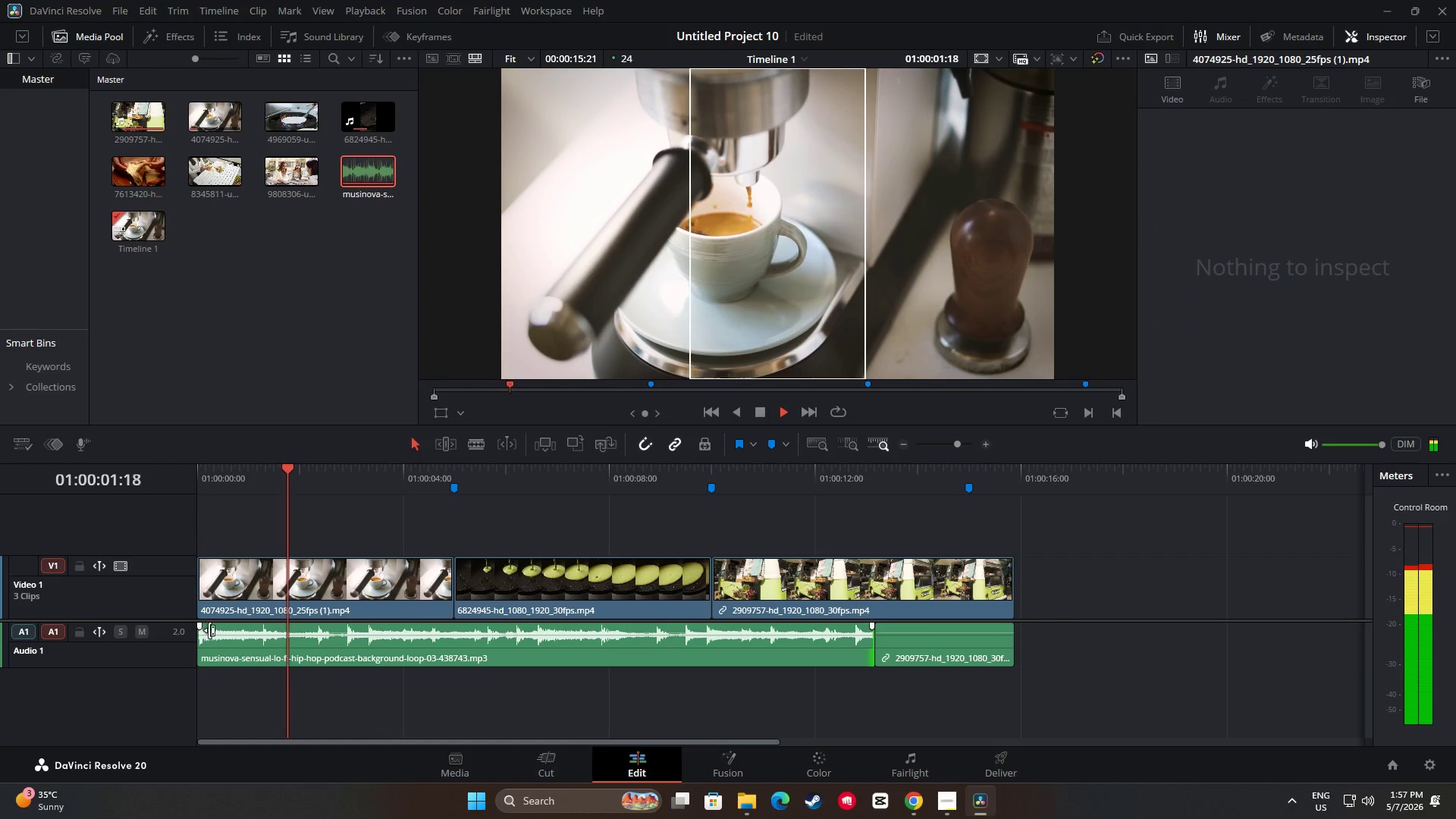 
key(Space)
 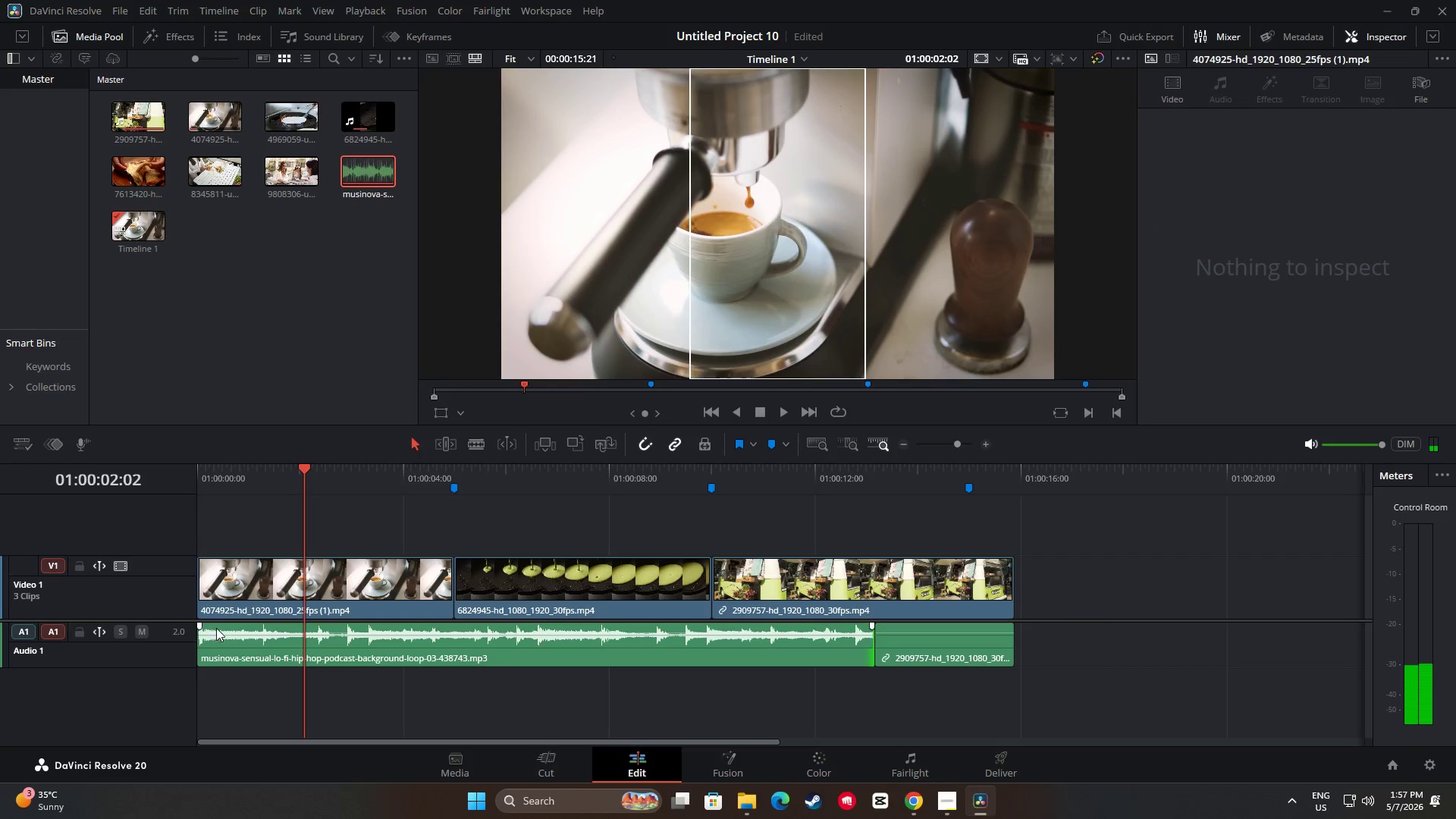 
left_click_drag(start_coordinate=[204, 644], to_coordinate=[238, 645])
 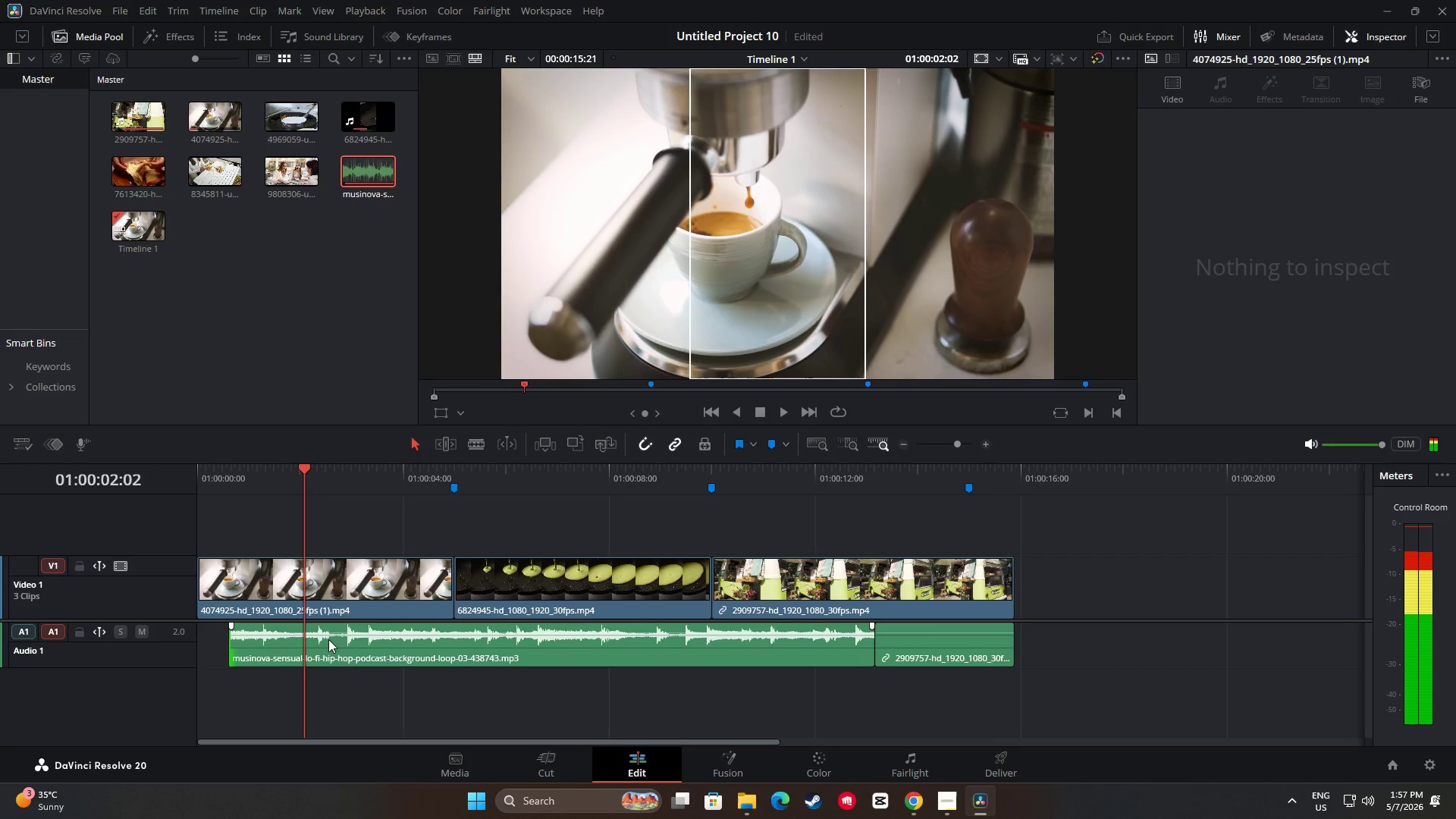 
left_click_drag(start_coordinate=[339, 637], to_coordinate=[290, 636])
 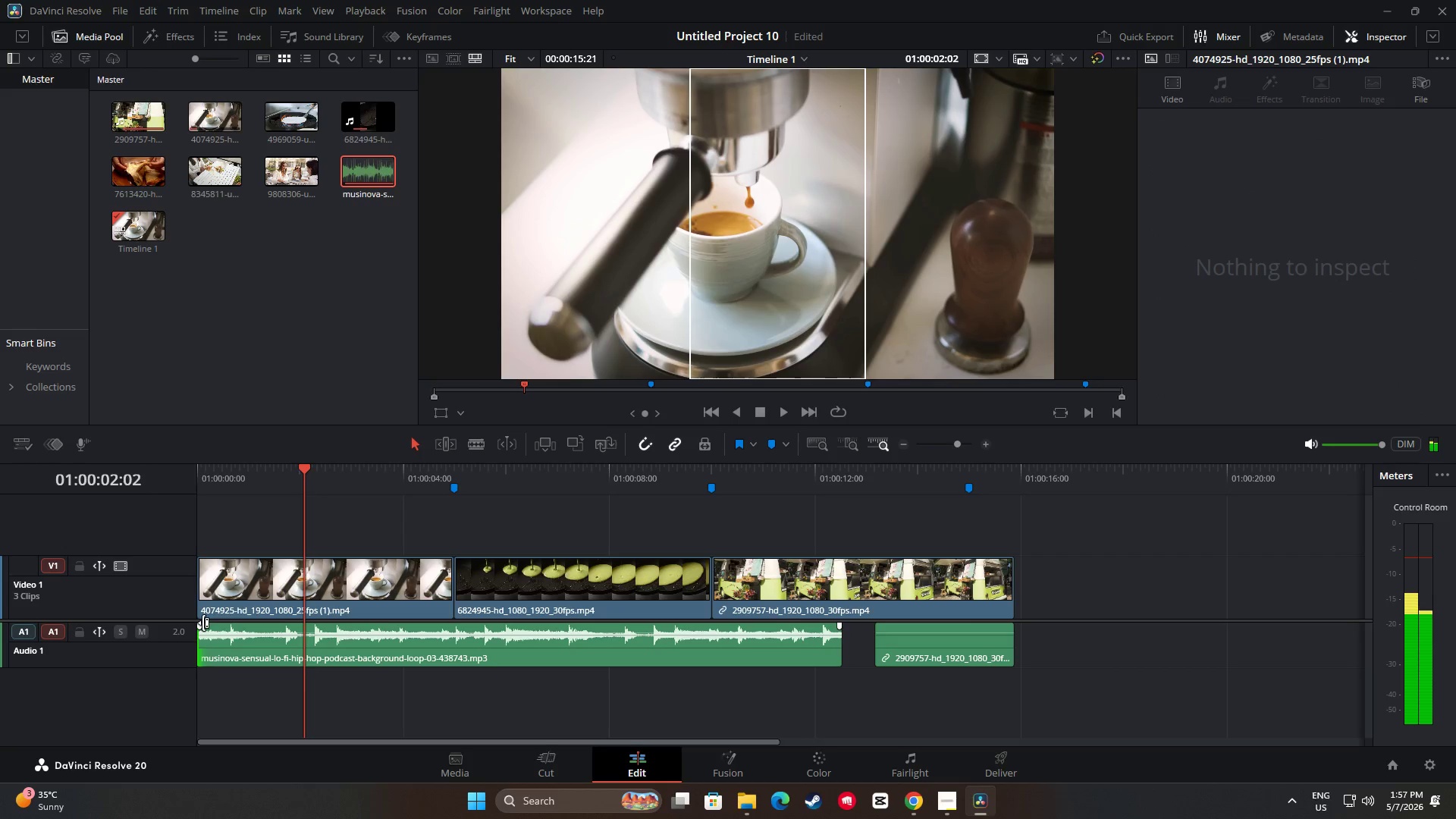 
left_click_drag(start_coordinate=[199, 626], to_coordinate=[219, 624])
 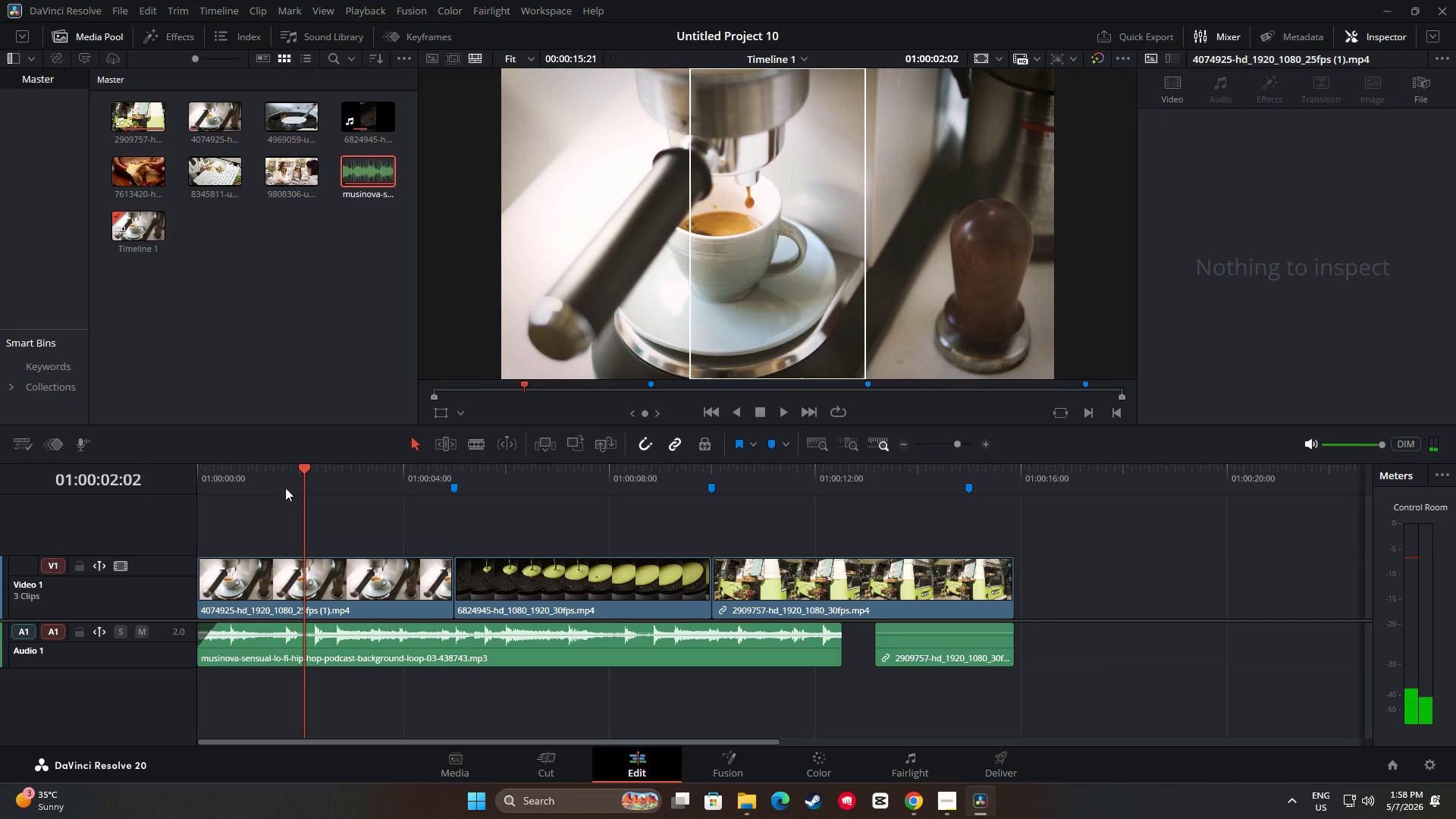 
left_click_drag(start_coordinate=[304, 468], to_coordinate=[149, 472])
 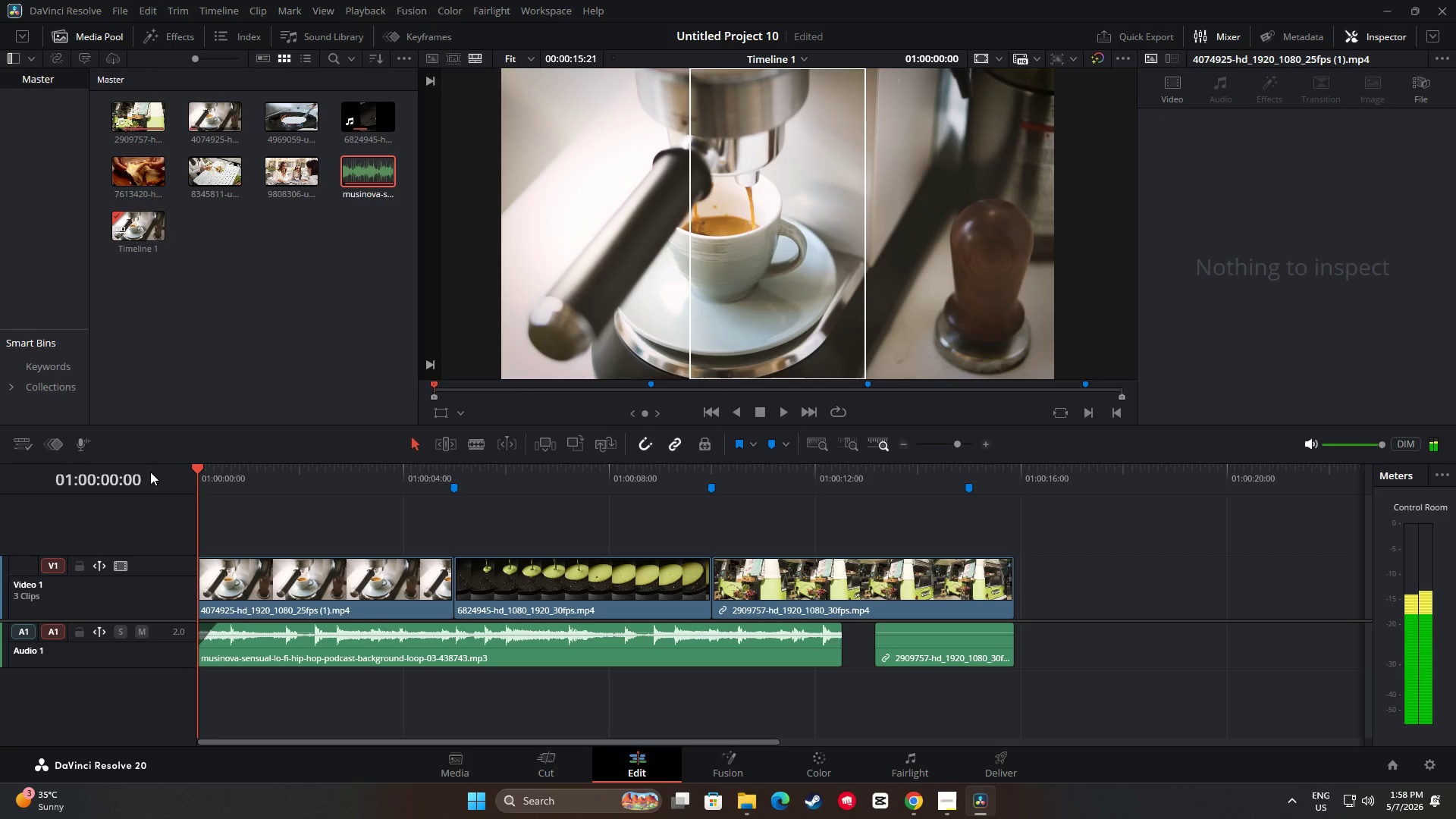 
key(Space)
 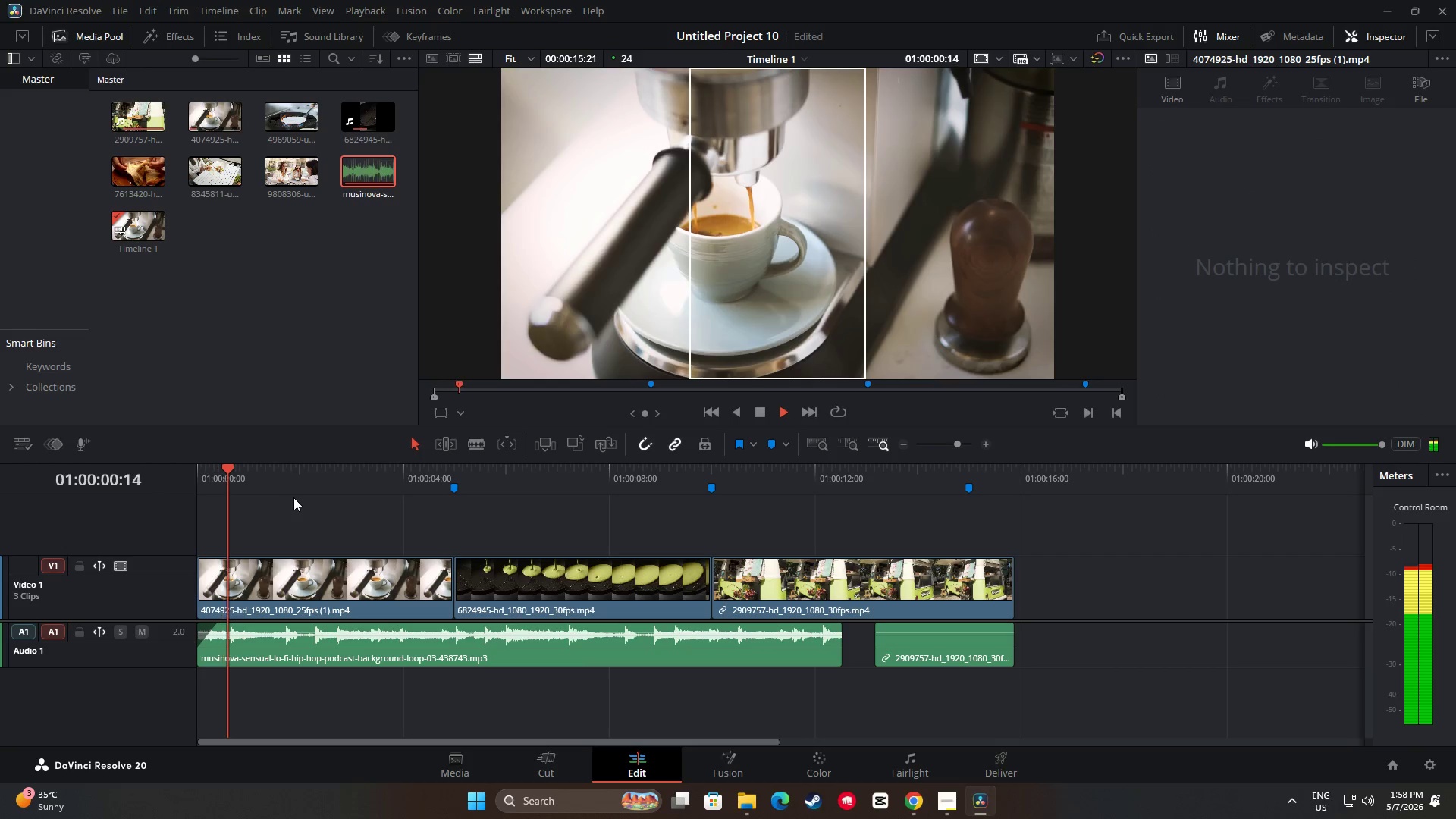 
key(Space)
 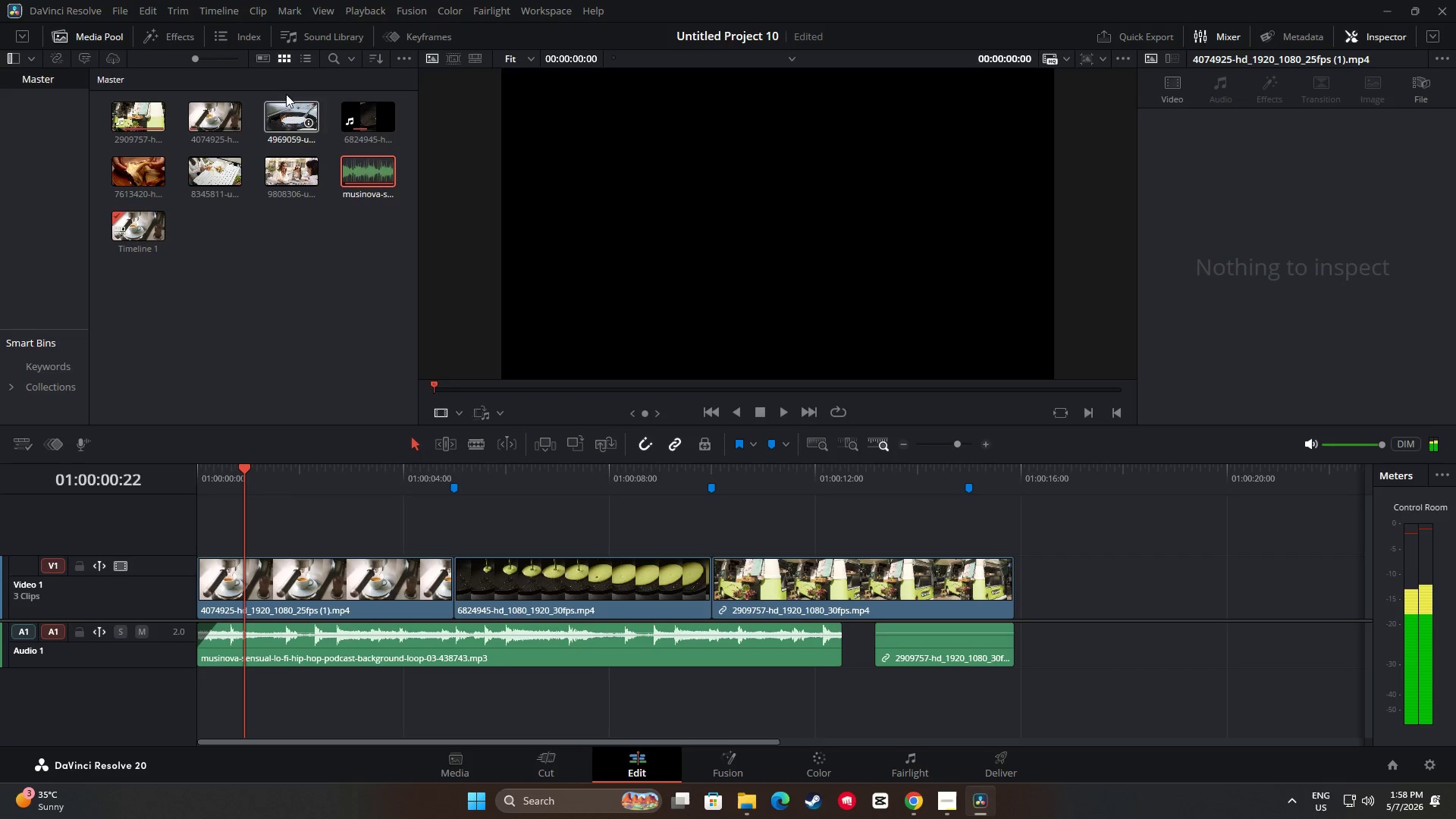 
left_click([180, 36])
 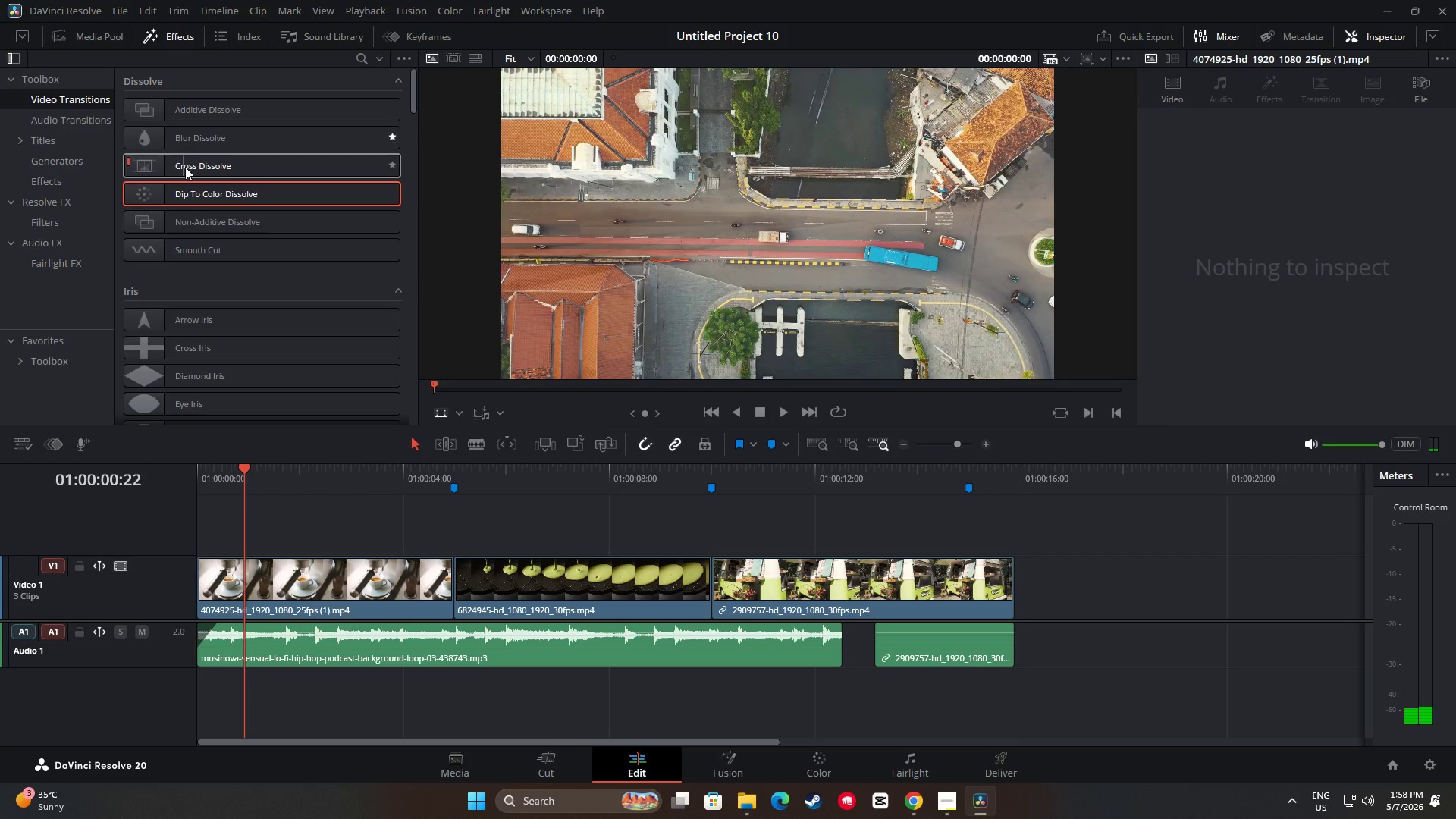 
left_click_drag(start_coordinate=[146, 195], to_coordinate=[214, 575])
 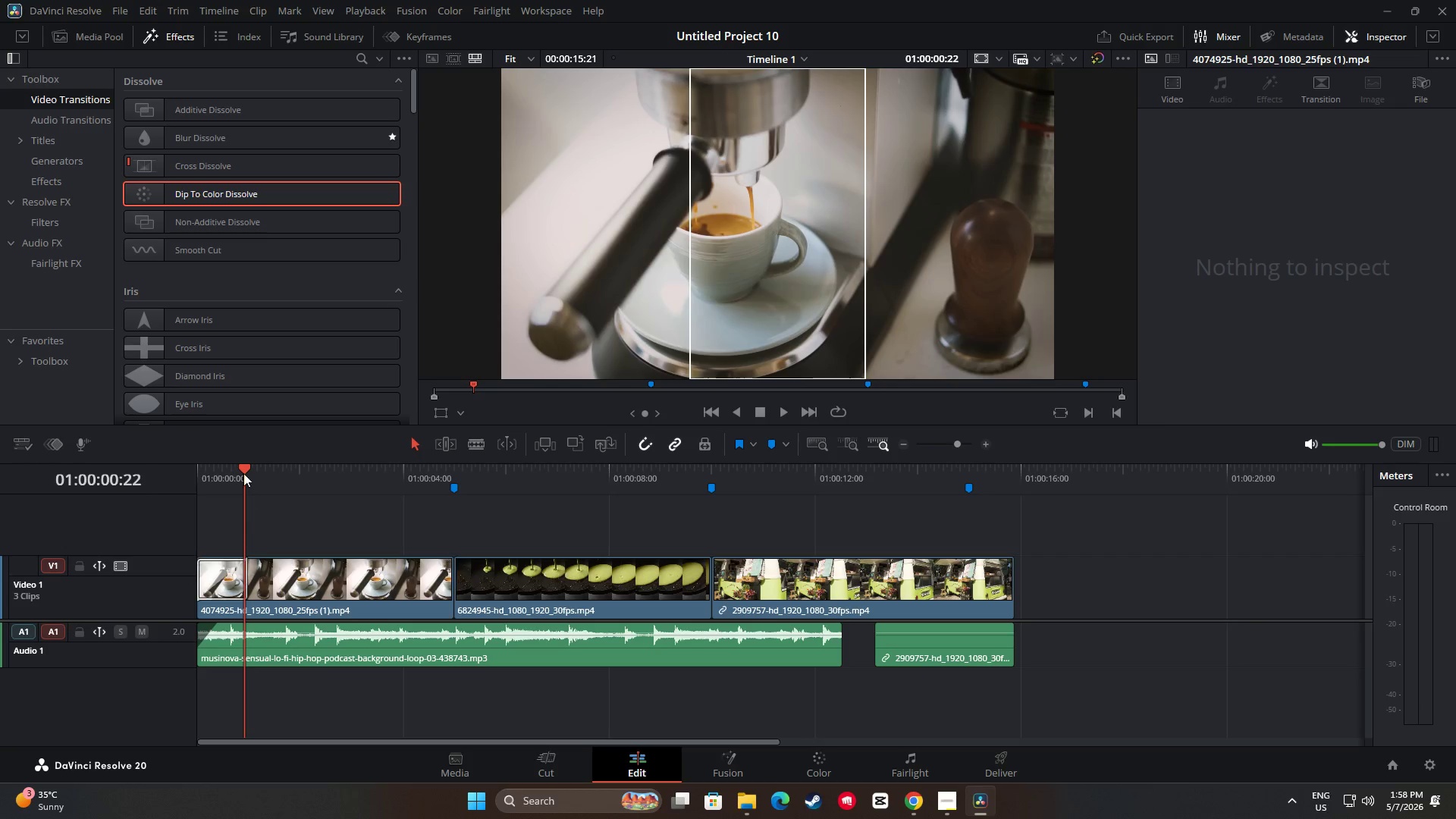 
left_click_drag(start_coordinate=[243, 467], to_coordinate=[146, 470])
 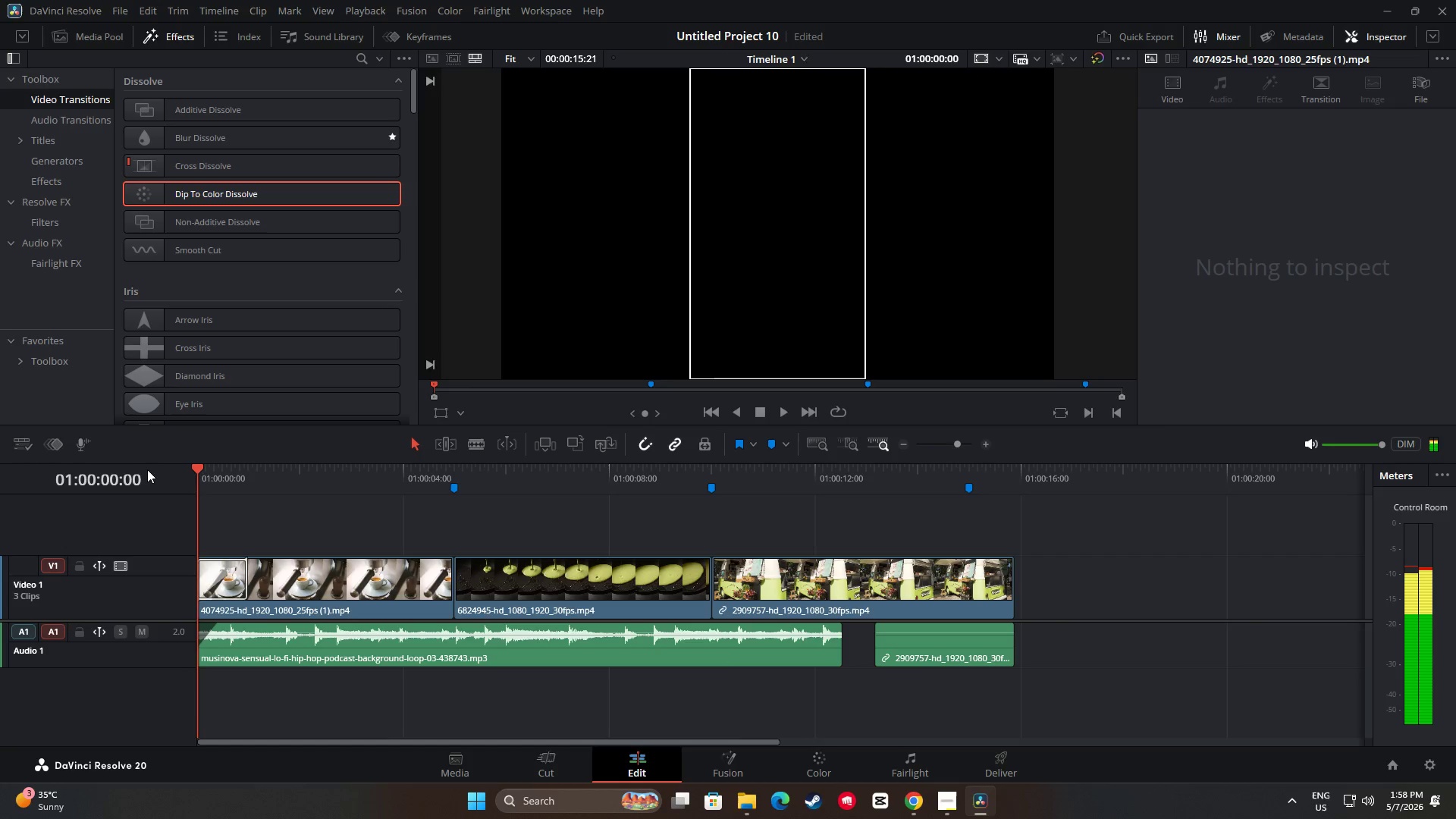 
key(Space)
 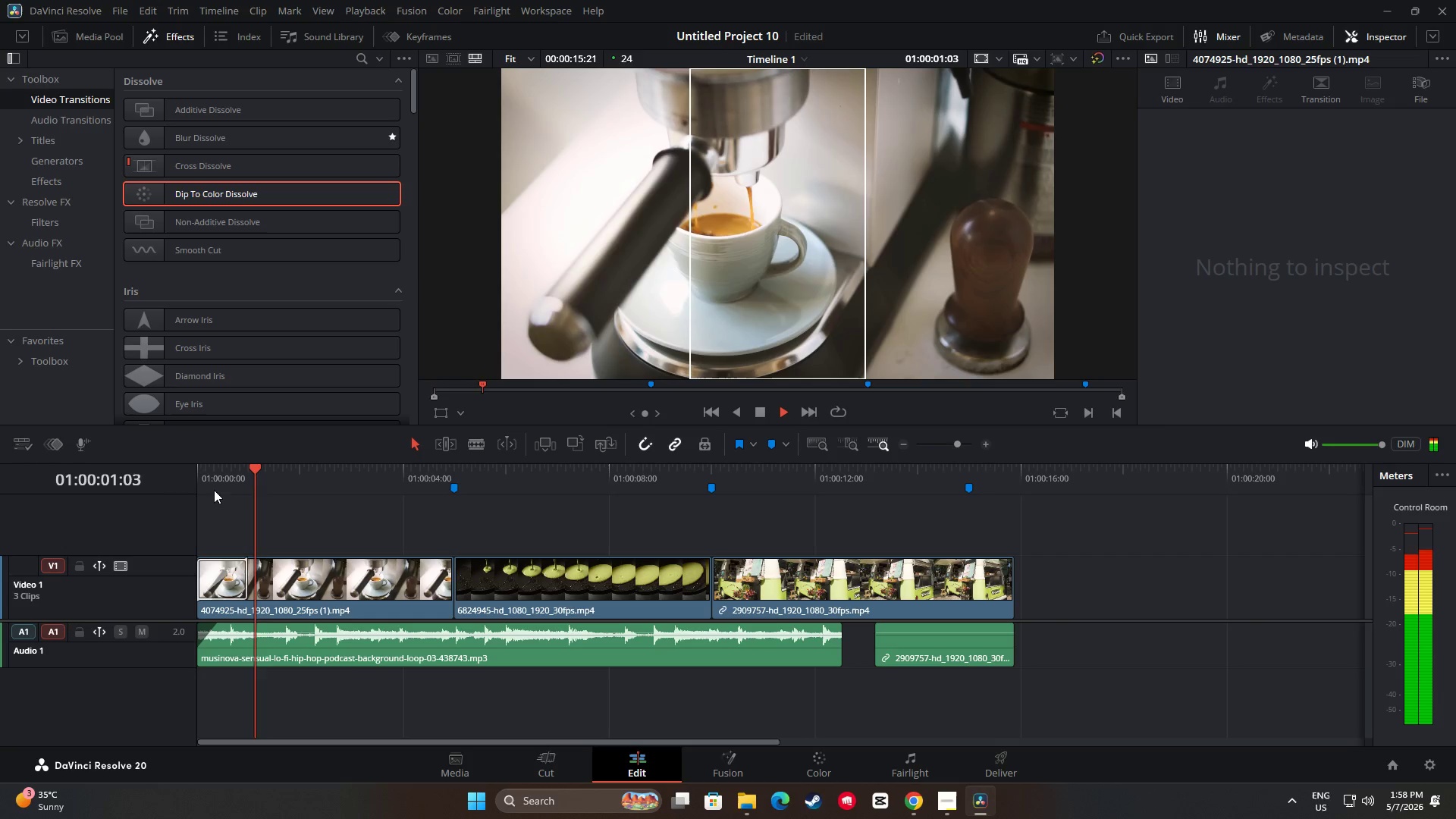 
key(Space)
 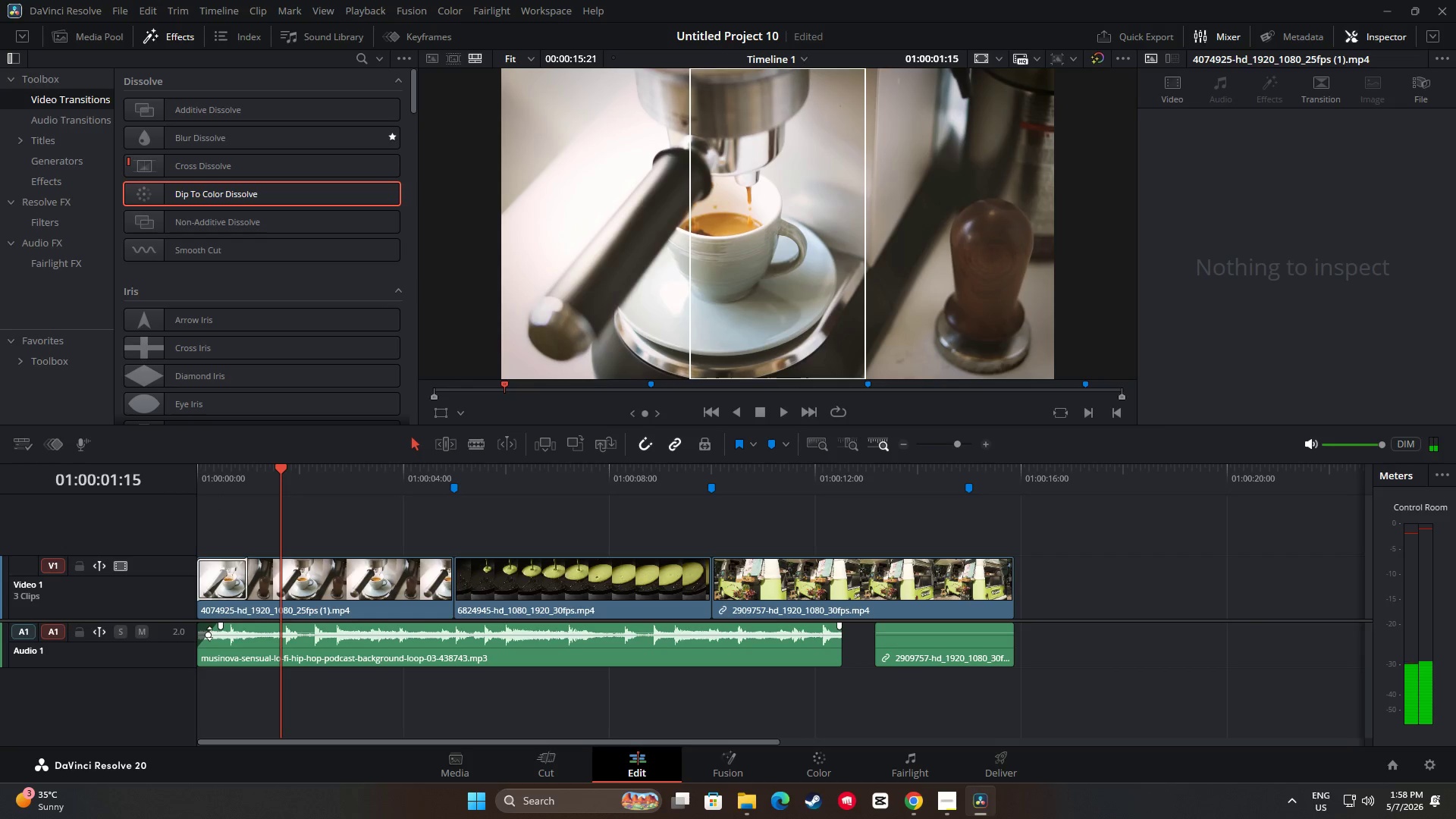 
left_click_drag(start_coordinate=[248, 638], to_coordinate=[303, 642])
 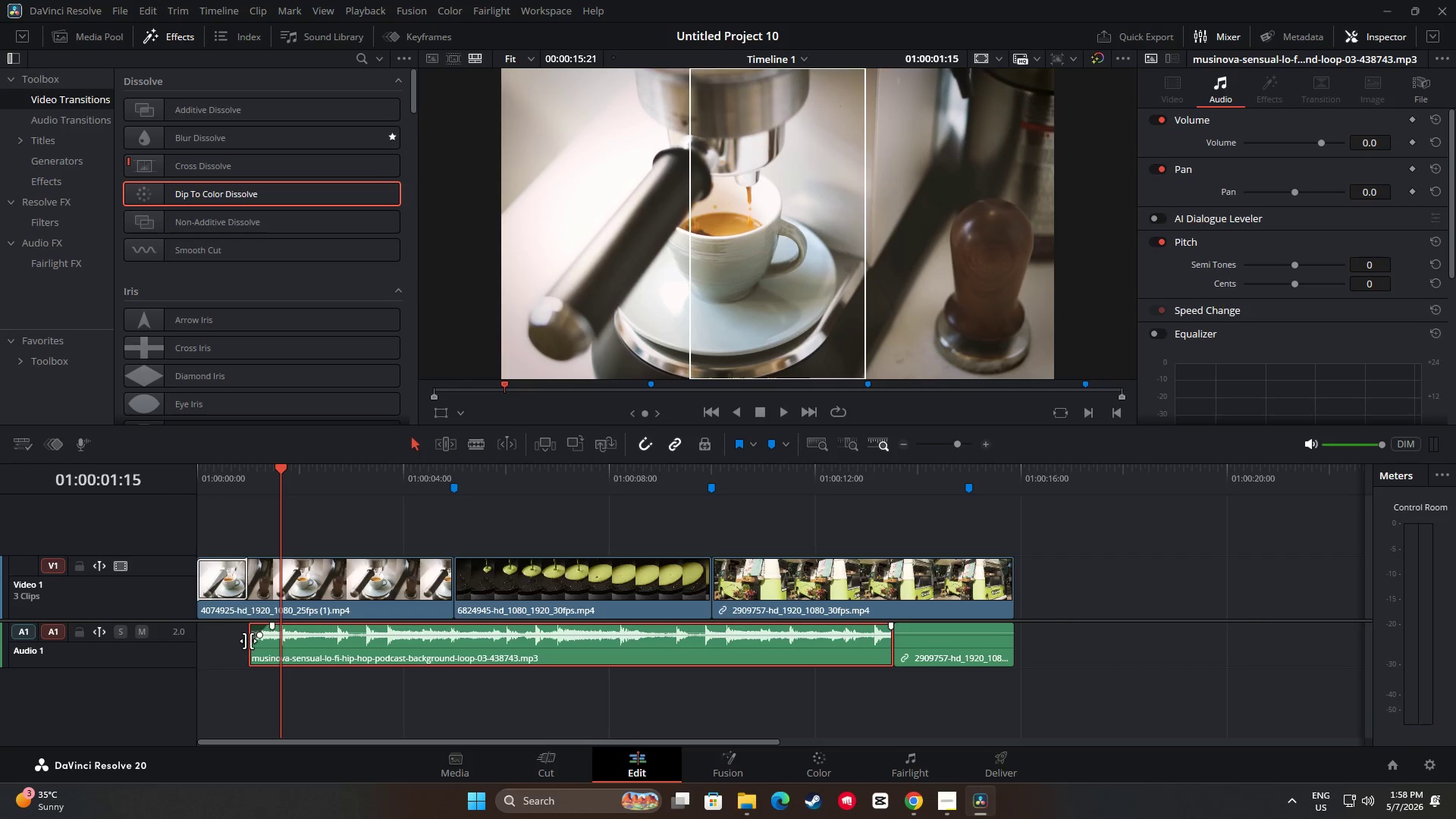 
left_click_drag(start_coordinate=[243, 641], to_coordinate=[164, 635])
 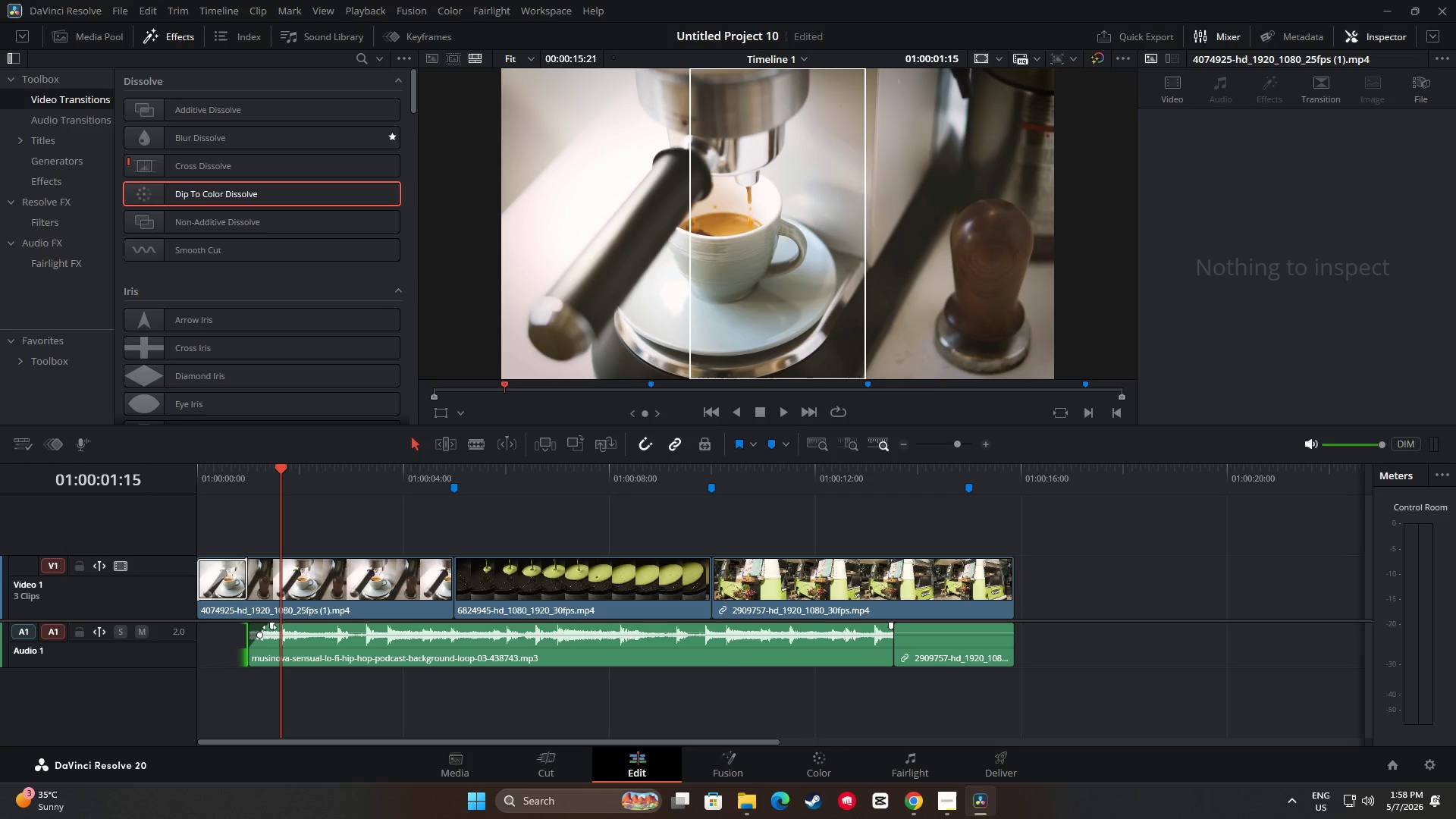 
left_click_drag(start_coordinate=[270, 624], to_coordinate=[224, 619])
 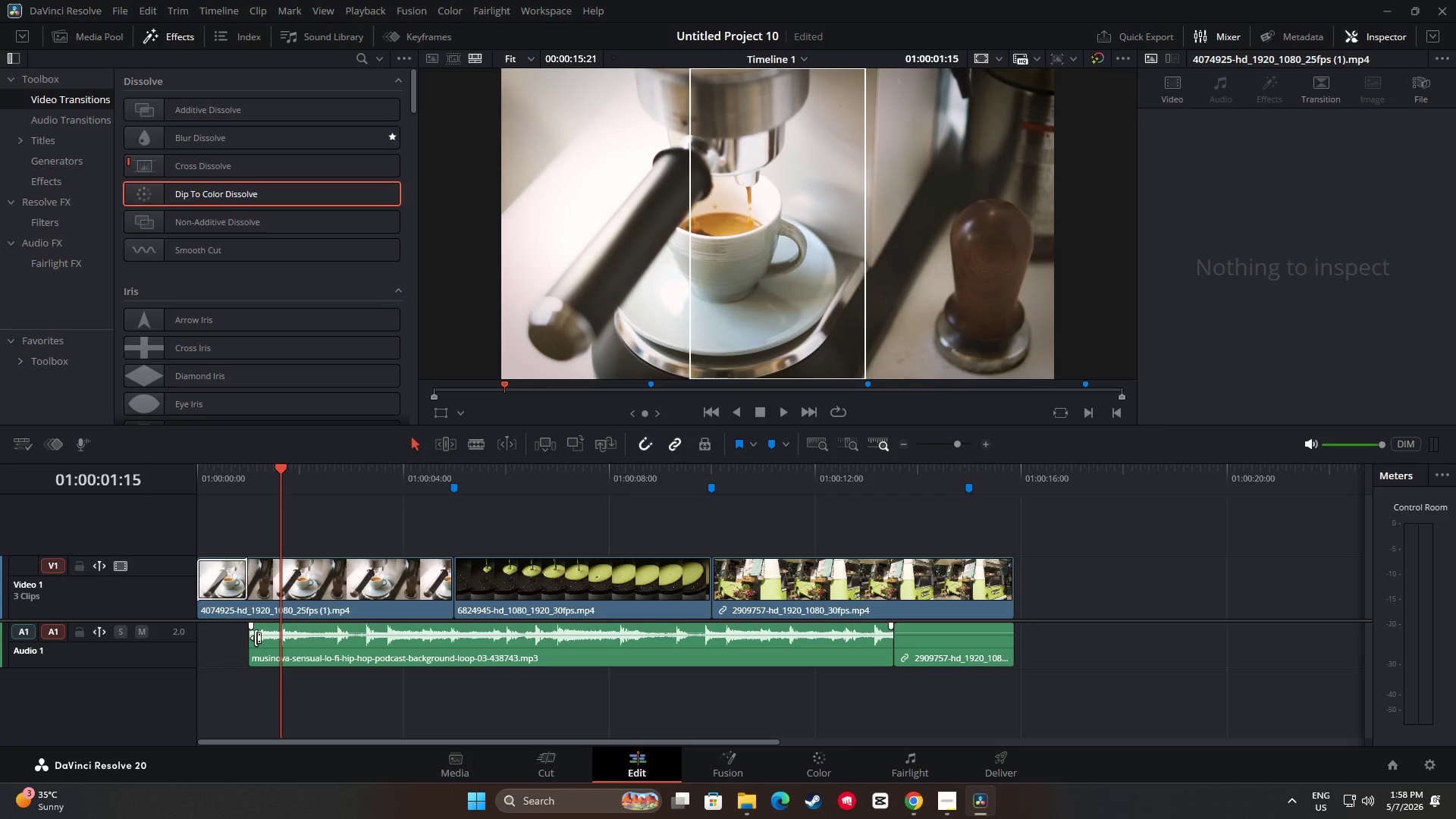 
left_click_drag(start_coordinate=[256, 638], to_coordinate=[175, 635])
 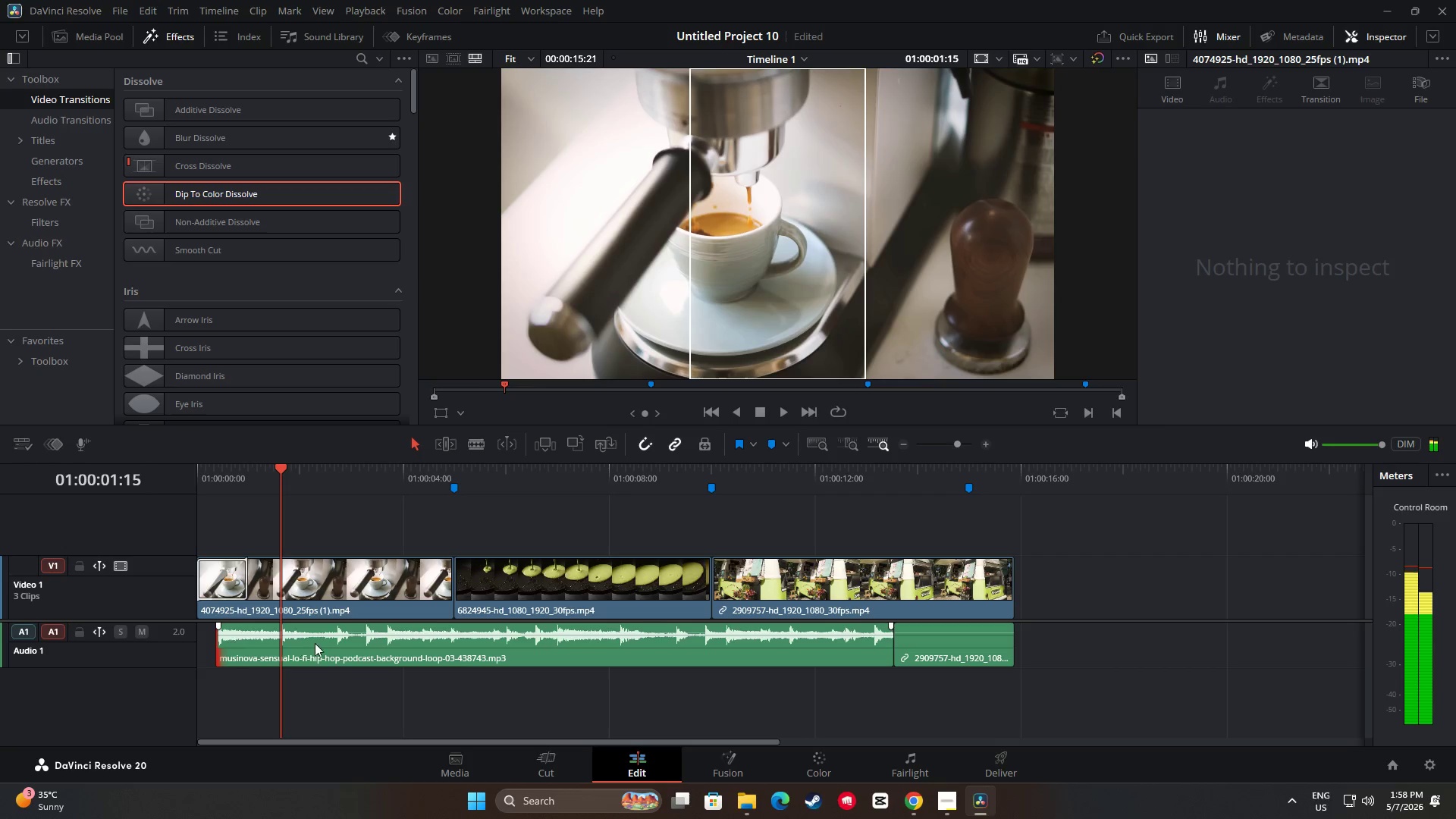 
left_click_drag(start_coordinate=[315, 643], to_coordinate=[293, 643])
 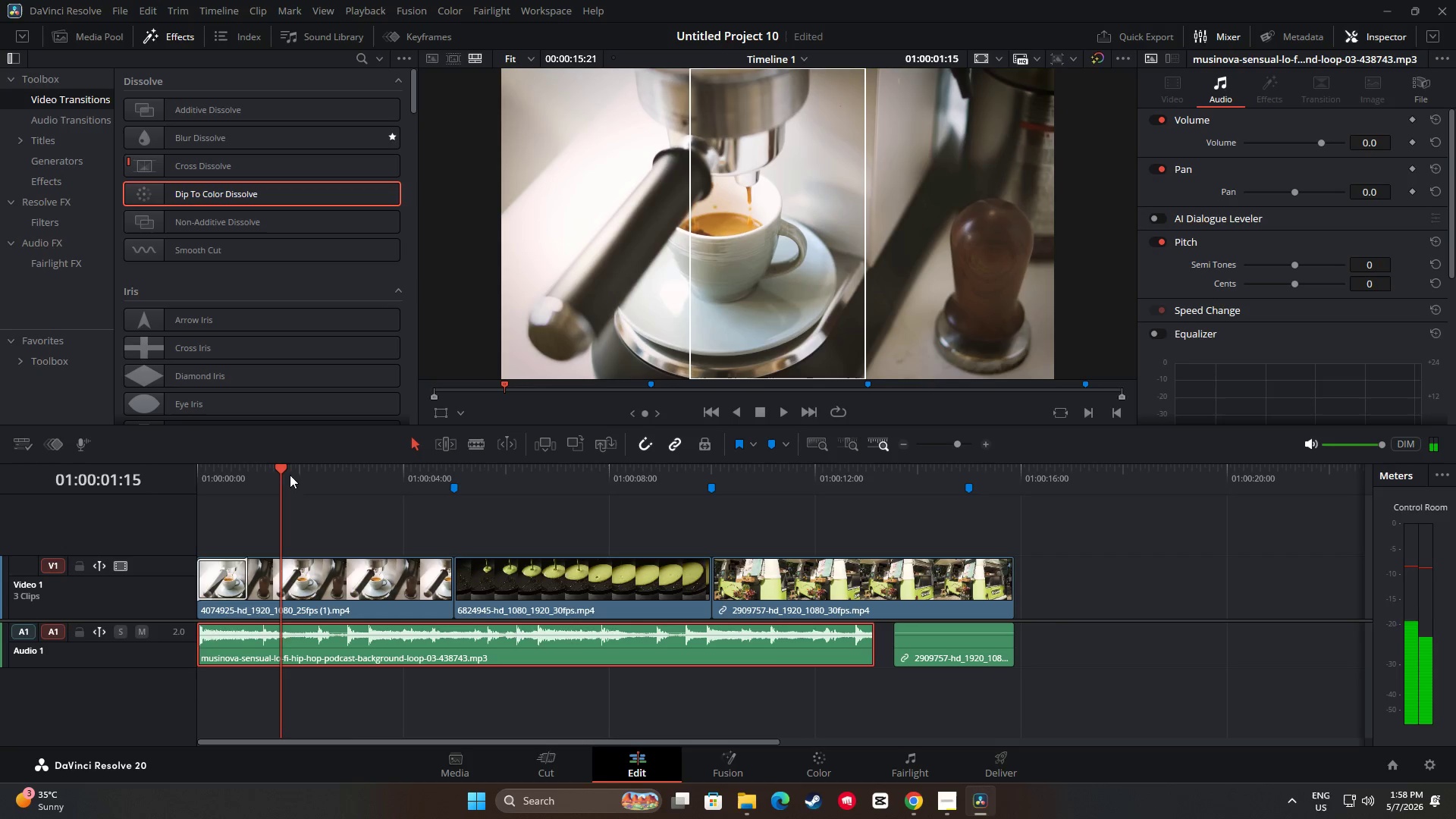 
left_click_drag(start_coordinate=[278, 467], to_coordinate=[181, 470])
 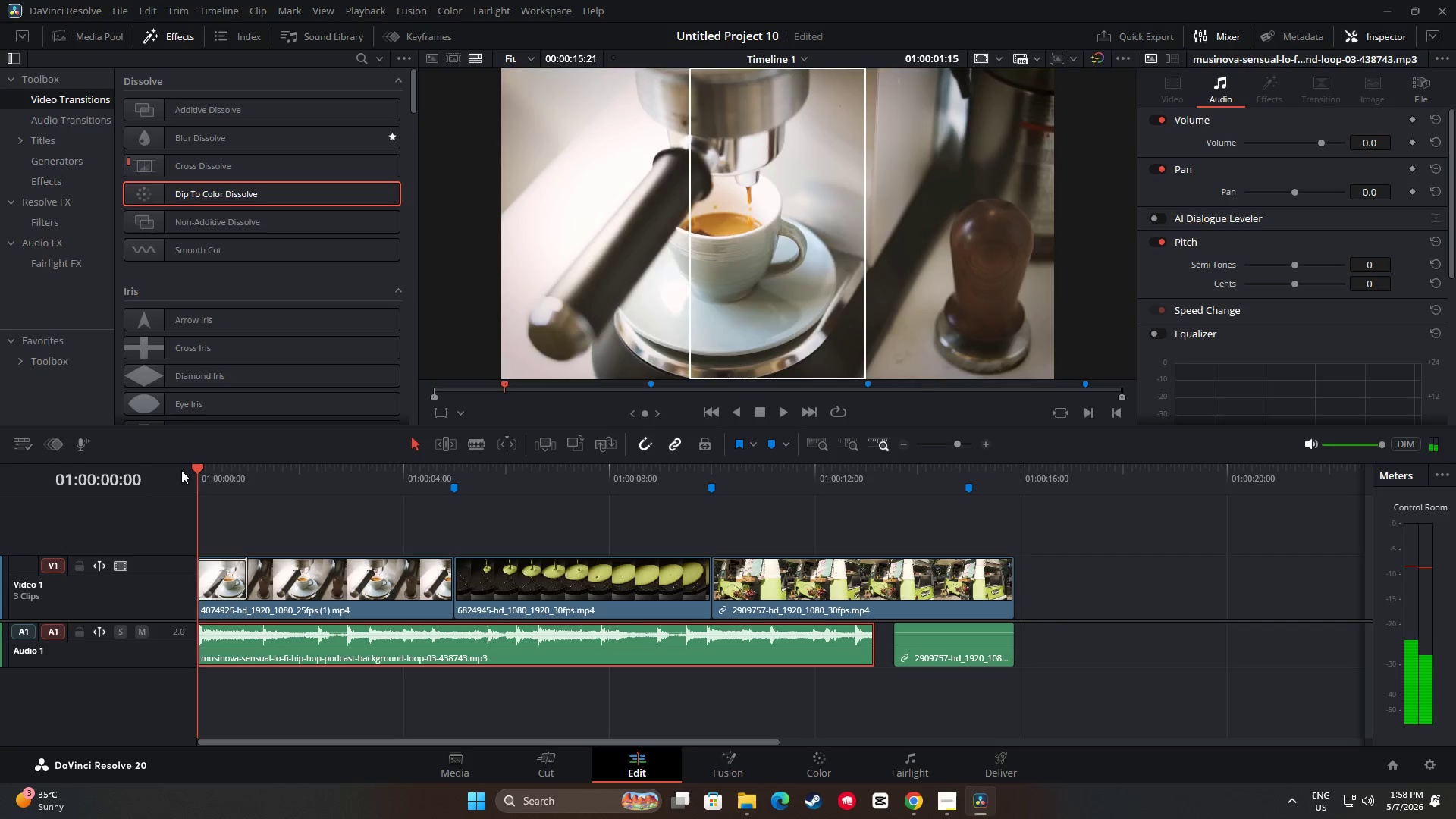 
key(Space)
 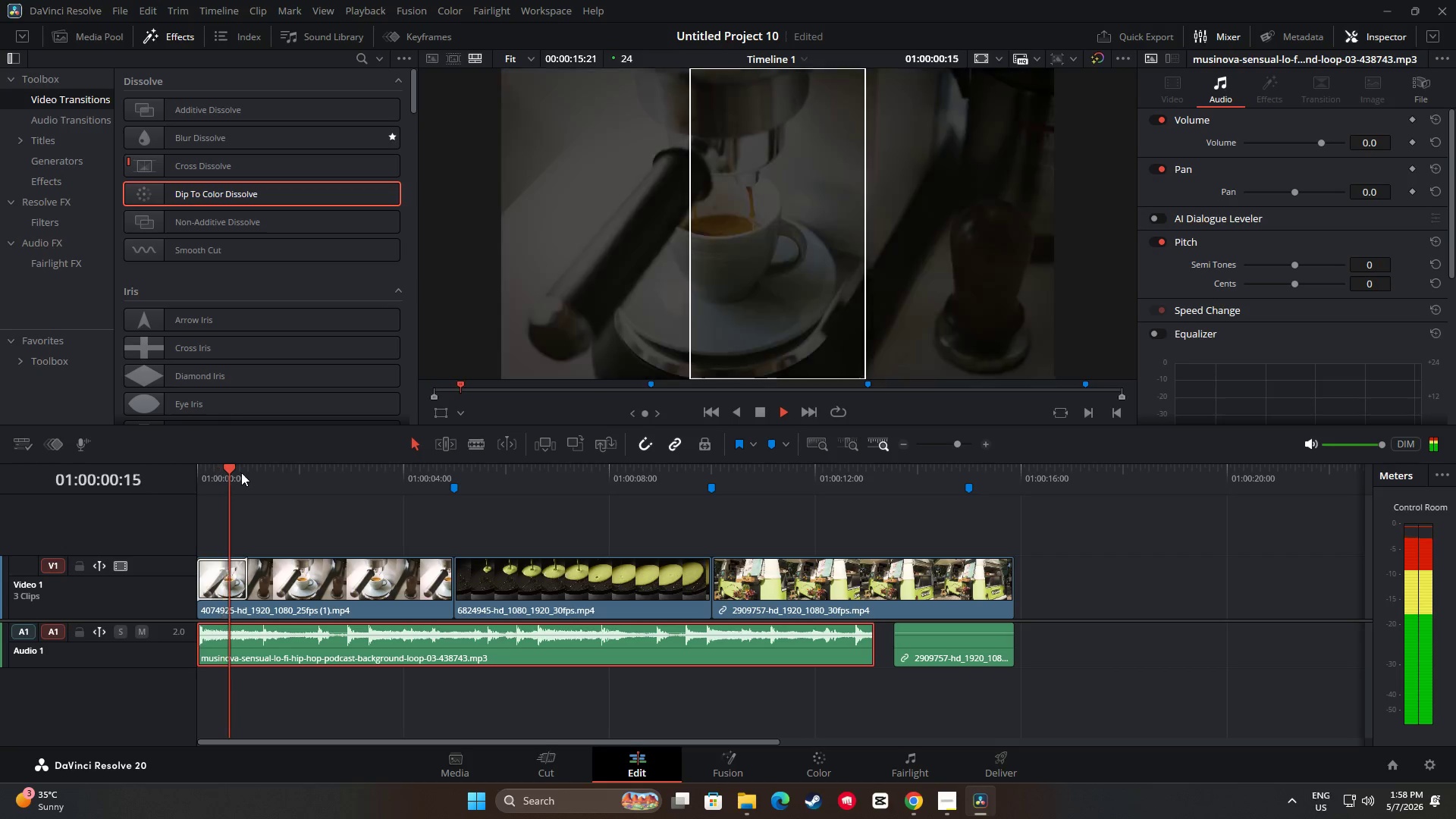 
key(Space)
 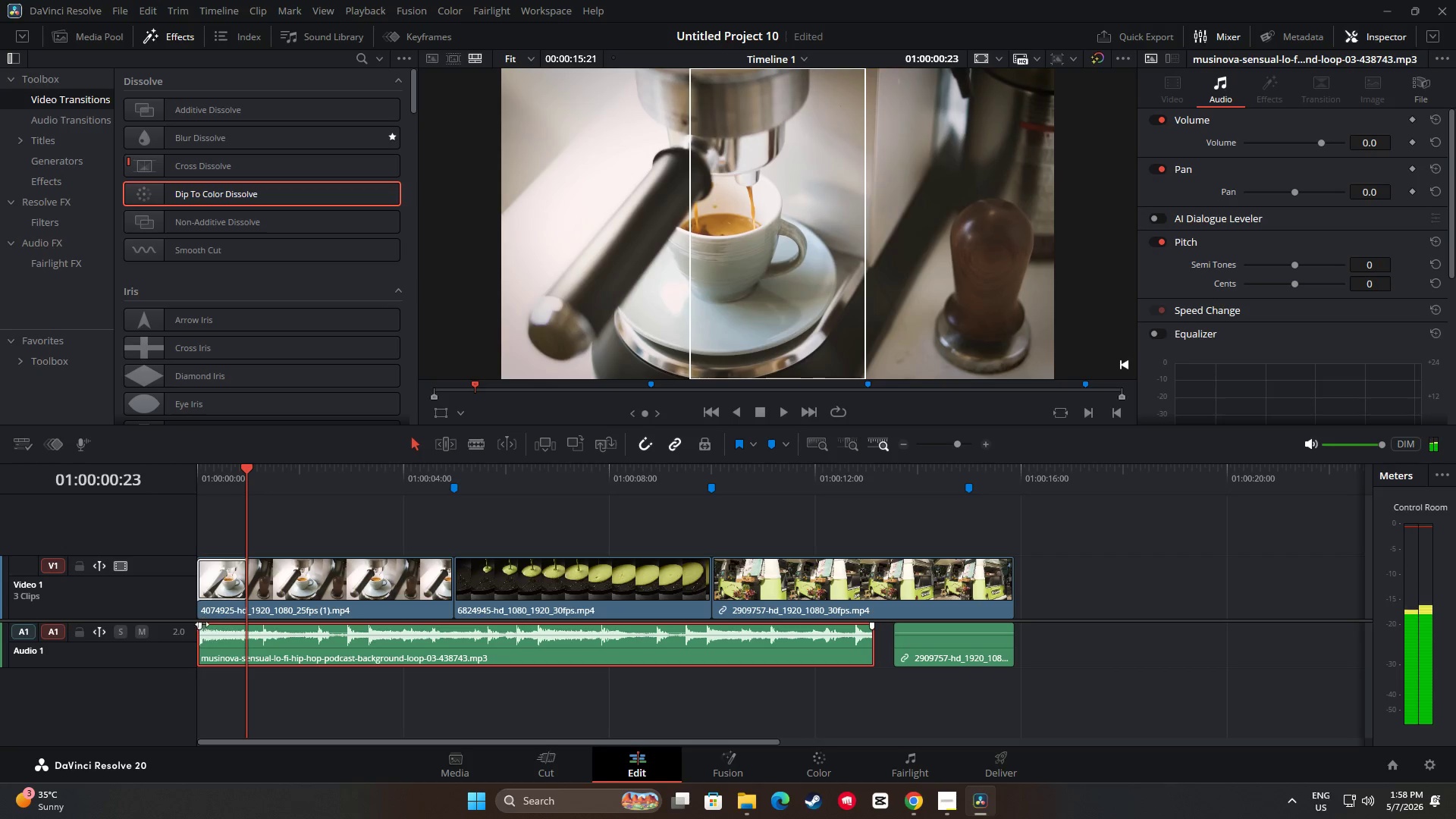 
left_click_drag(start_coordinate=[200, 626], to_coordinate=[224, 625])
 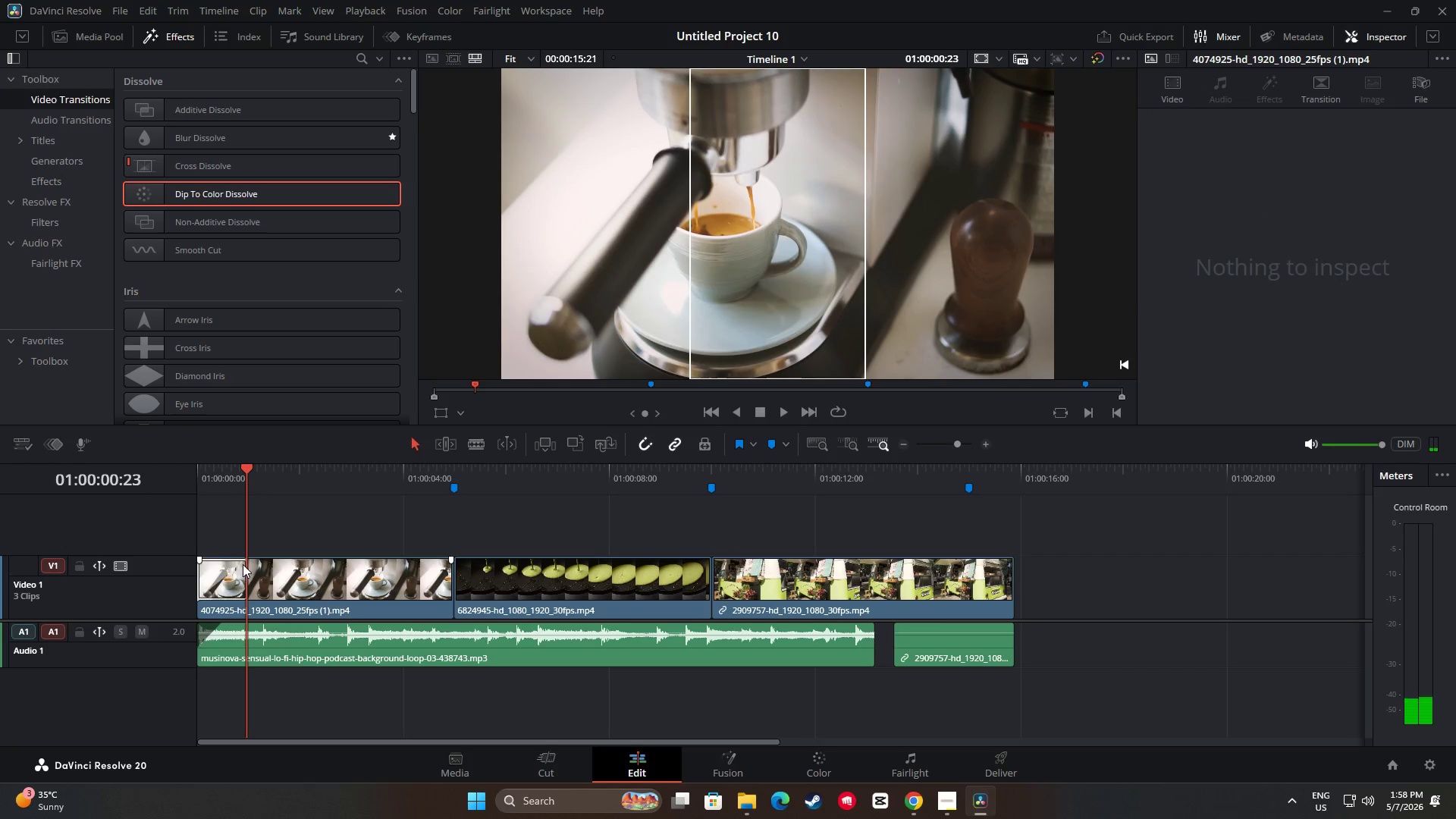 
left_click([230, 573])
 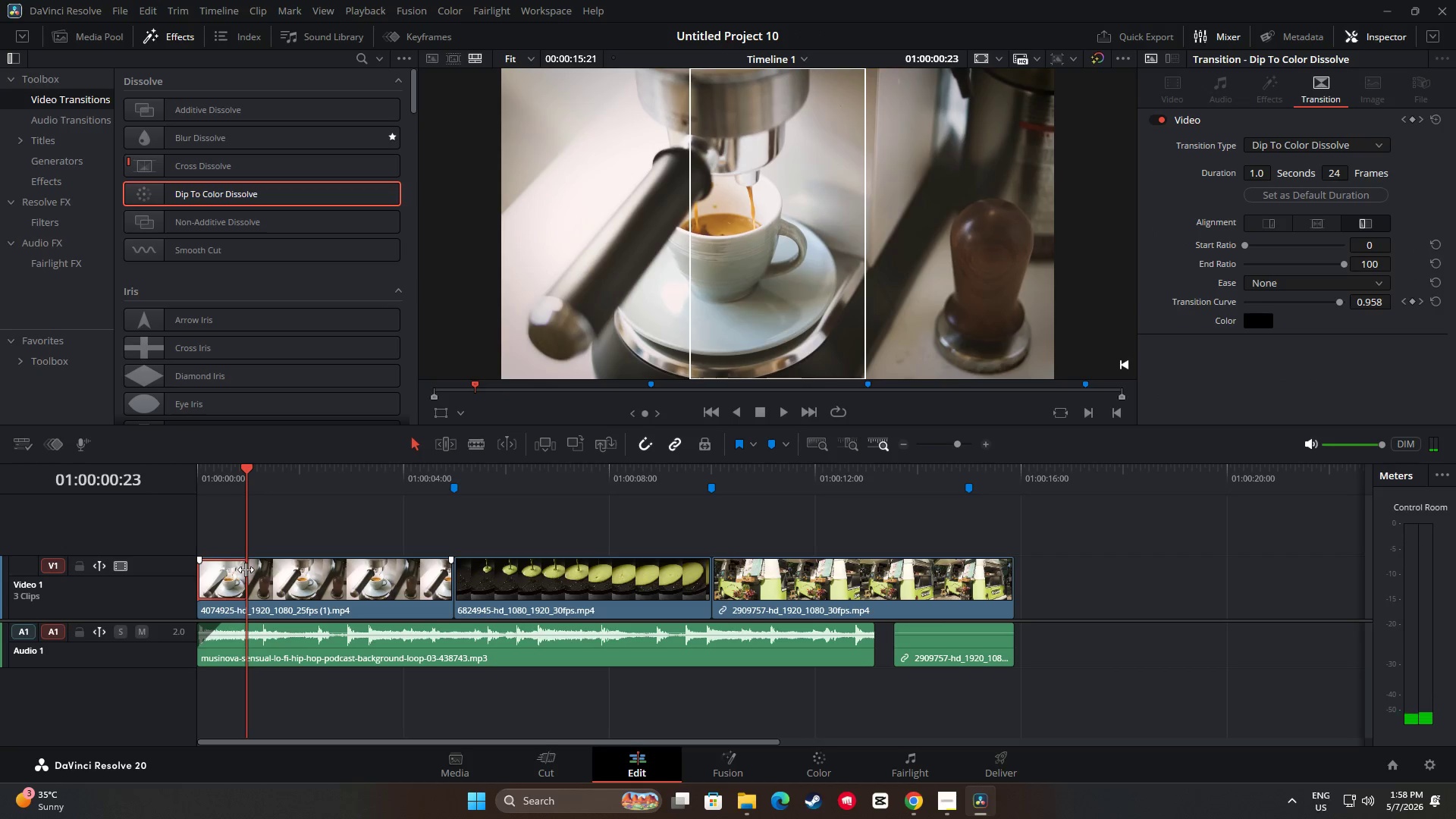 
left_click_drag(start_coordinate=[245, 570], to_coordinate=[231, 570])
 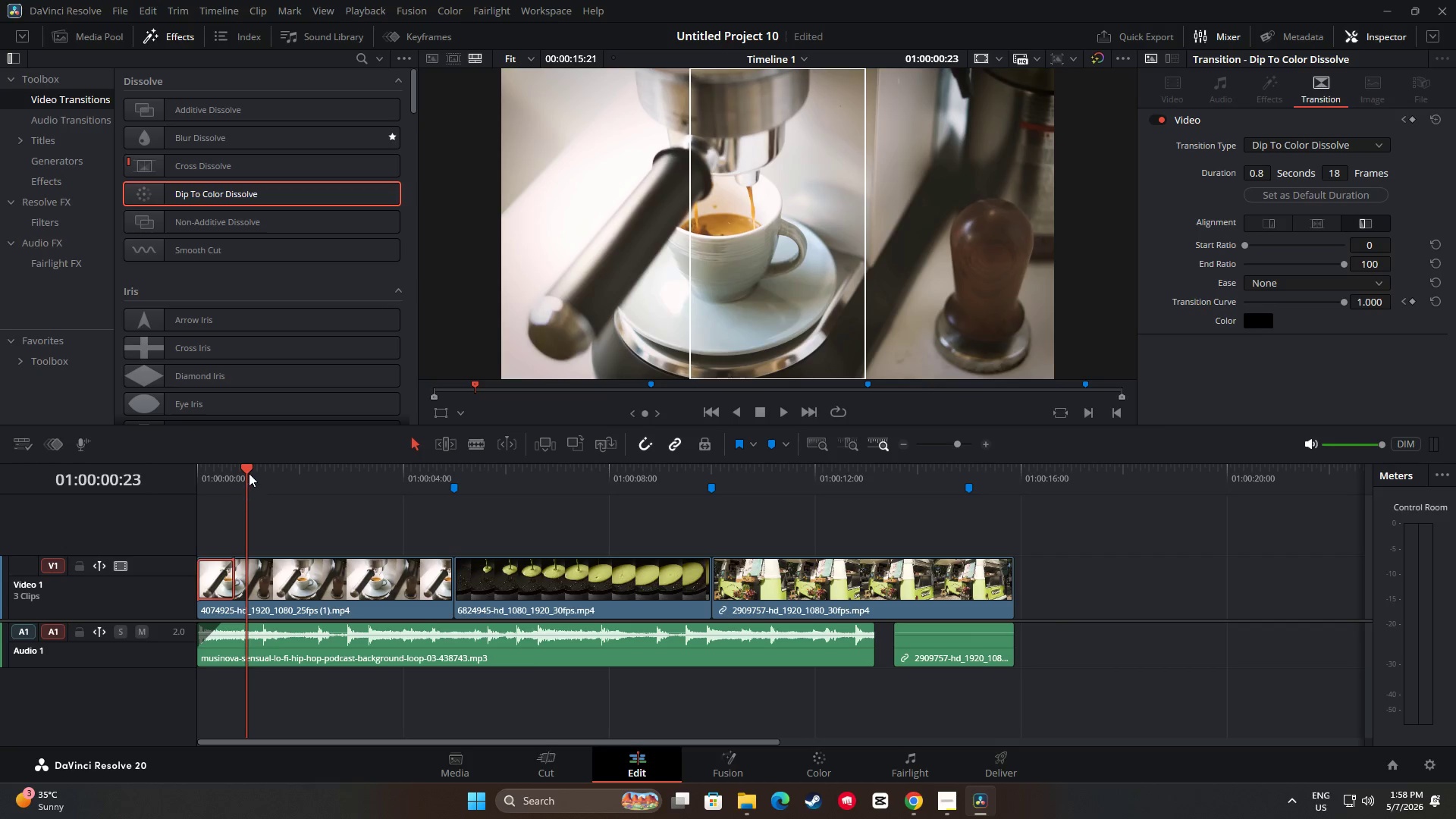 
left_click_drag(start_coordinate=[249, 467], to_coordinate=[165, 470])
 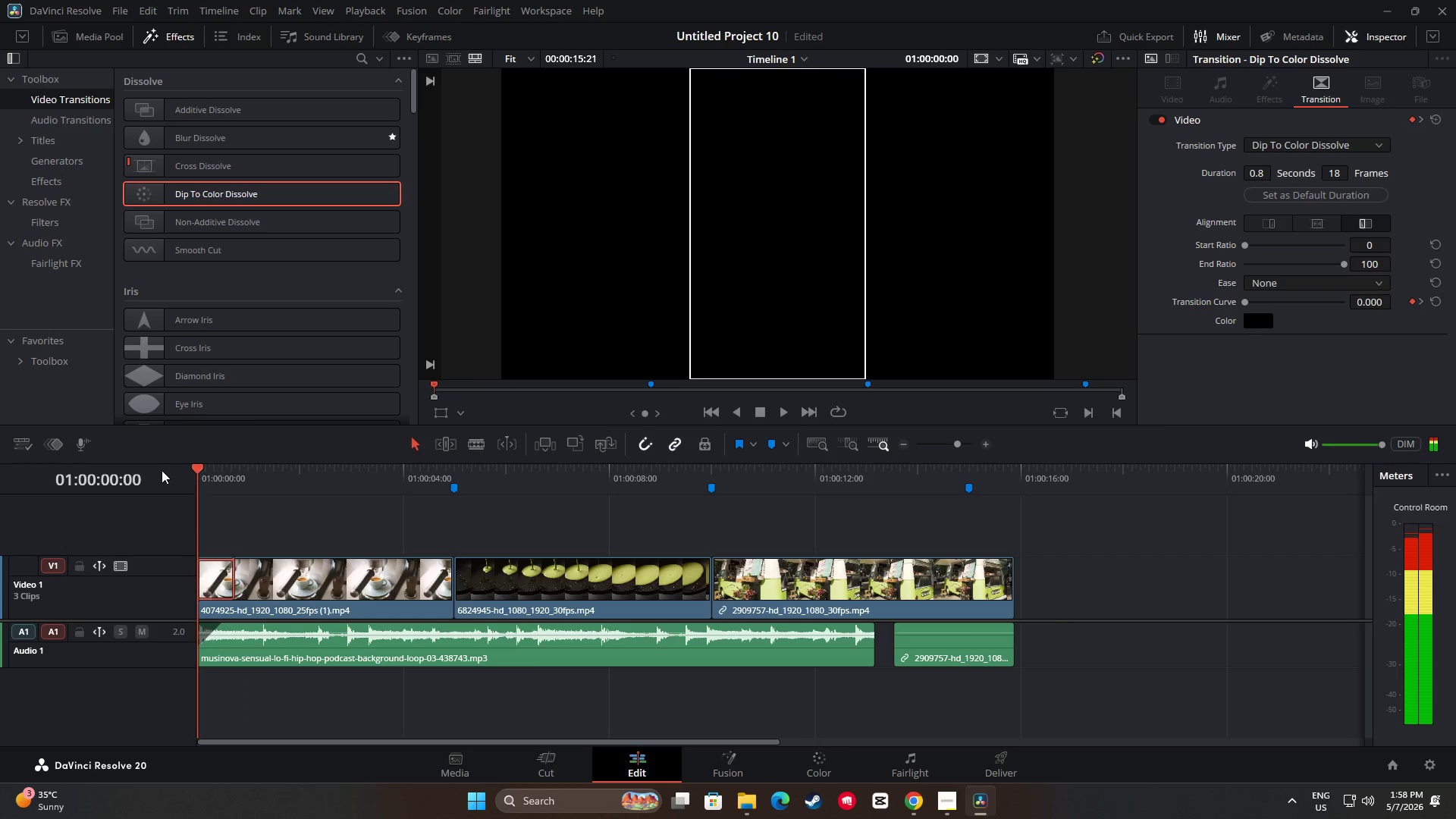 
key(Space)
 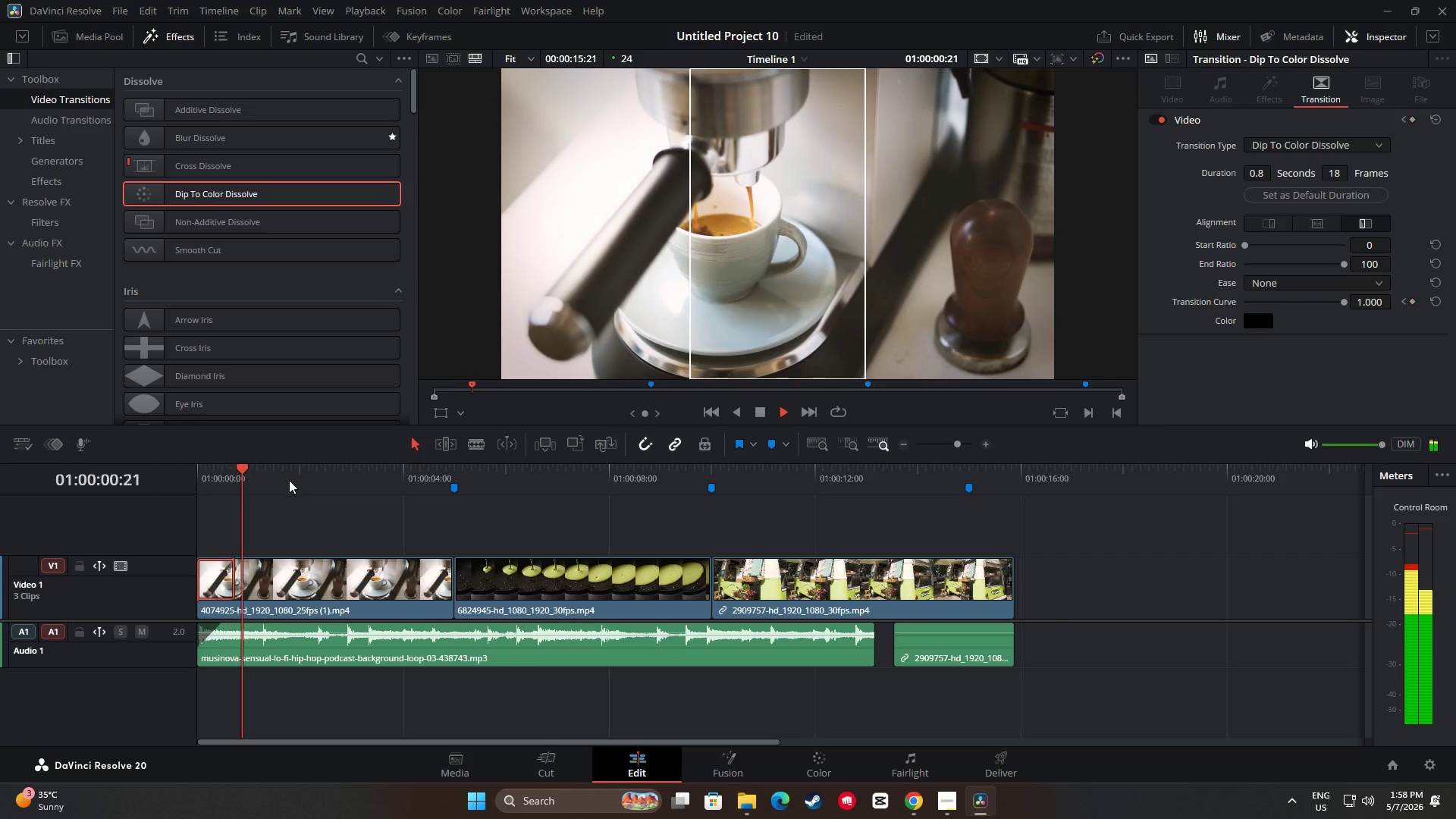 
key(Space)
 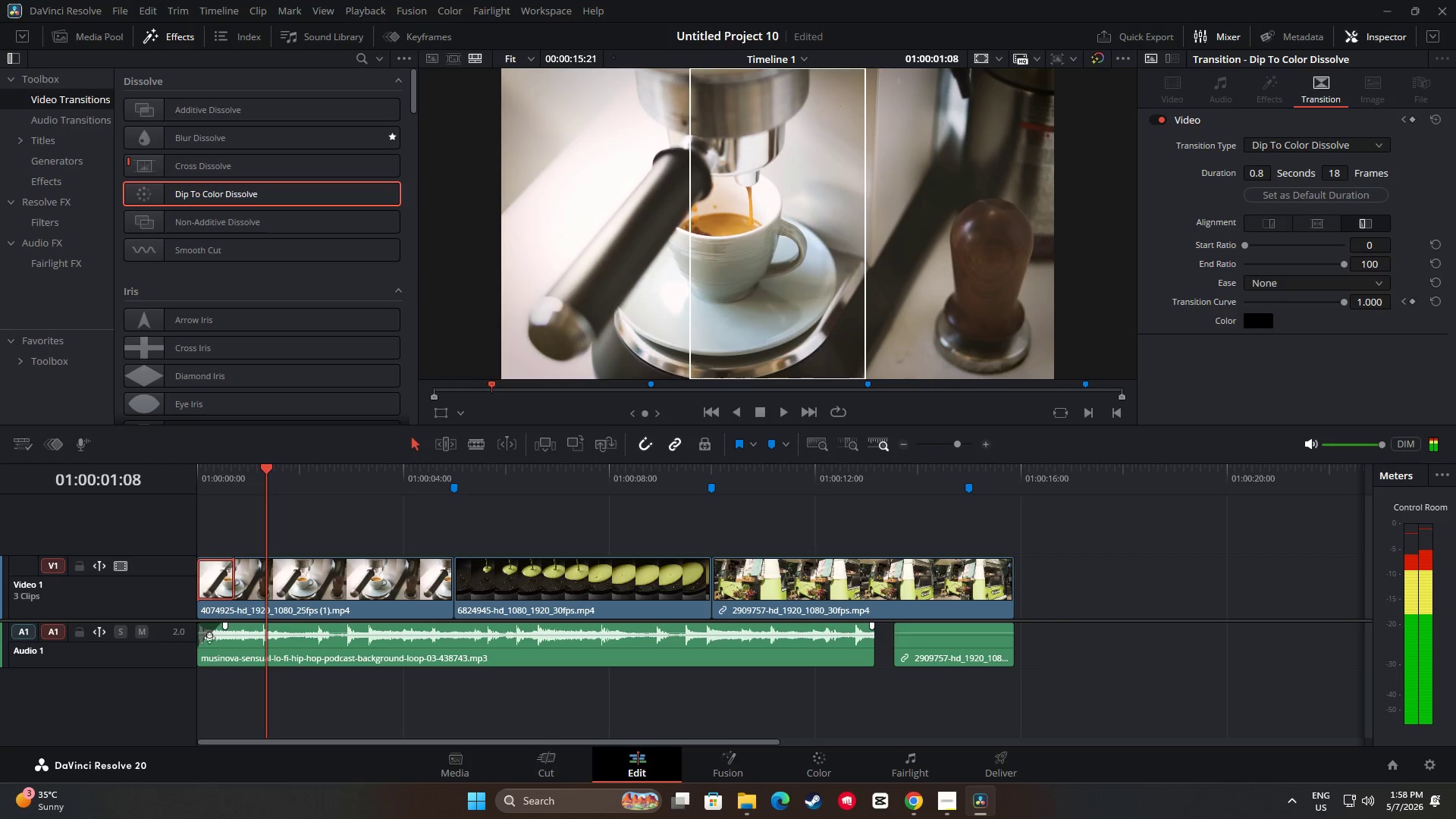 
left_click_drag(start_coordinate=[209, 635], to_coordinate=[218, 639])
 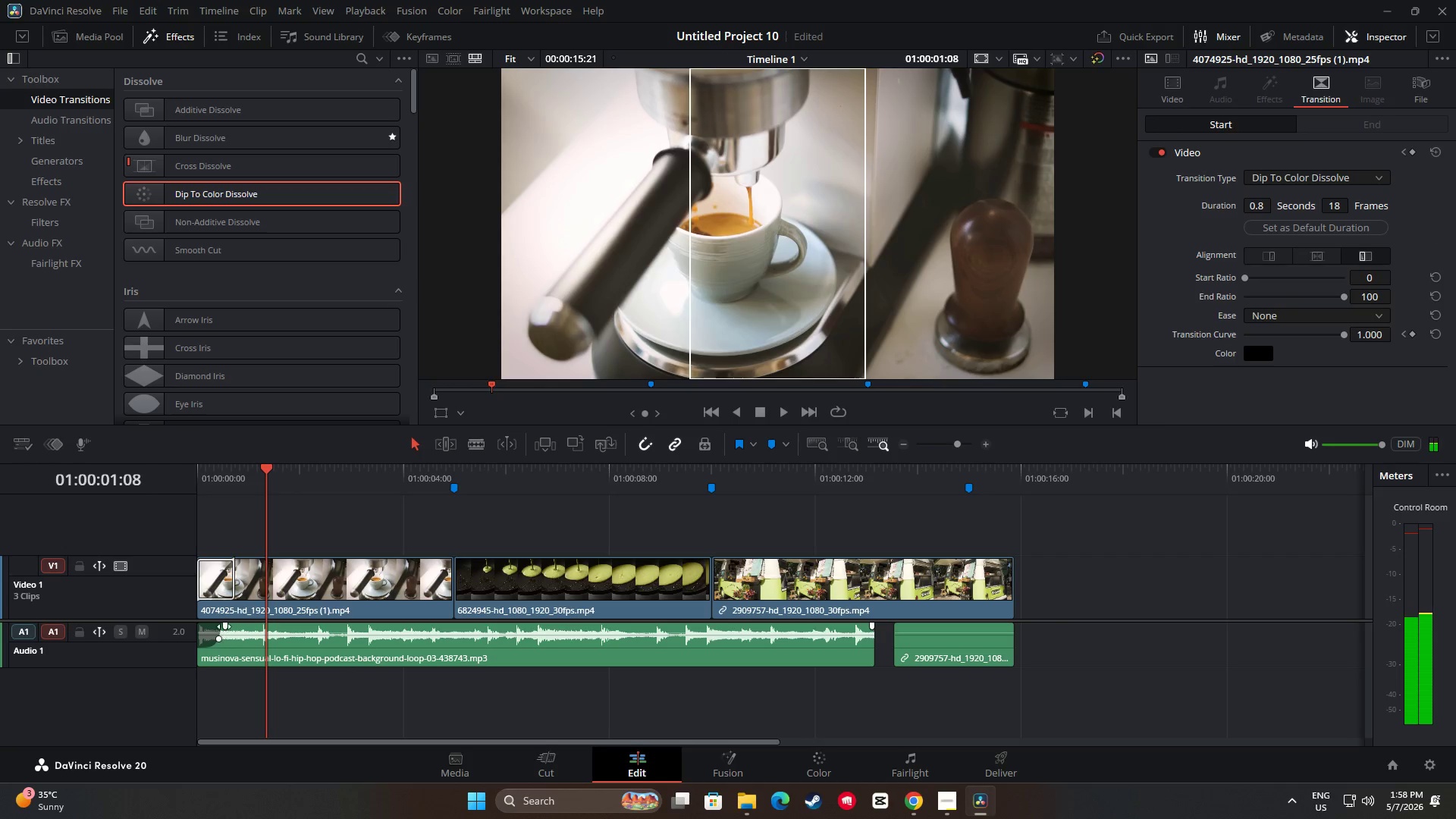 
left_click_drag(start_coordinate=[224, 625], to_coordinate=[232, 626])
 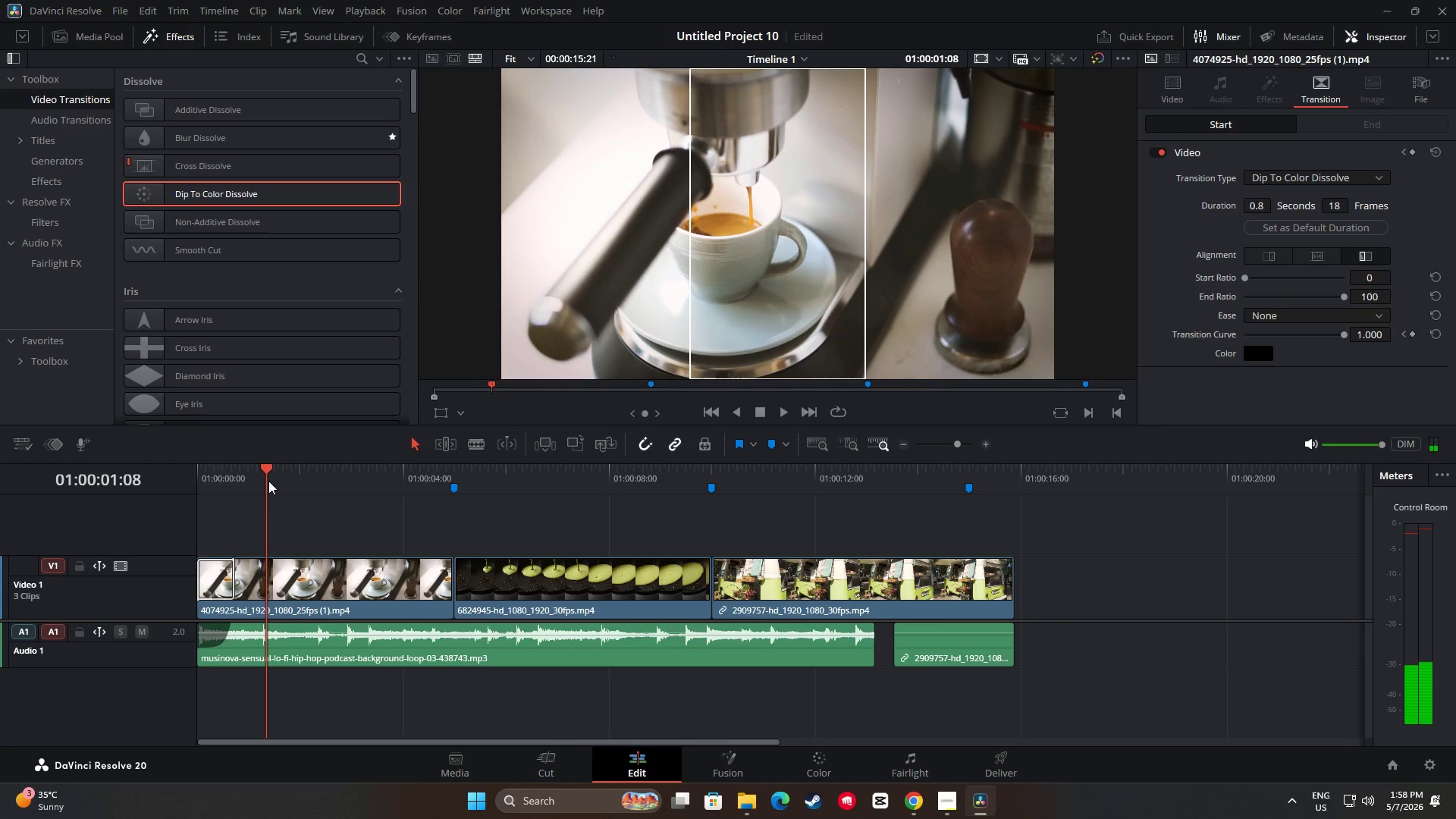 
left_click_drag(start_coordinate=[261, 473], to_coordinate=[161, 473])
 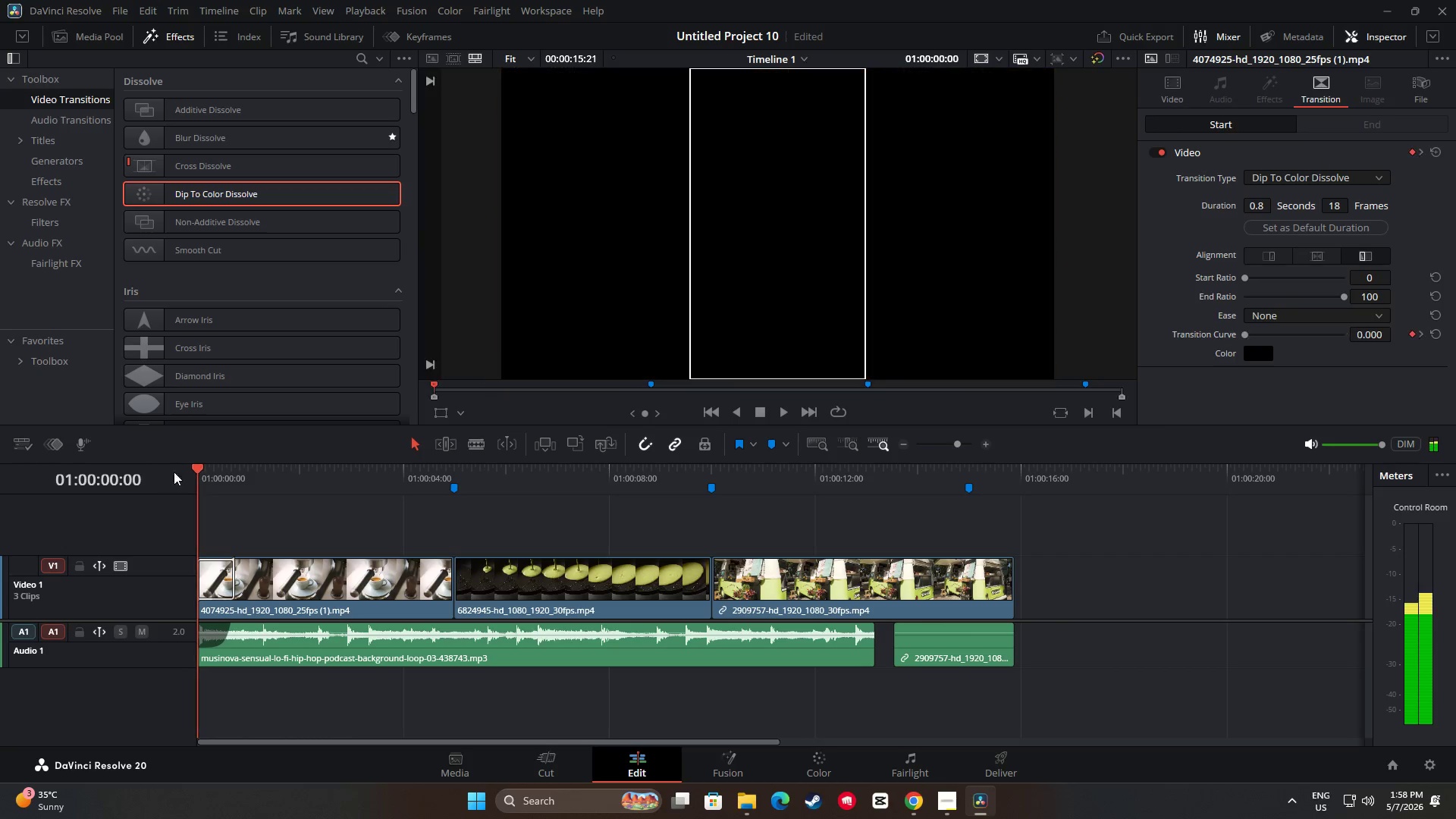 
key(Space)
 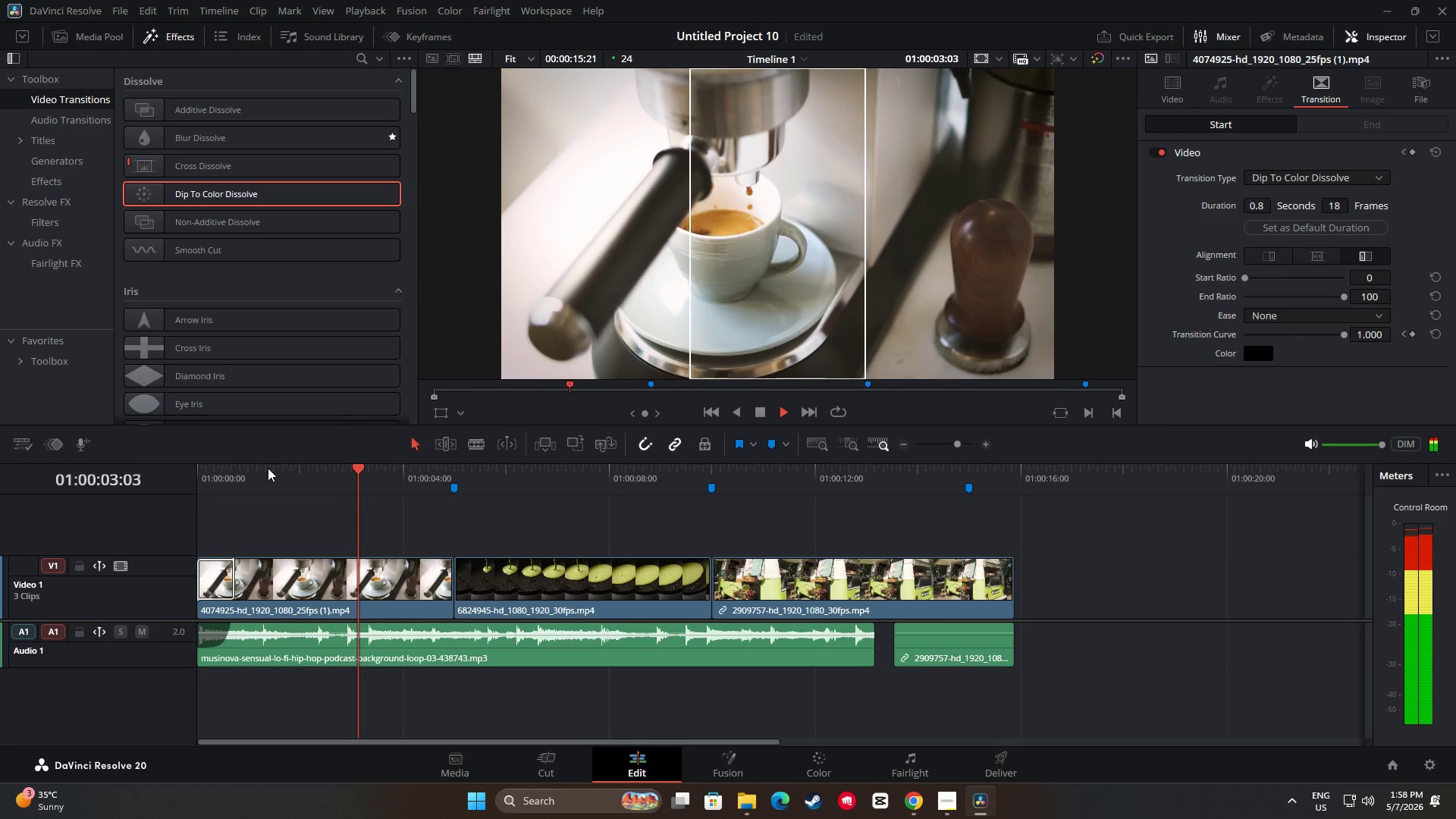 
key(Space)
 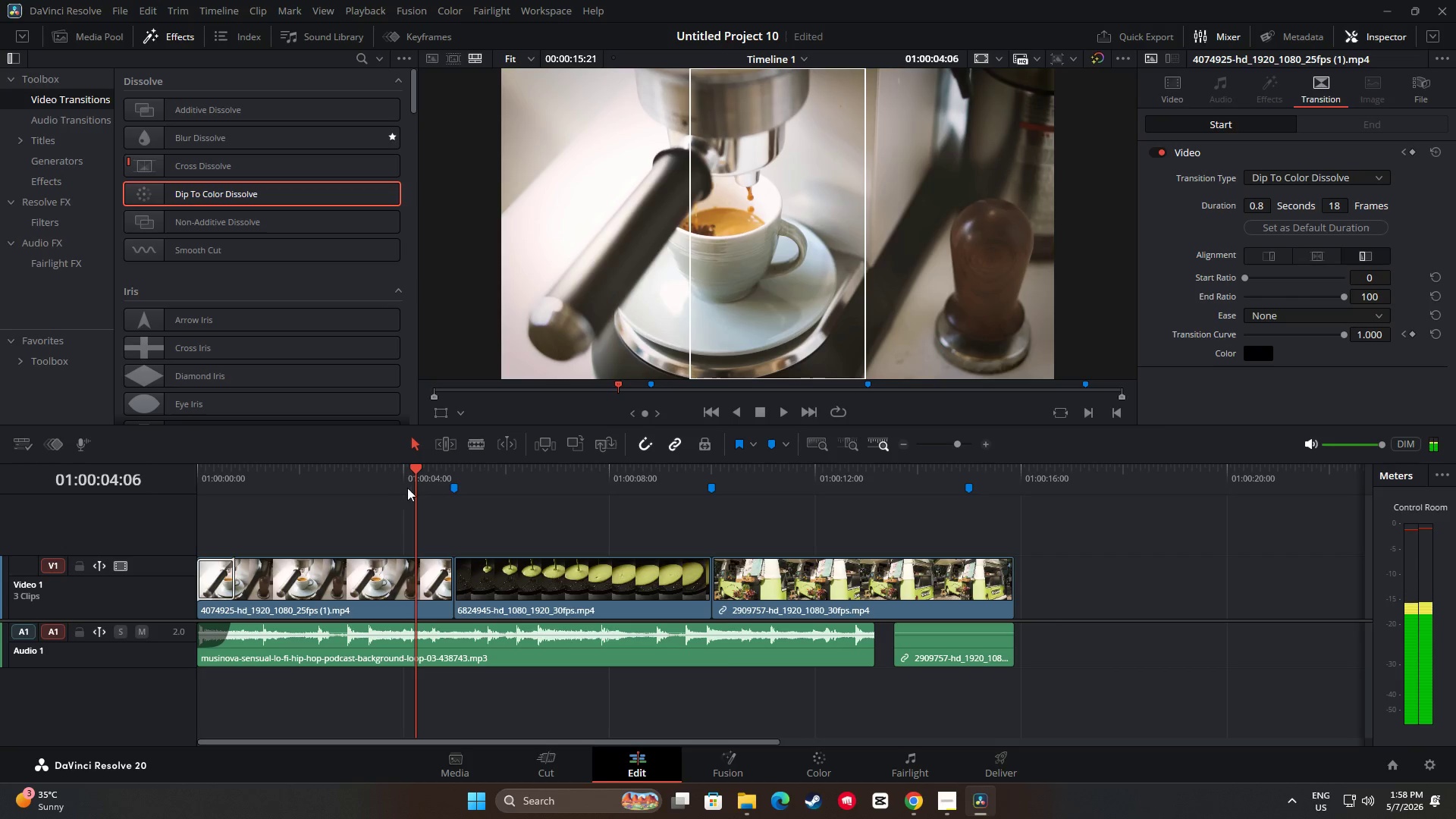 
left_click_drag(start_coordinate=[412, 469], to_coordinate=[156, 469])
 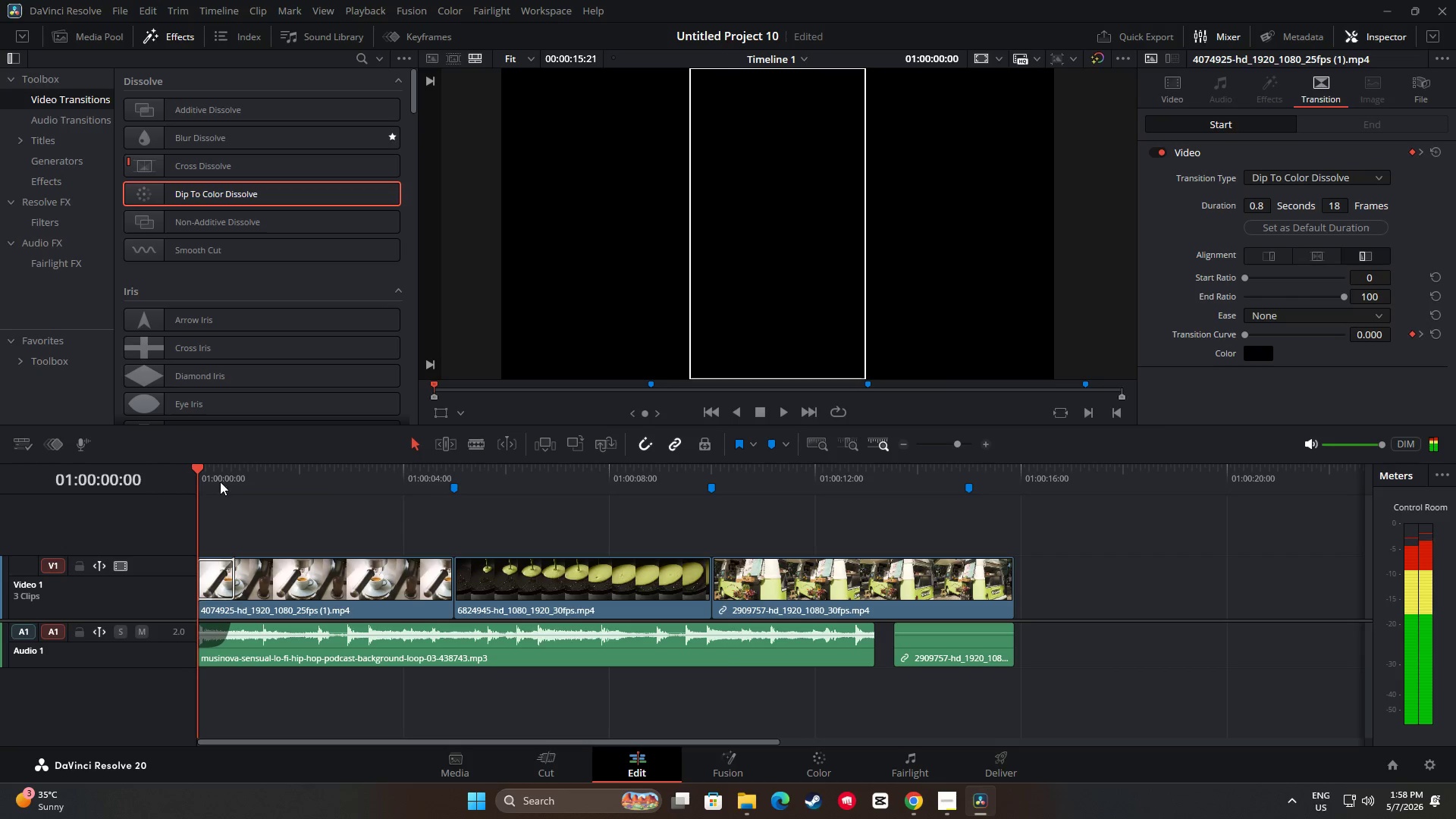 
key(Space)
 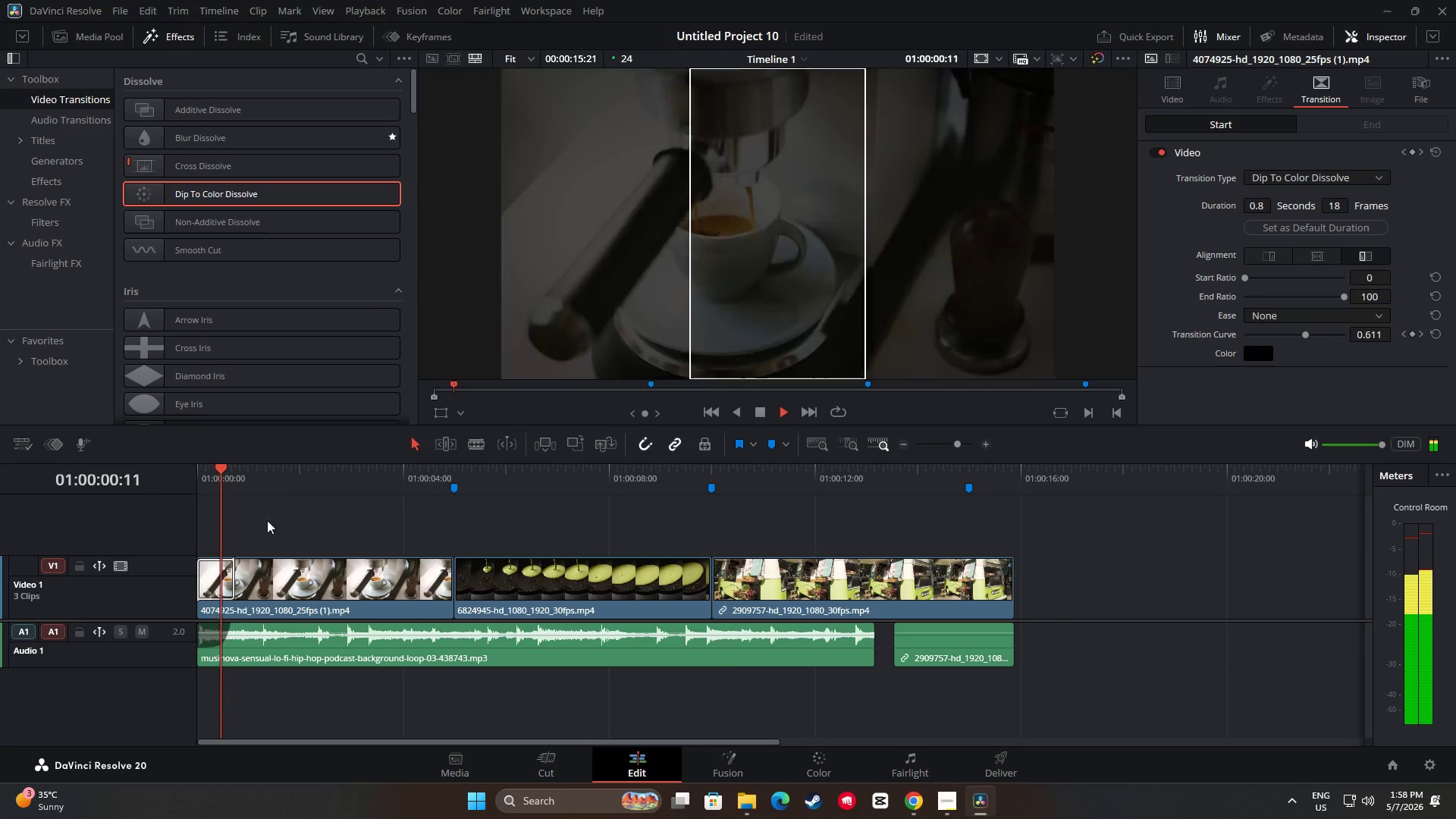 
key(Space)
 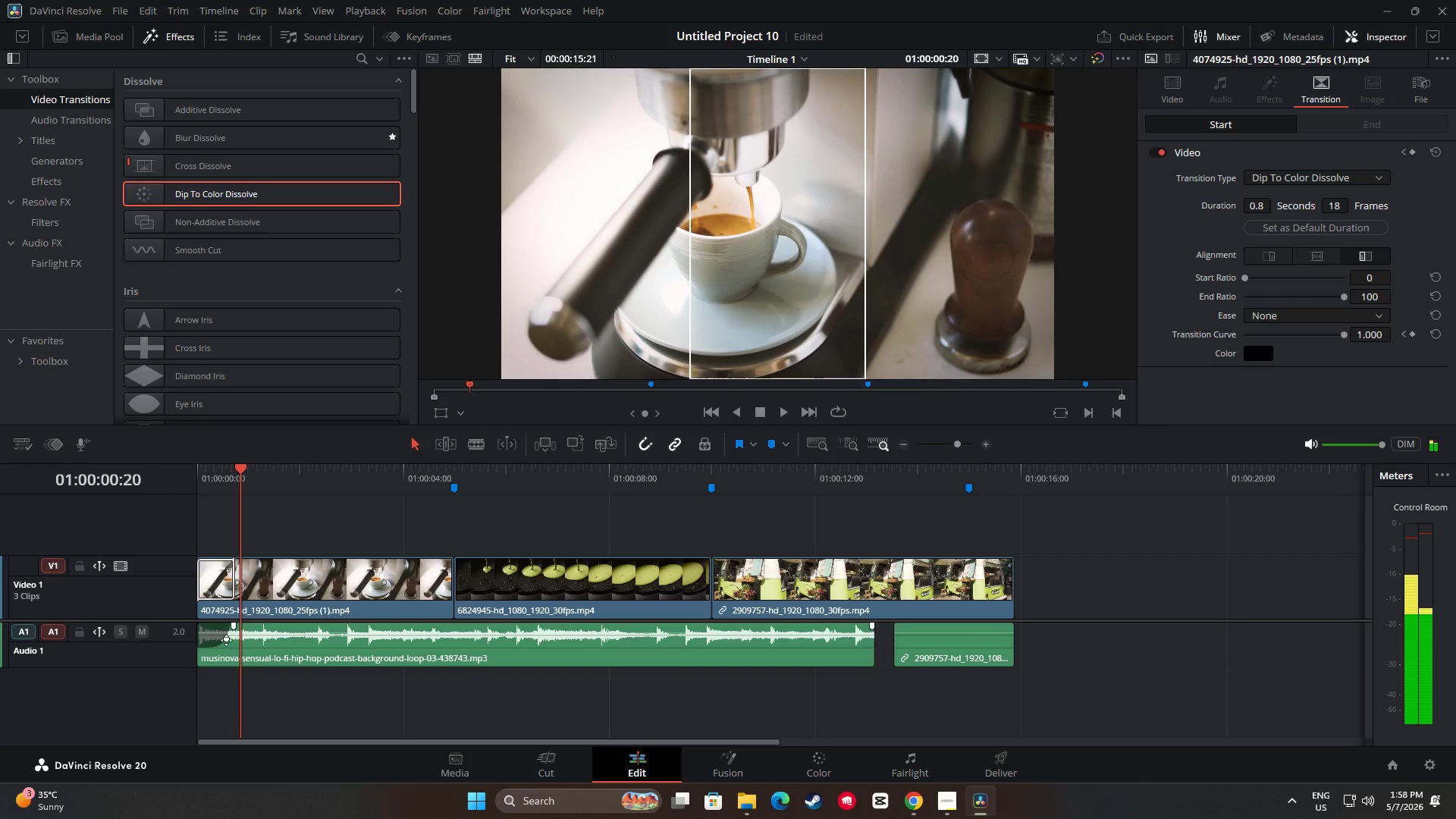 
left_click_drag(start_coordinate=[226, 640], to_coordinate=[214, 625])
 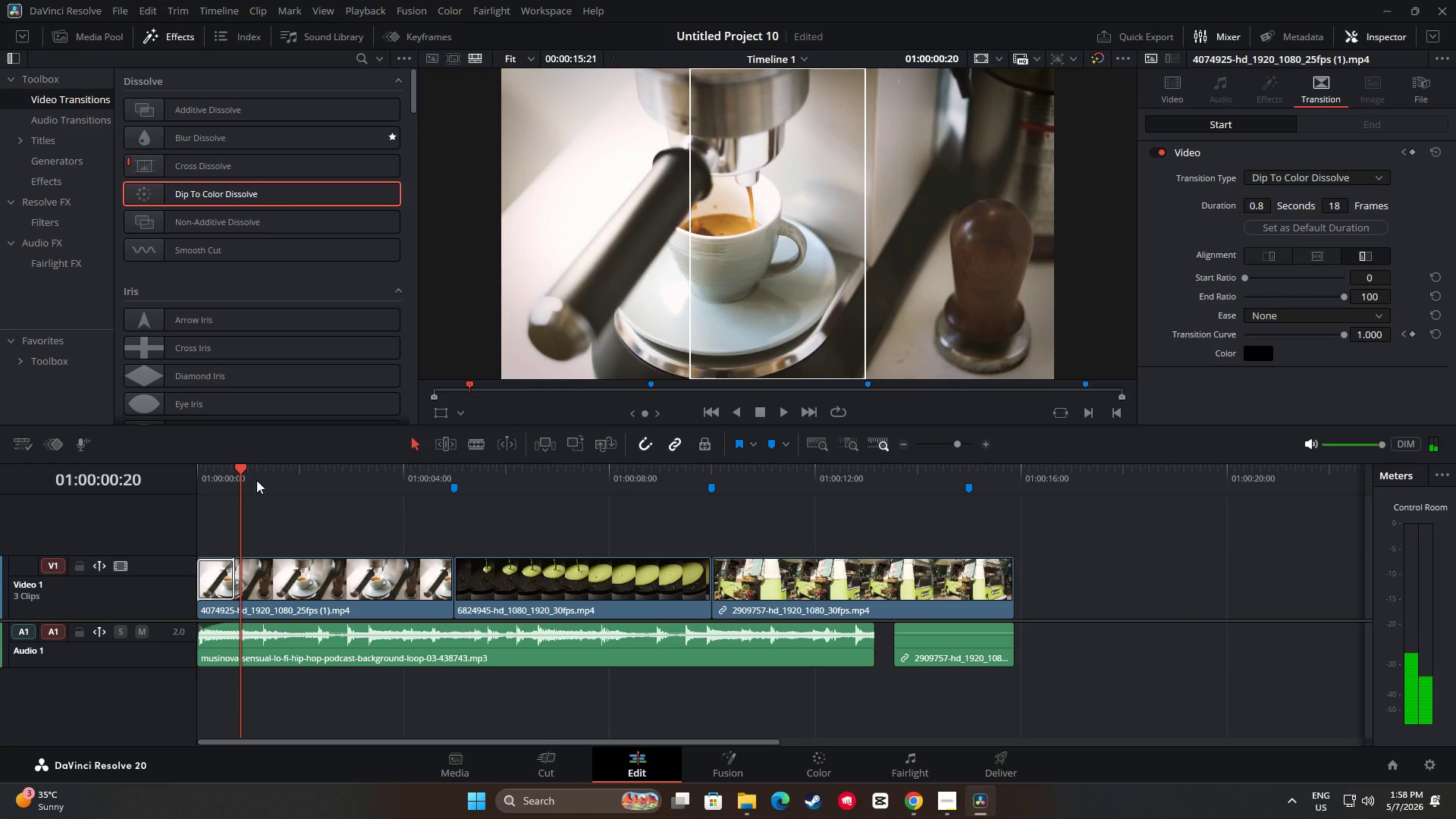 
left_click_drag(start_coordinate=[243, 468], to_coordinate=[168, 470])
 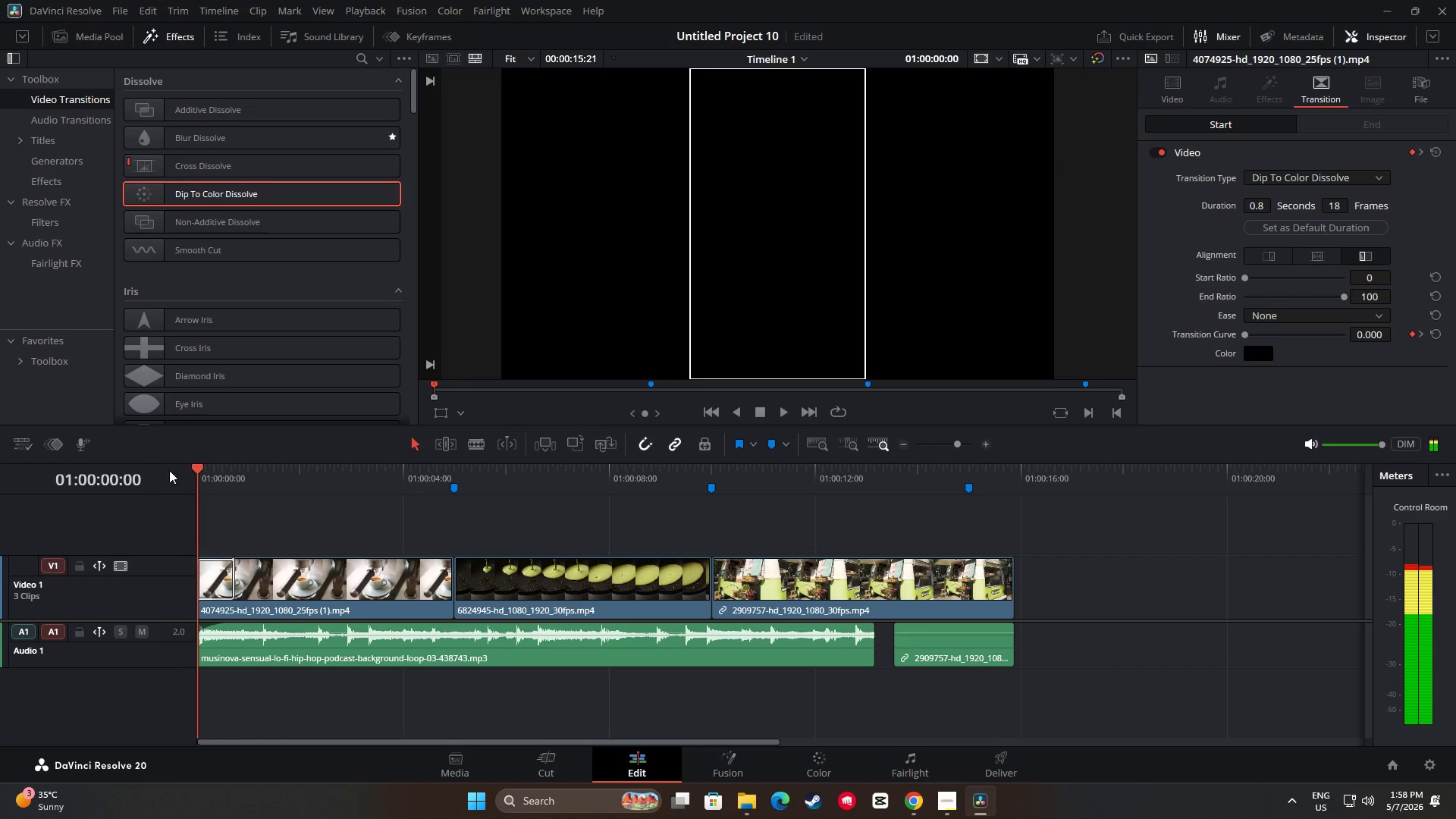 
key(Space)
 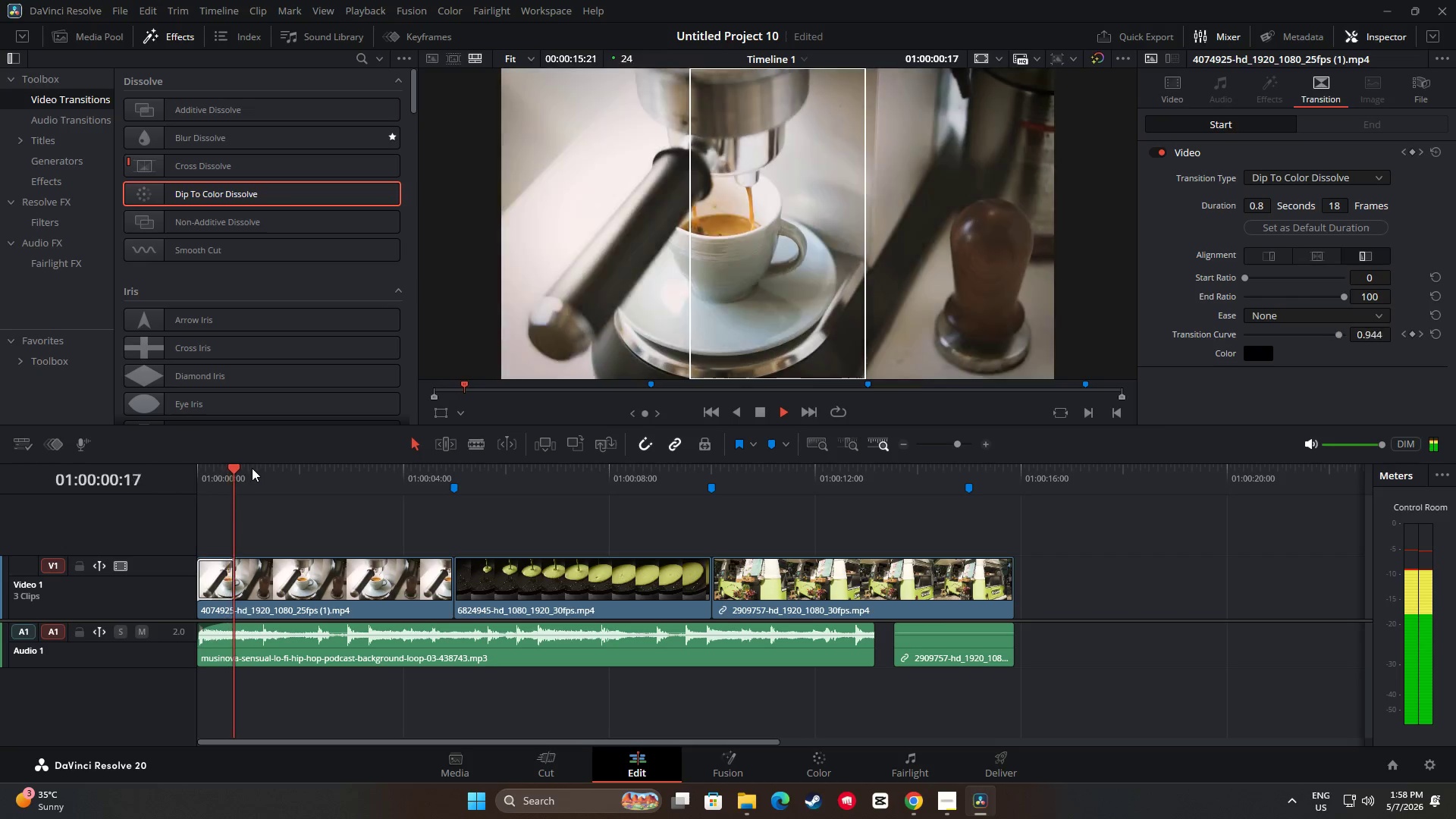 
key(Space)
 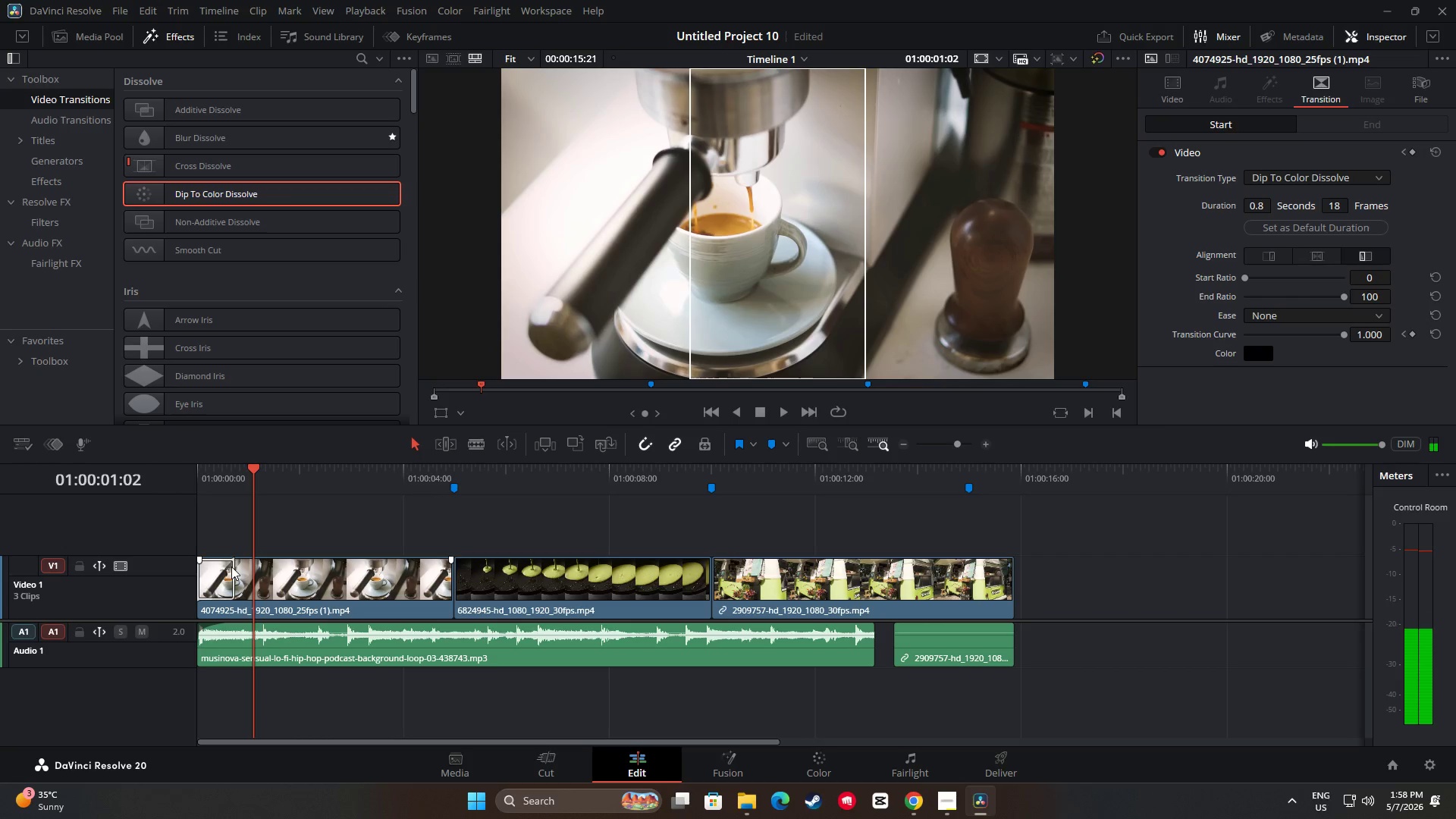 
left_click_drag(start_coordinate=[234, 567], to_coordinate=[224, 567])
 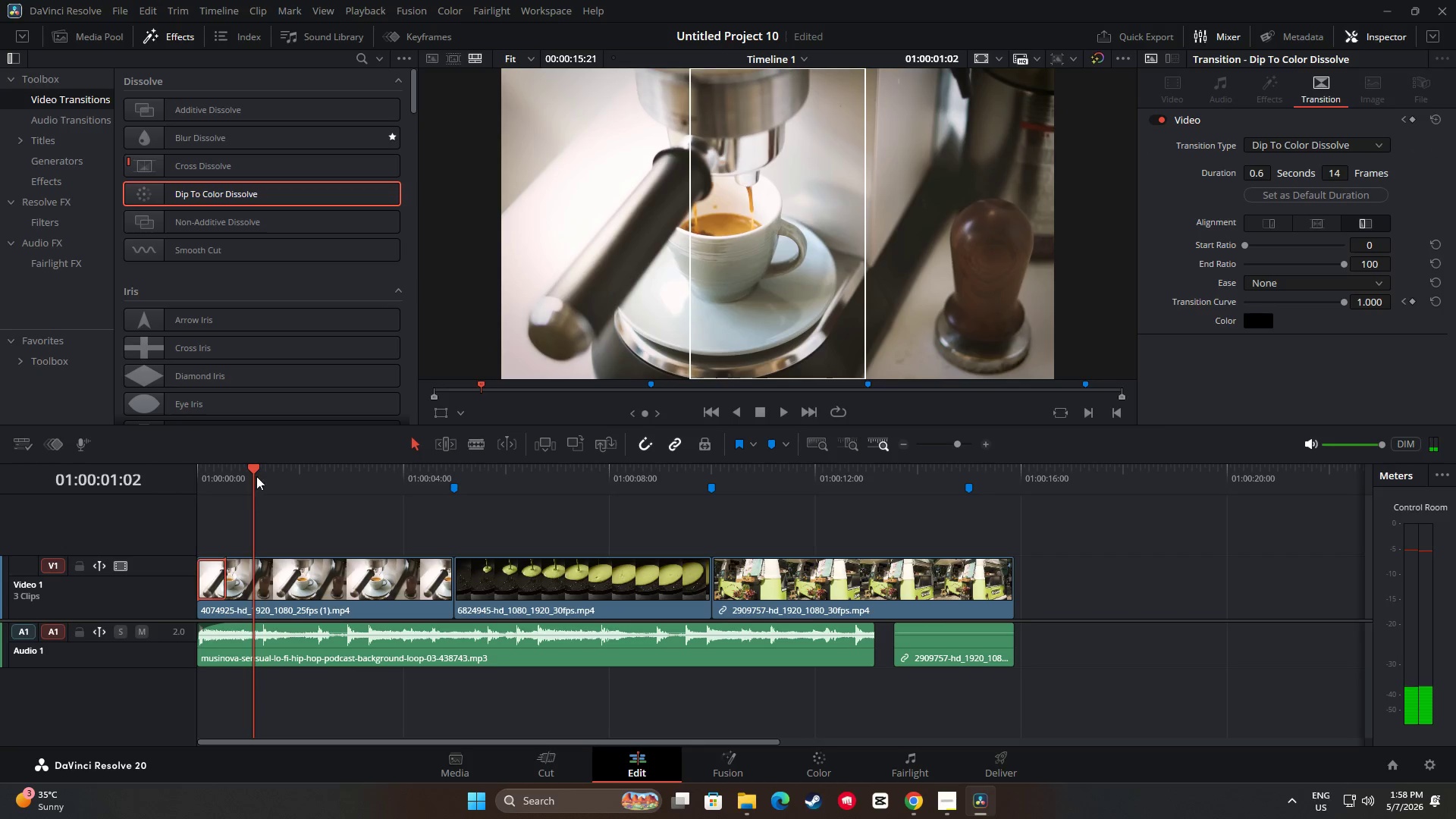 
left_click_drag(start_coordinate=[258, 468], to_coordinate=[177, 470])
 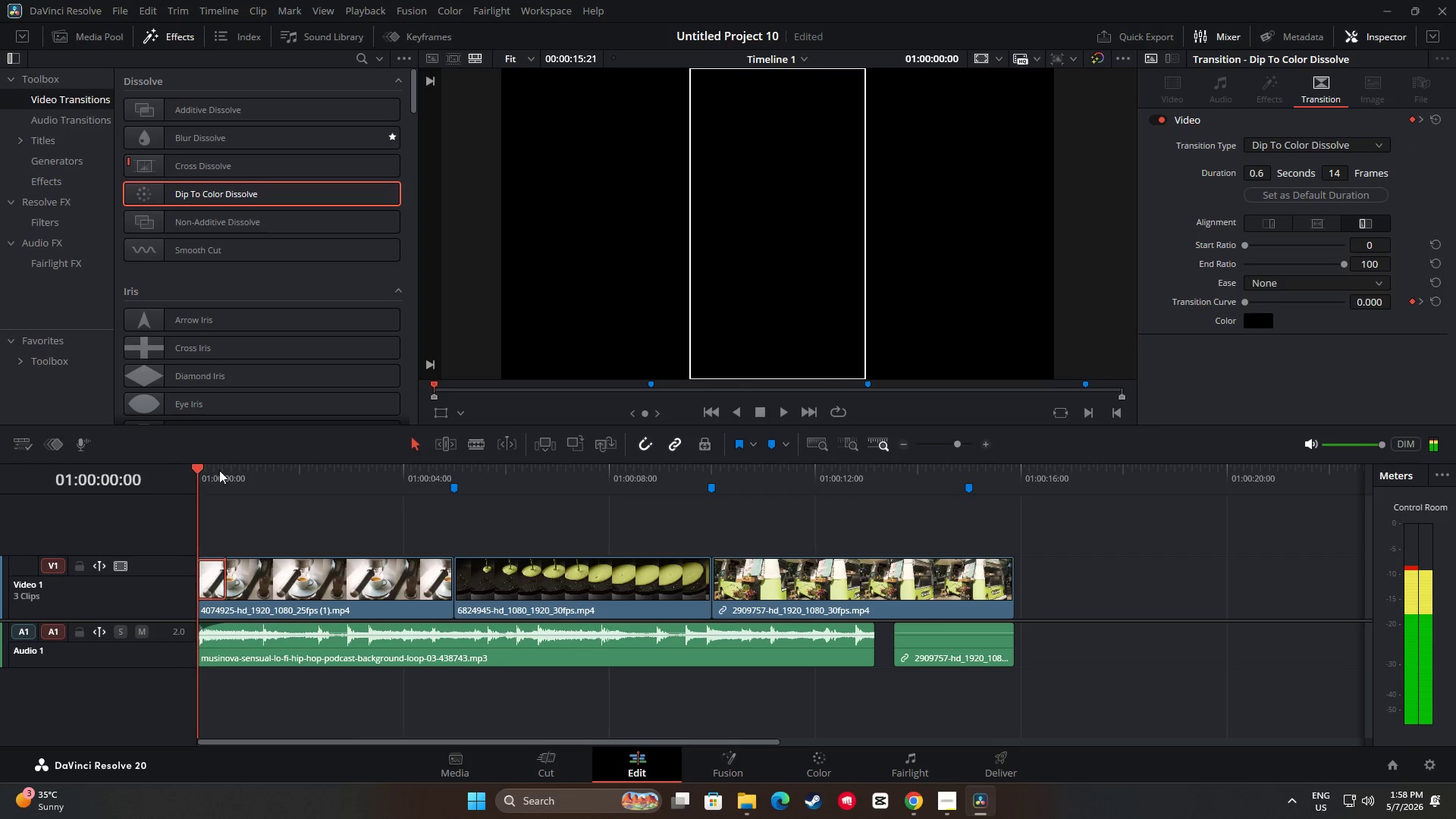 
key(Space)
 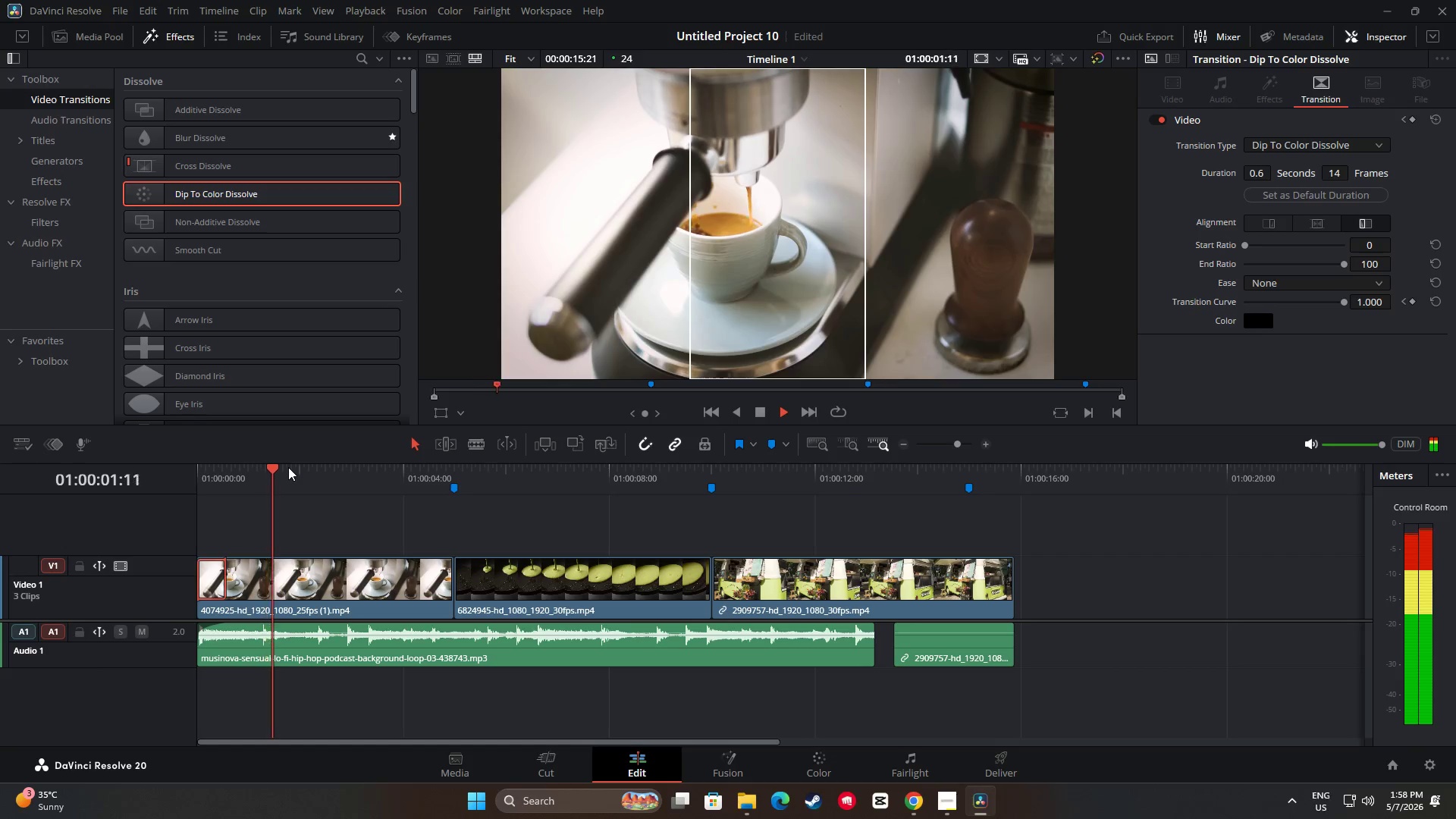 
key(Space)
 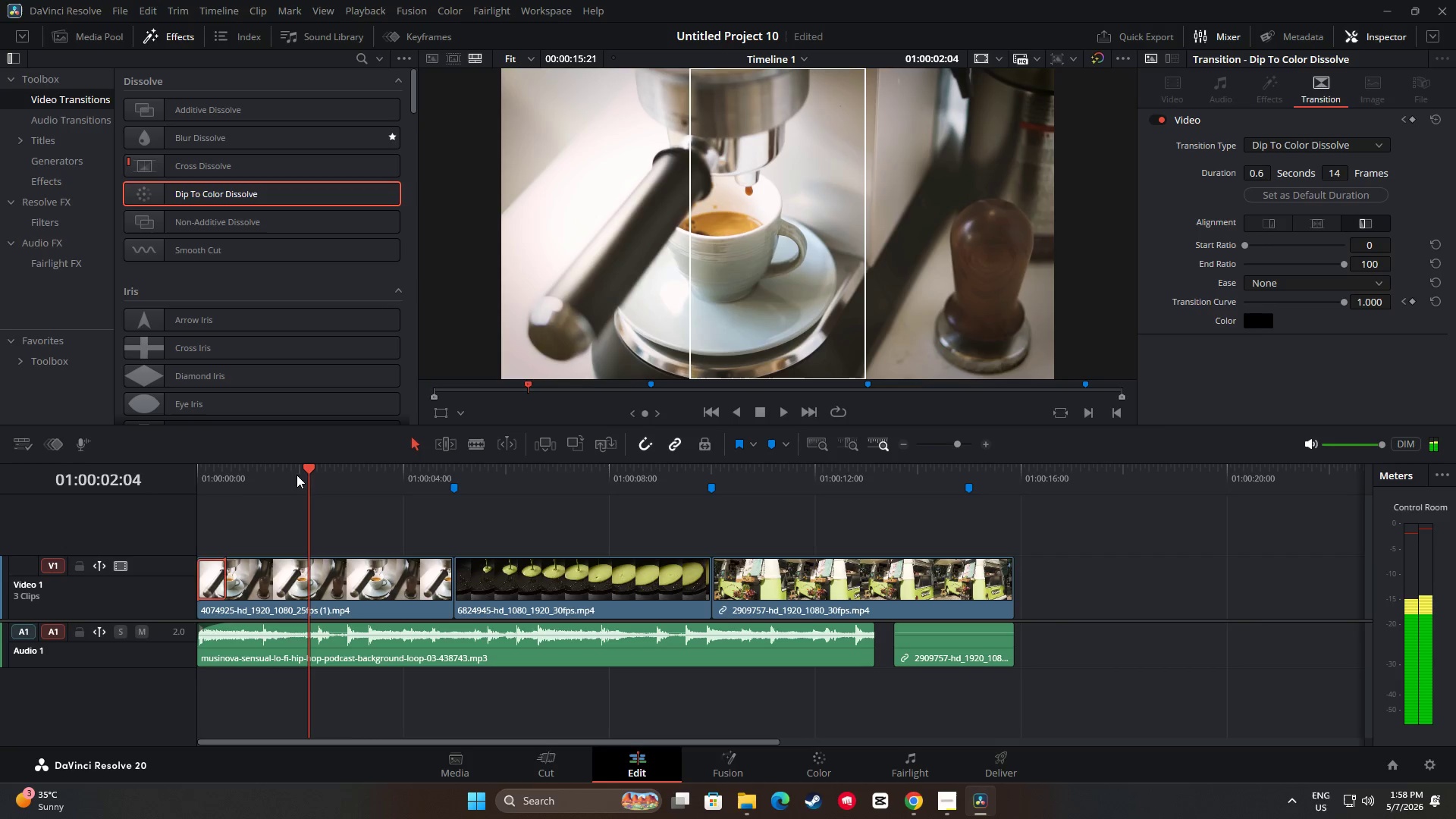 
left_click_drag(start_coordinate=[309, 469], to_coordinate=[165, 469])
 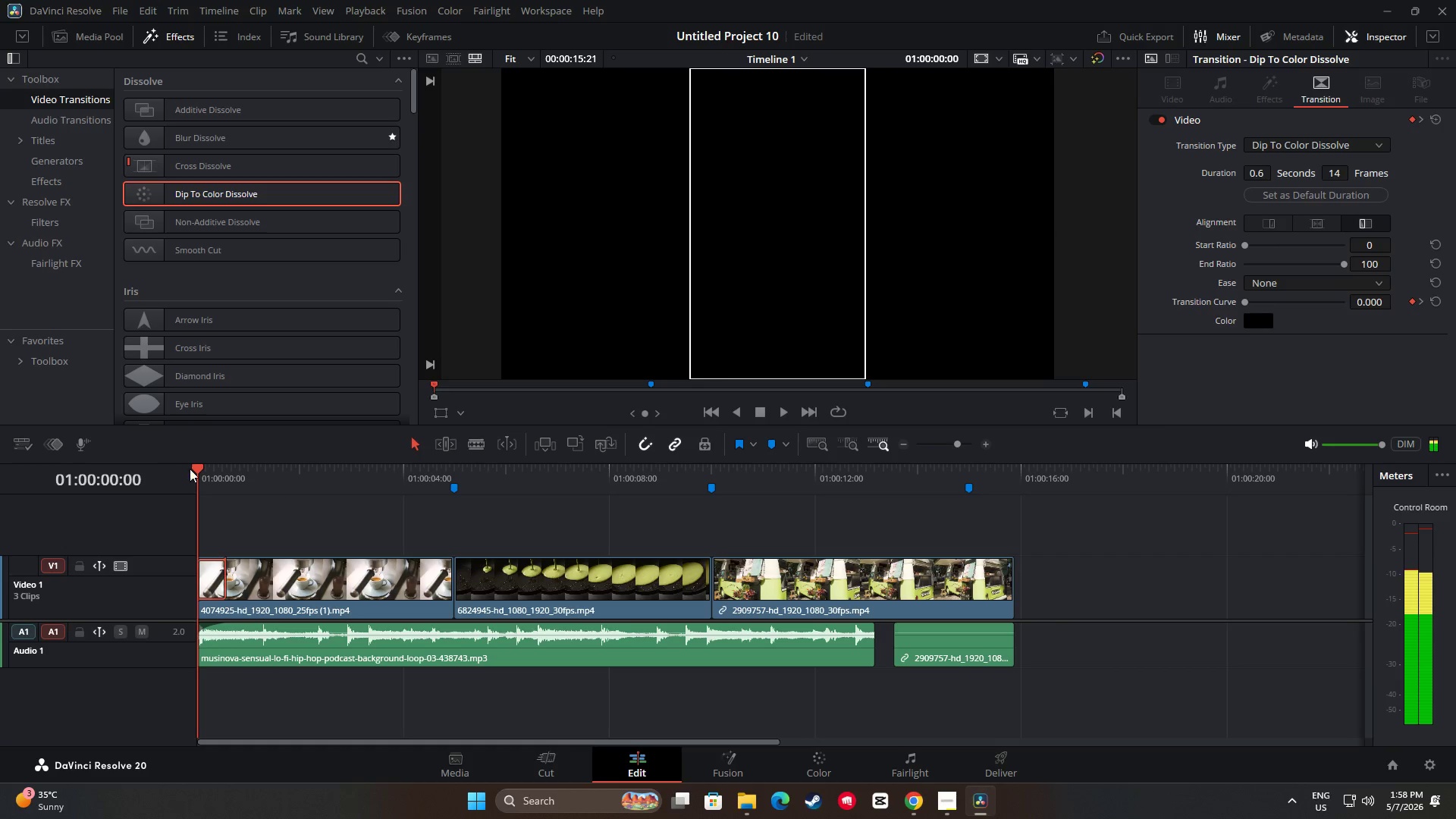 
key(Space)
 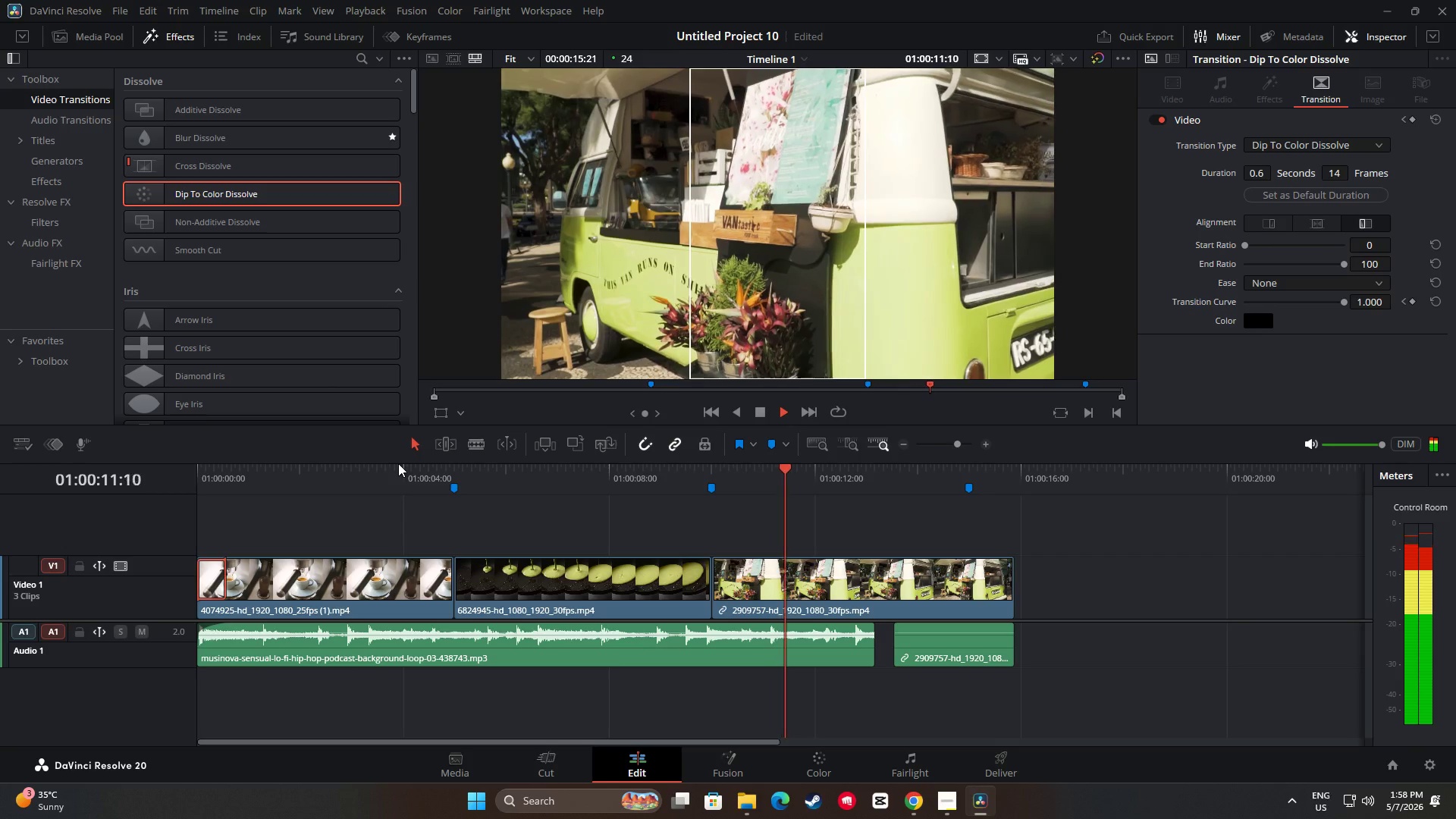 
wait(16.47)
 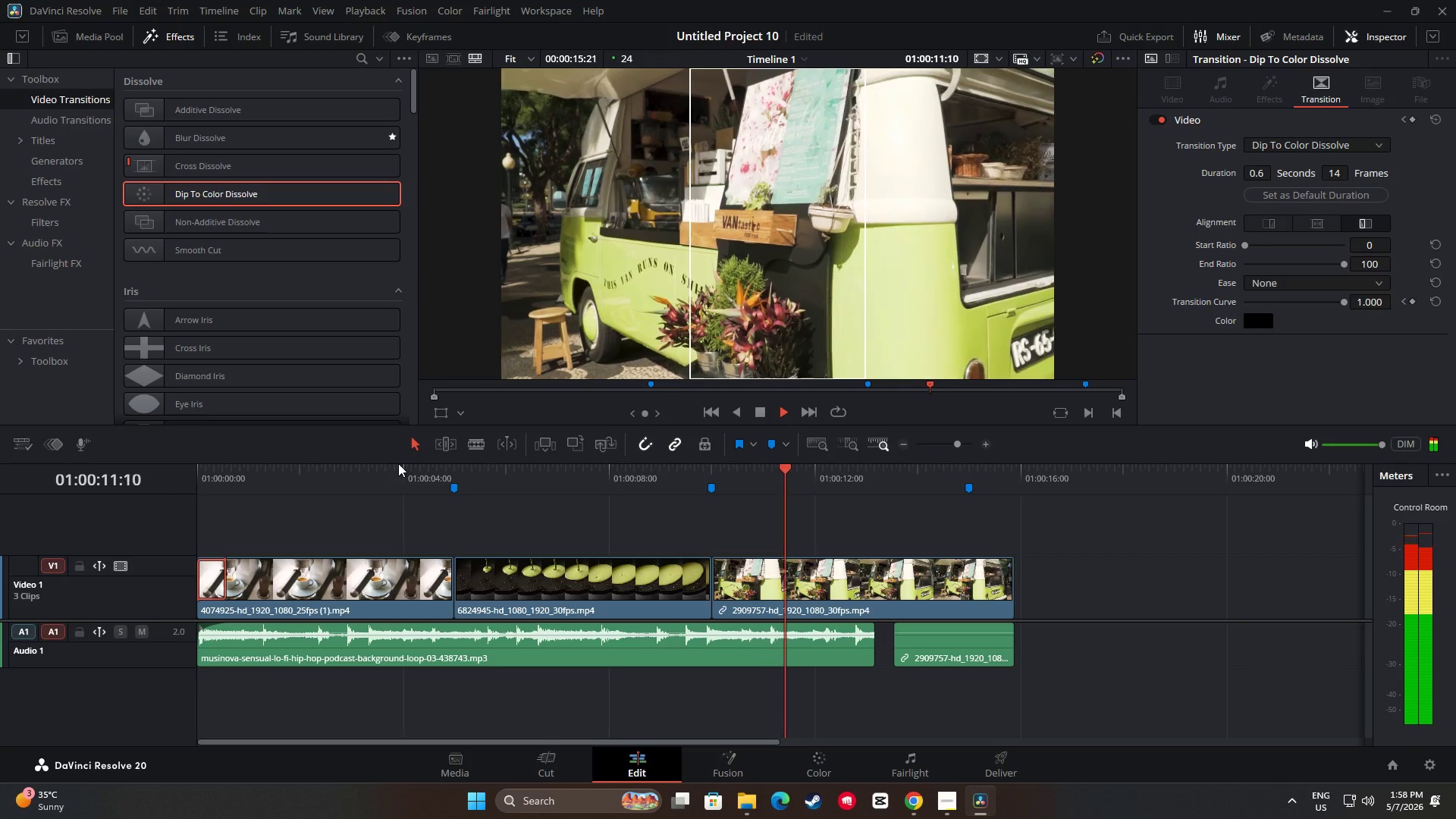 
left_click_drag(start_coordinate=[1014, 470], to_coordinate=[211, 519])
 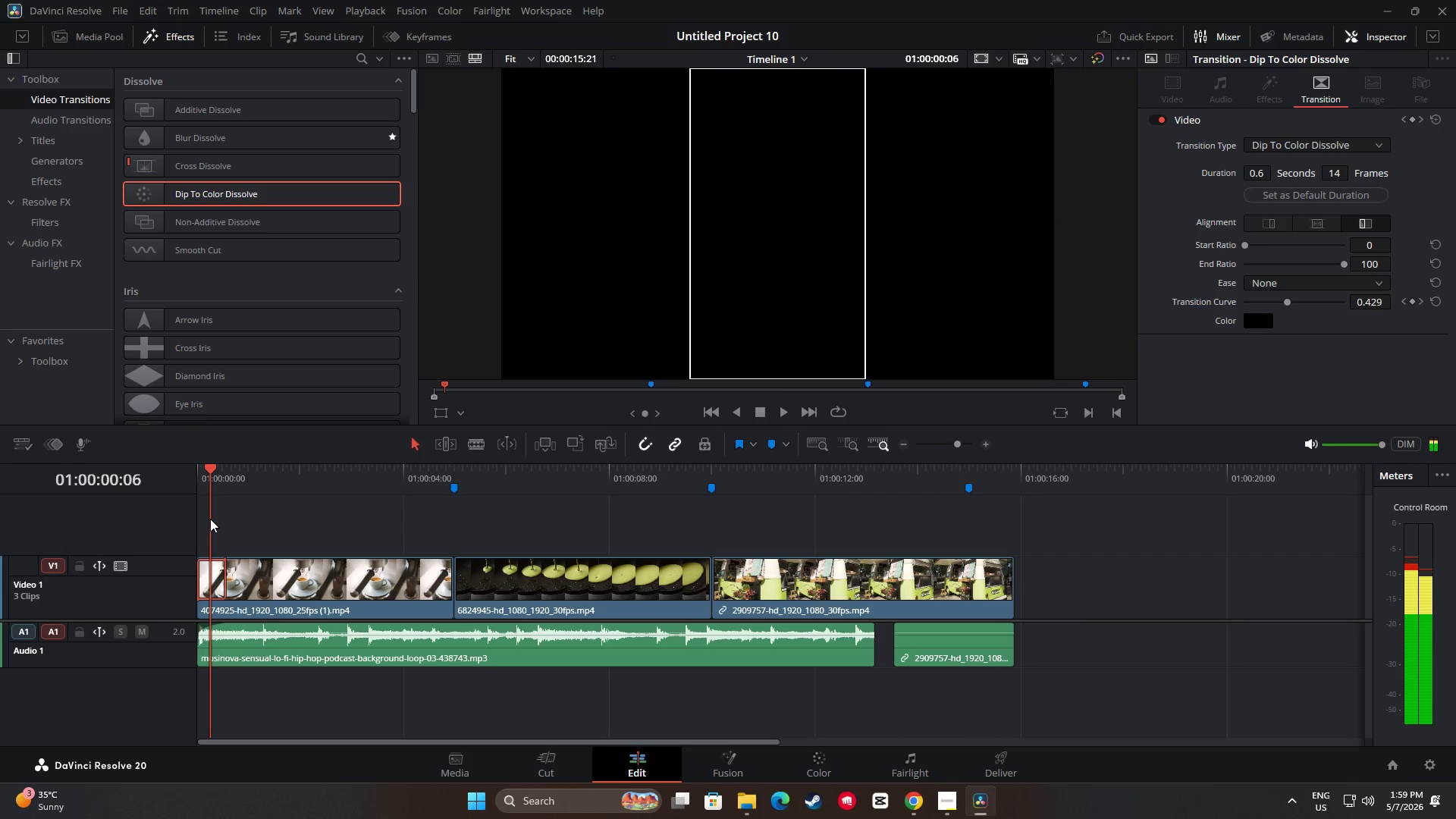 
key(Space)
 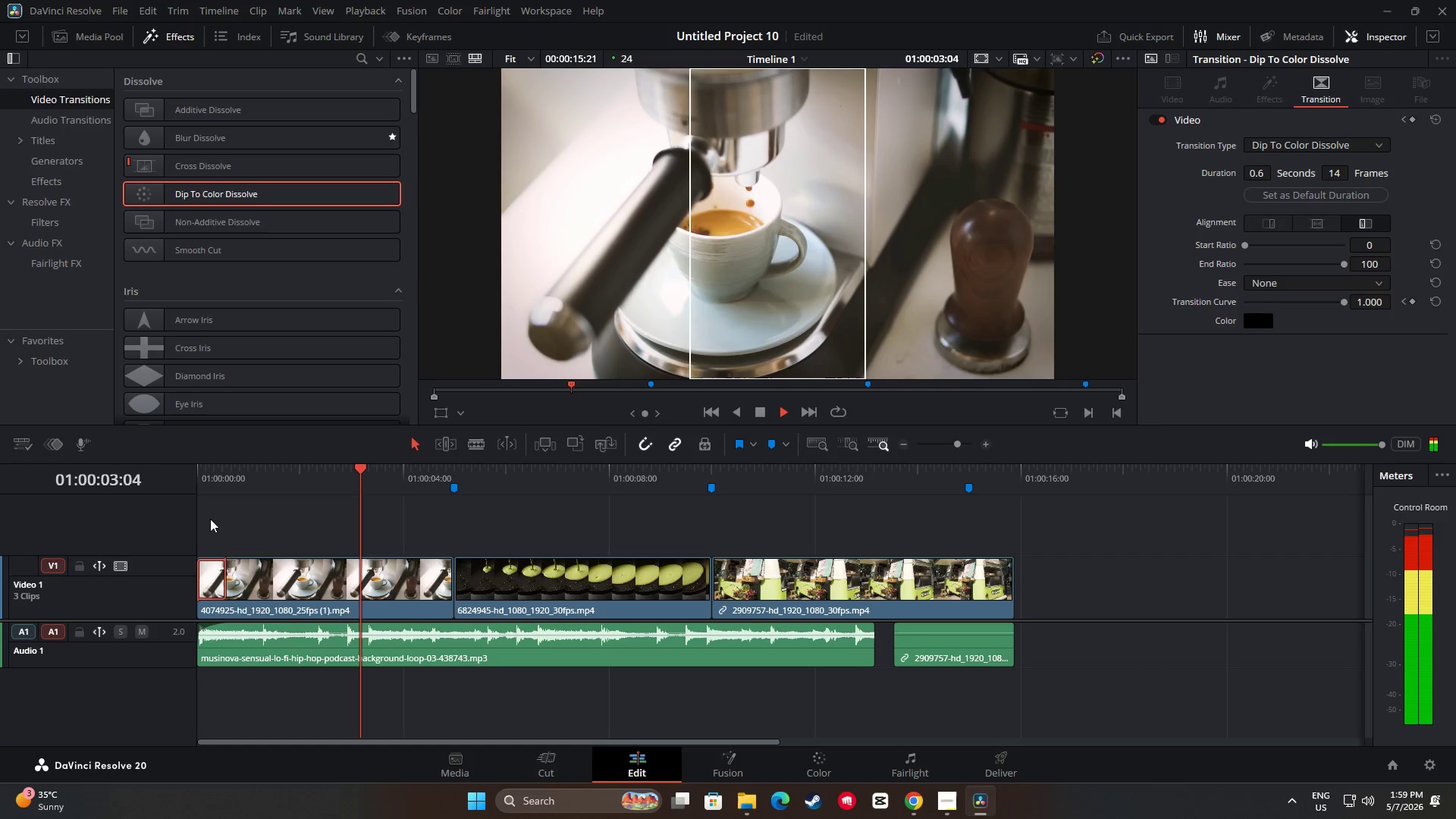 
wait(8.03)
 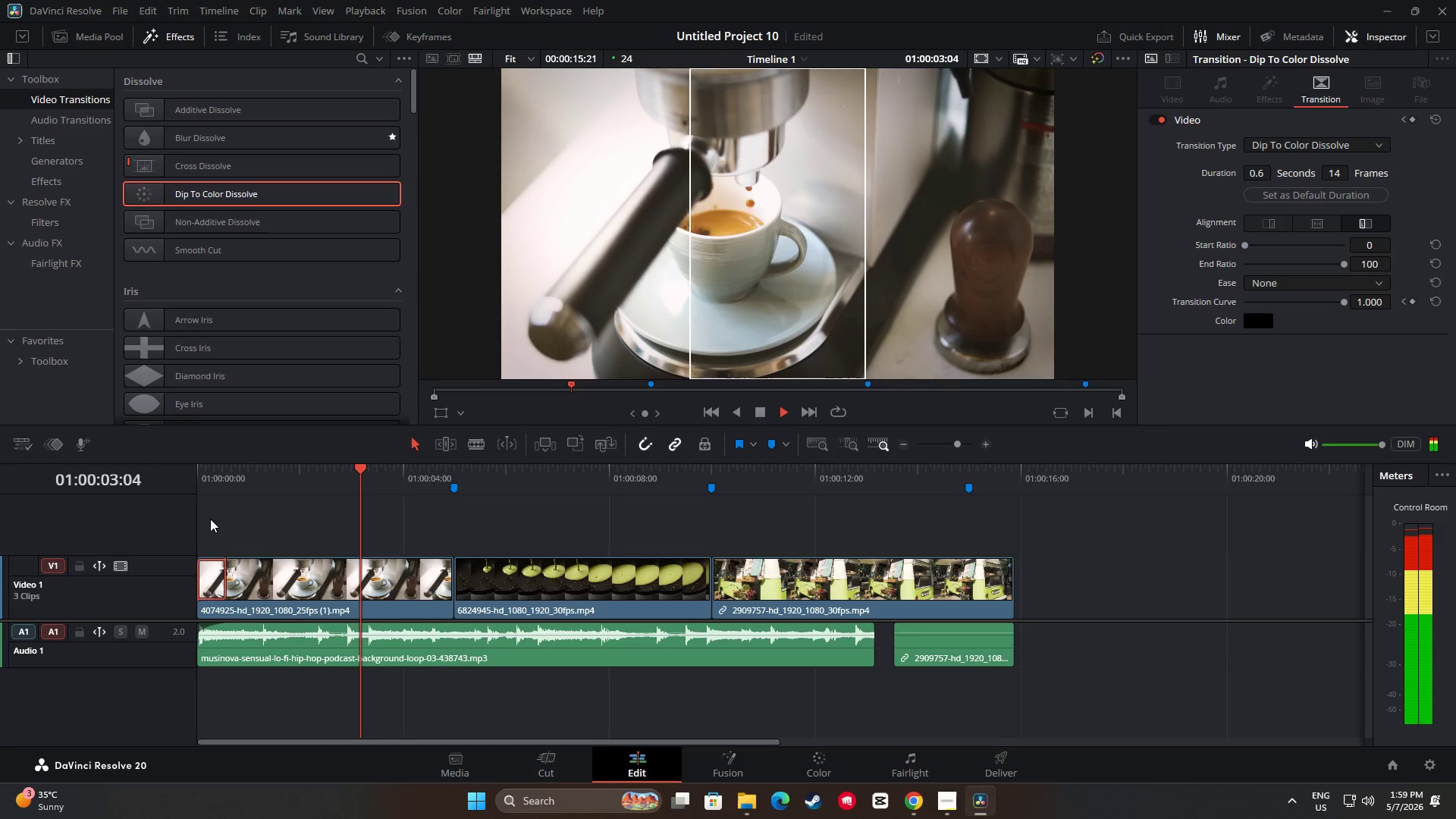 
key(Space)
 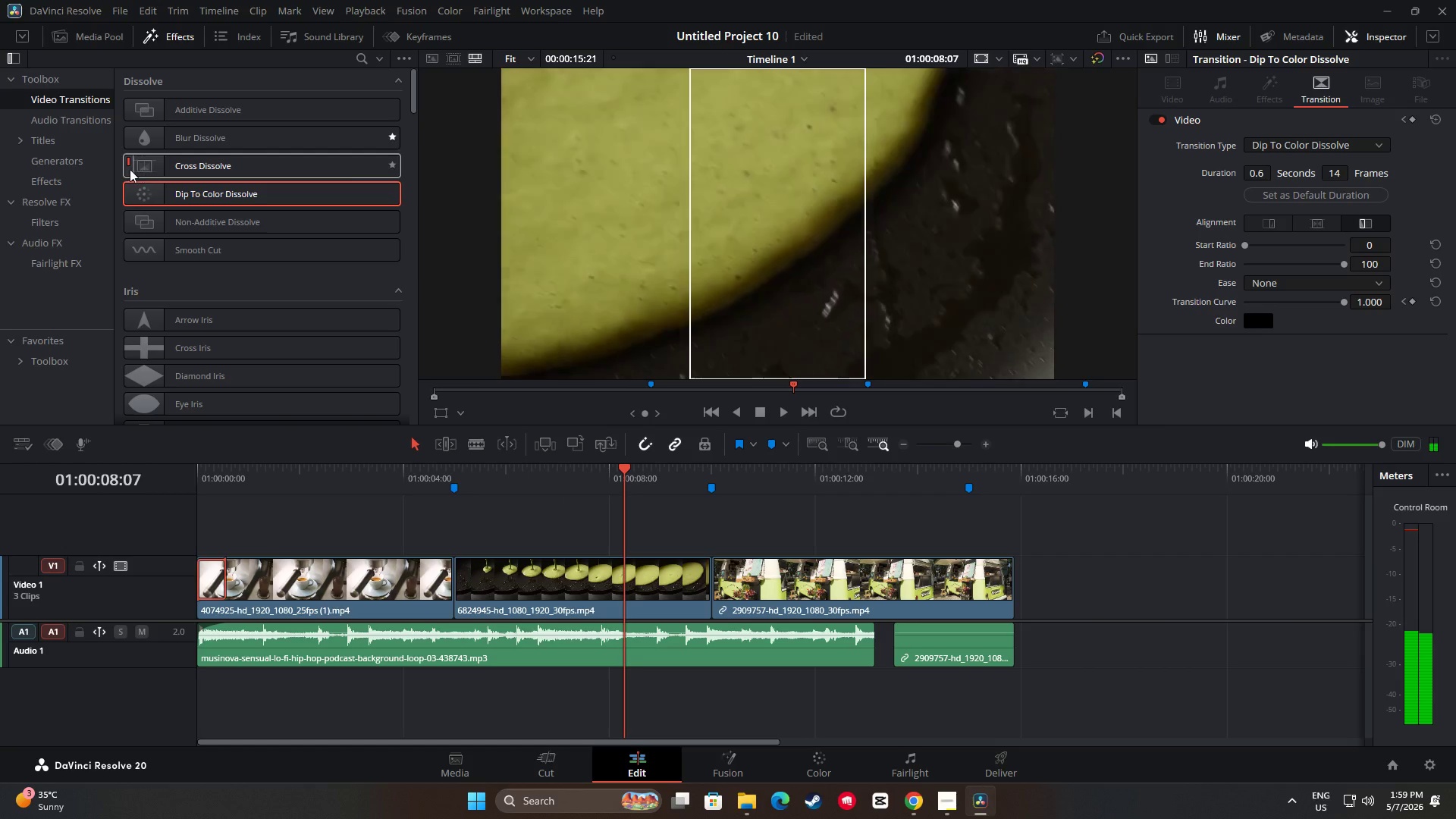 
left_click_drag(start_coordinate=[147, 165], to_coordinate=[454, 573])
 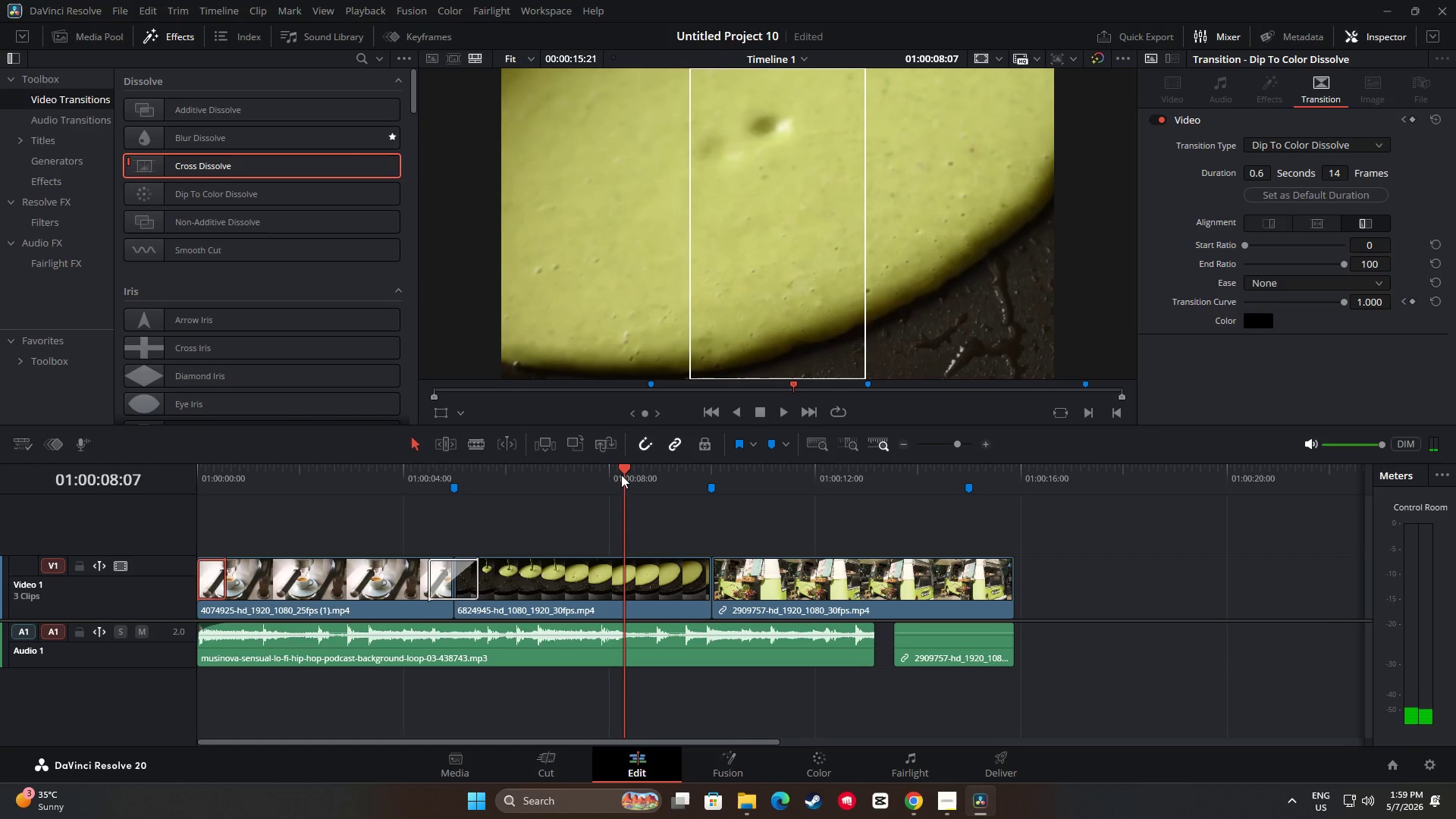 
left_click_drag(start_coordinate=[626, 466], to_coordinate=[370, 480])
 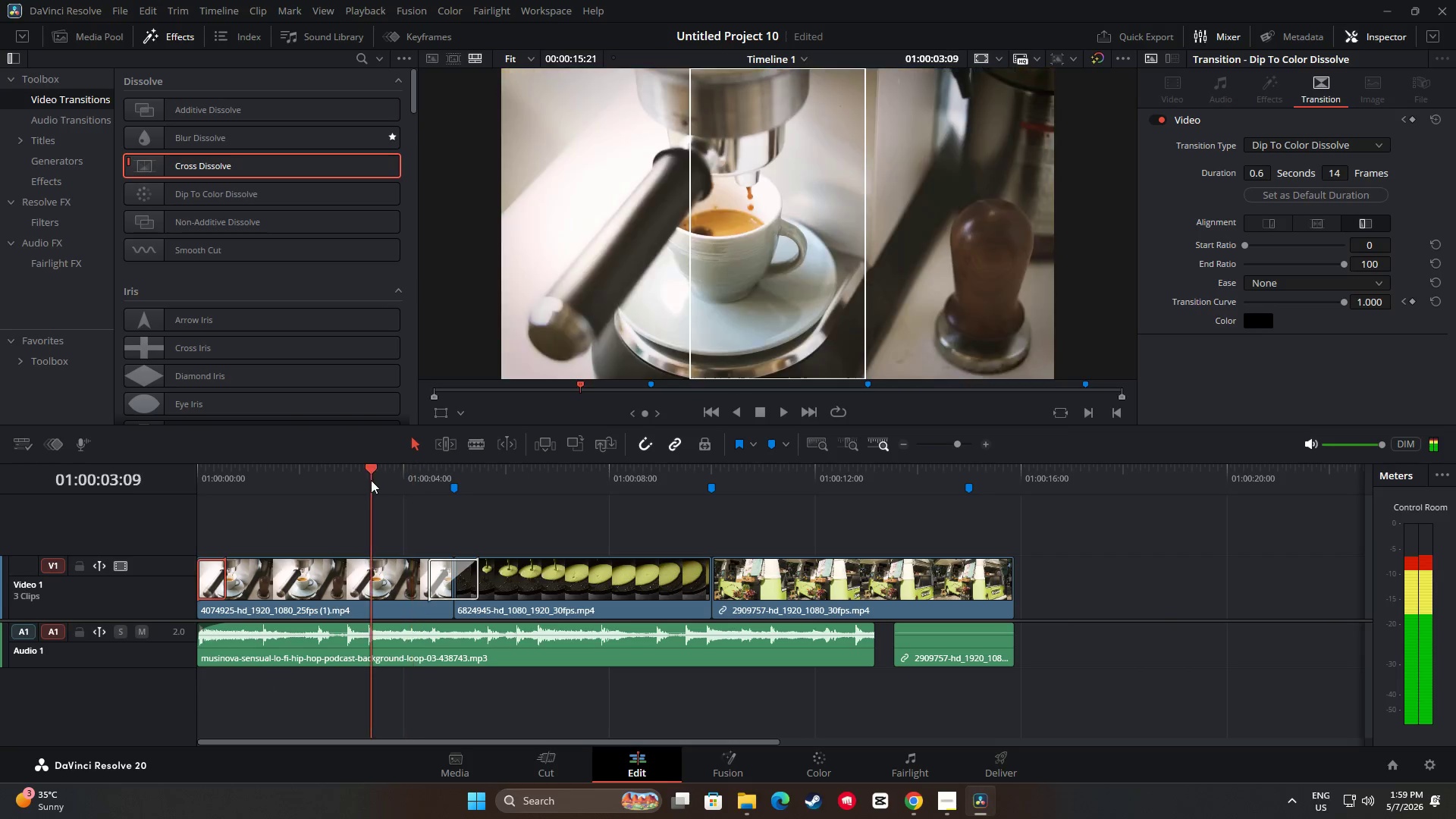 
key(Space)
 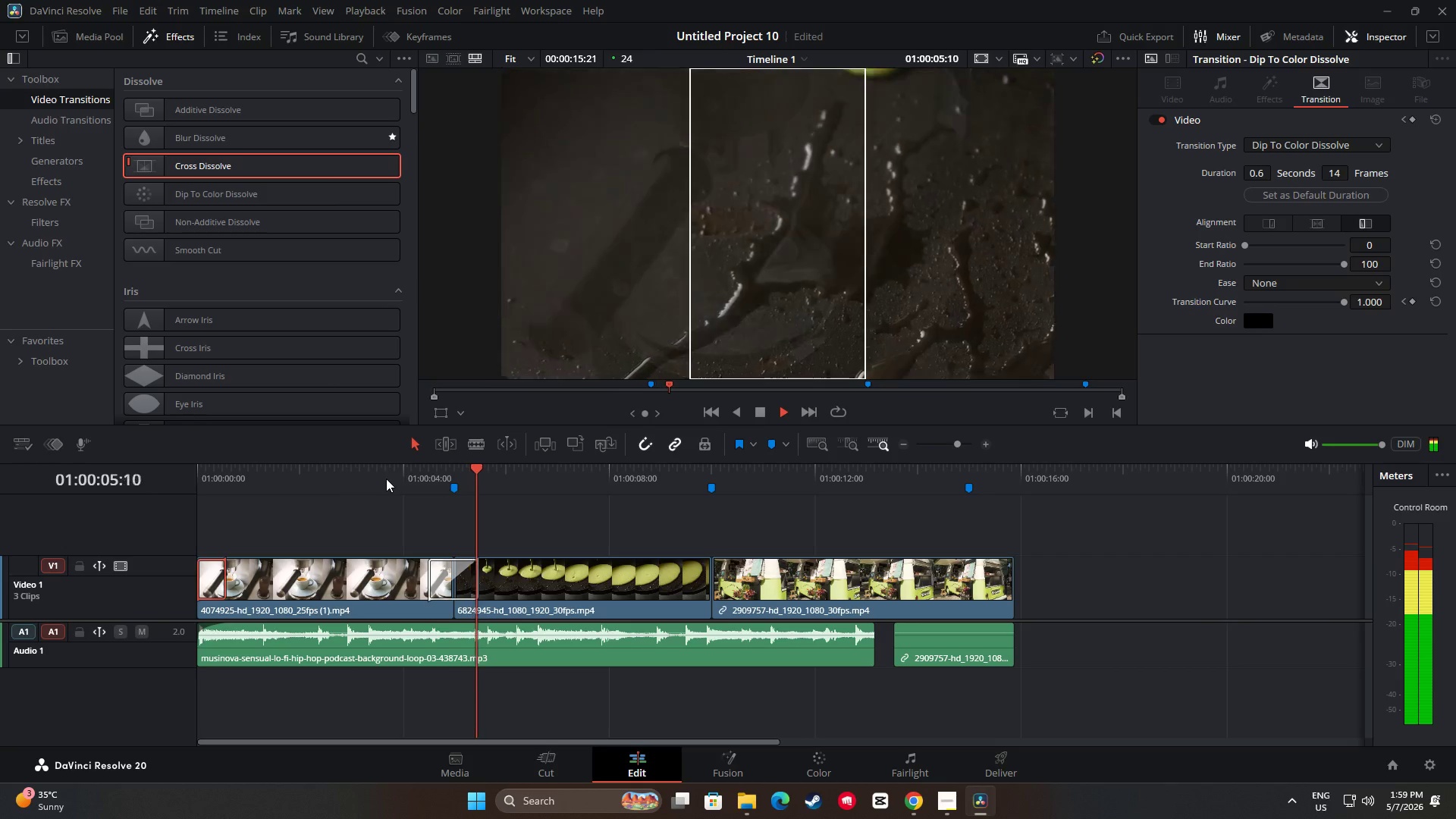 
key(Space)
 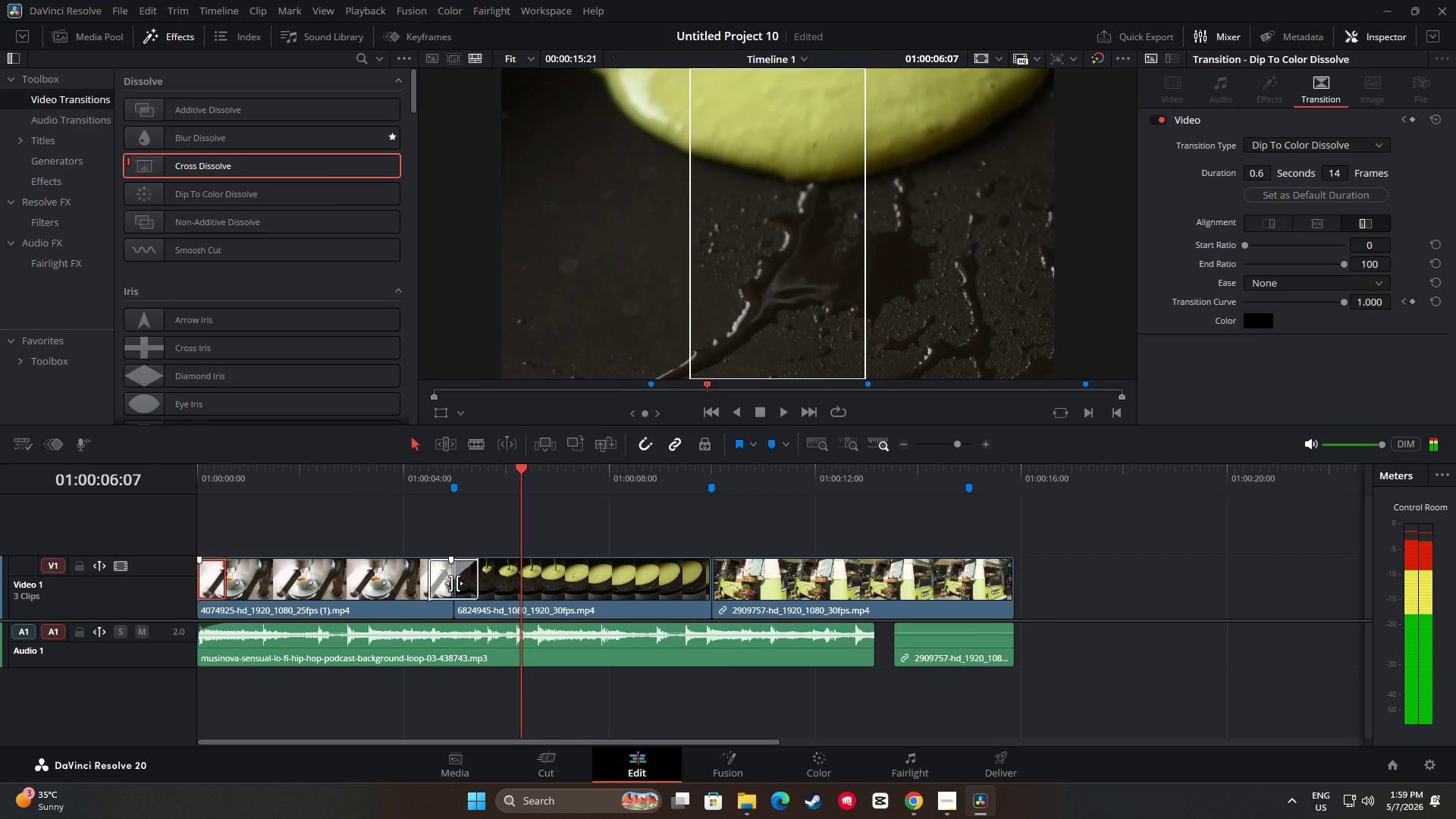 
left_click_drag(start_coordinate=[454, 583], to_coordinate=[481, 583])
 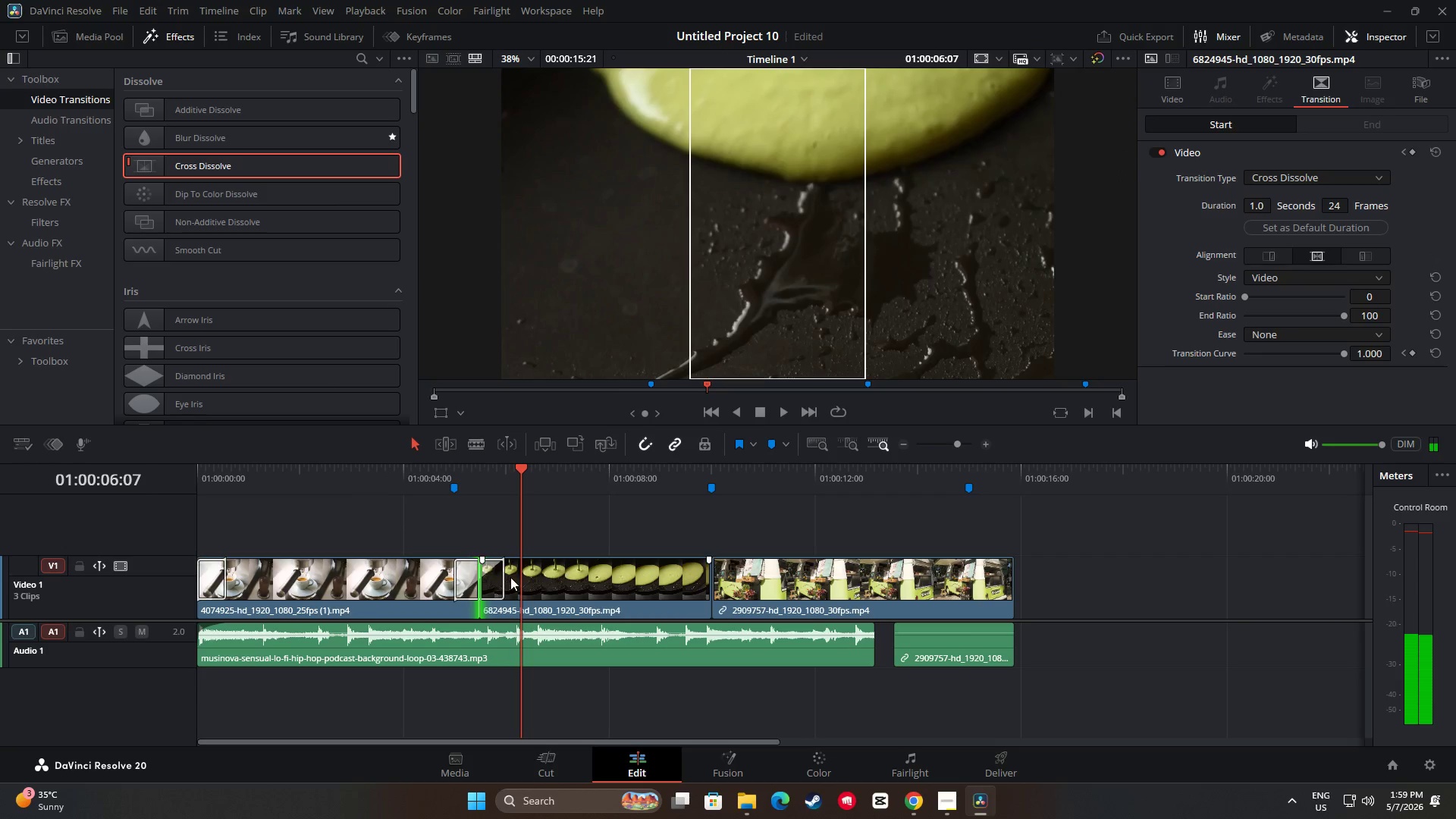 
key(Control+Z)
 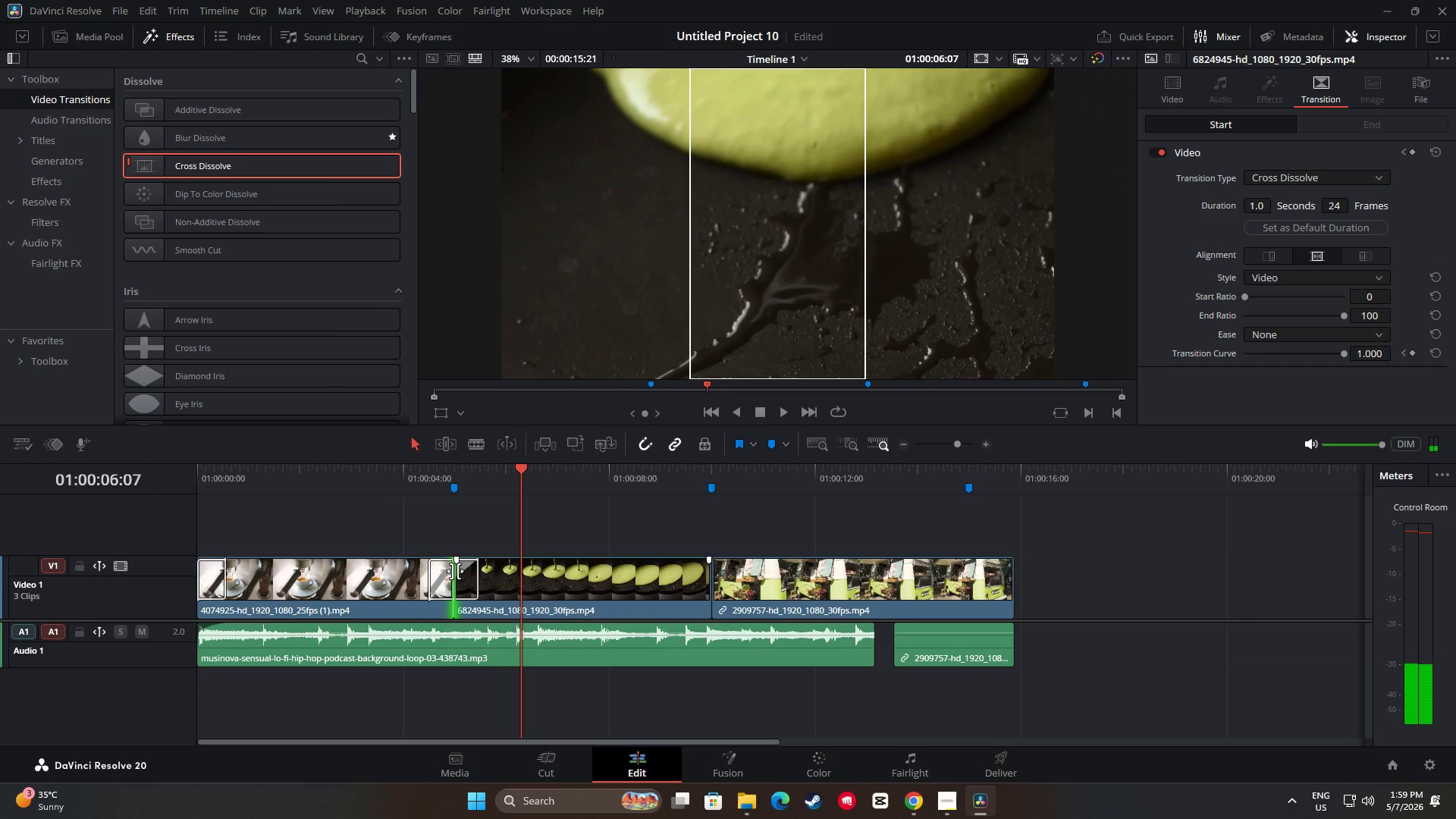 
left_click([466, 574])
 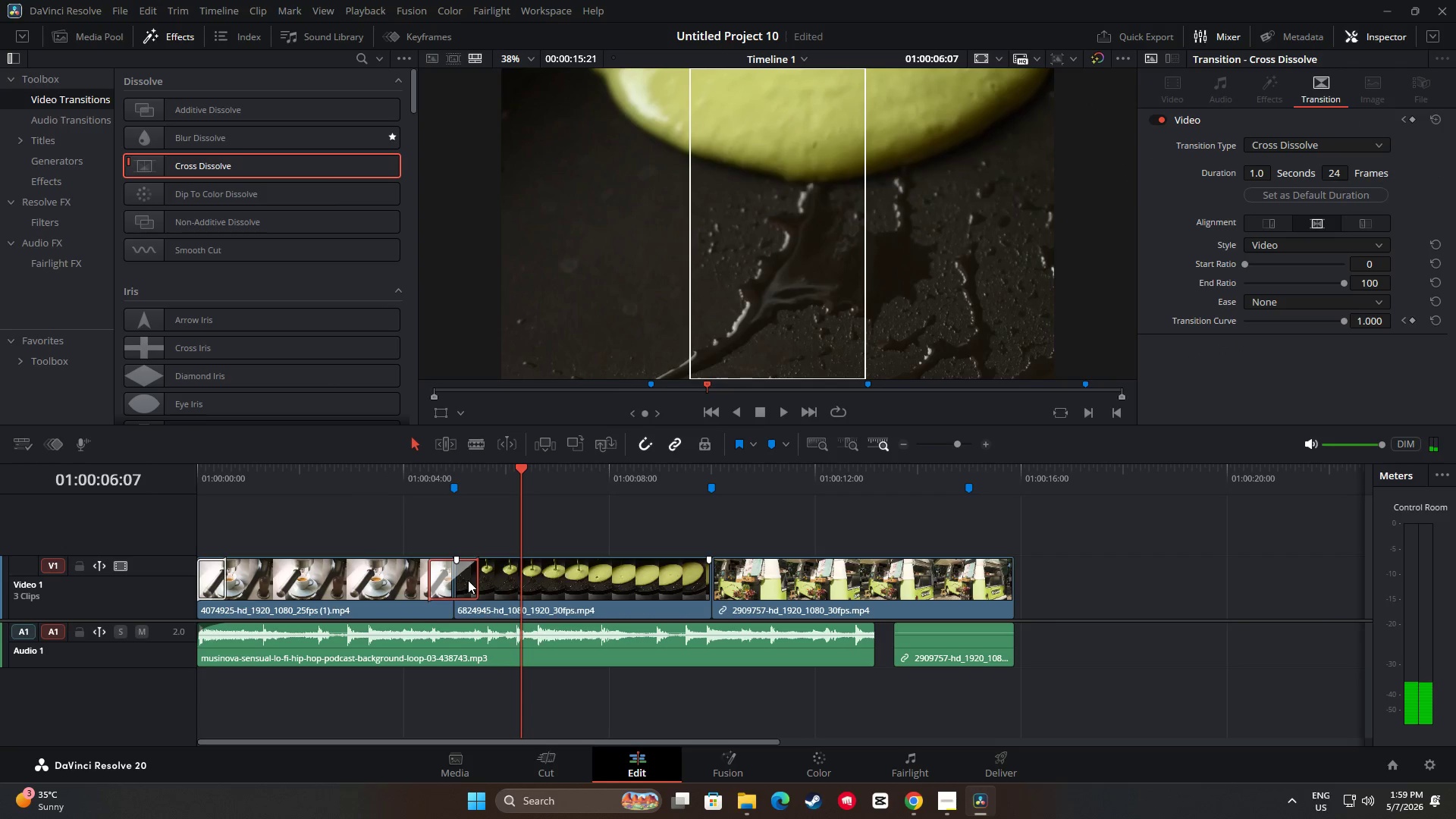 
left_click_drag(start_coordinate=[468, 580], to_coordinate=[494, 581])
 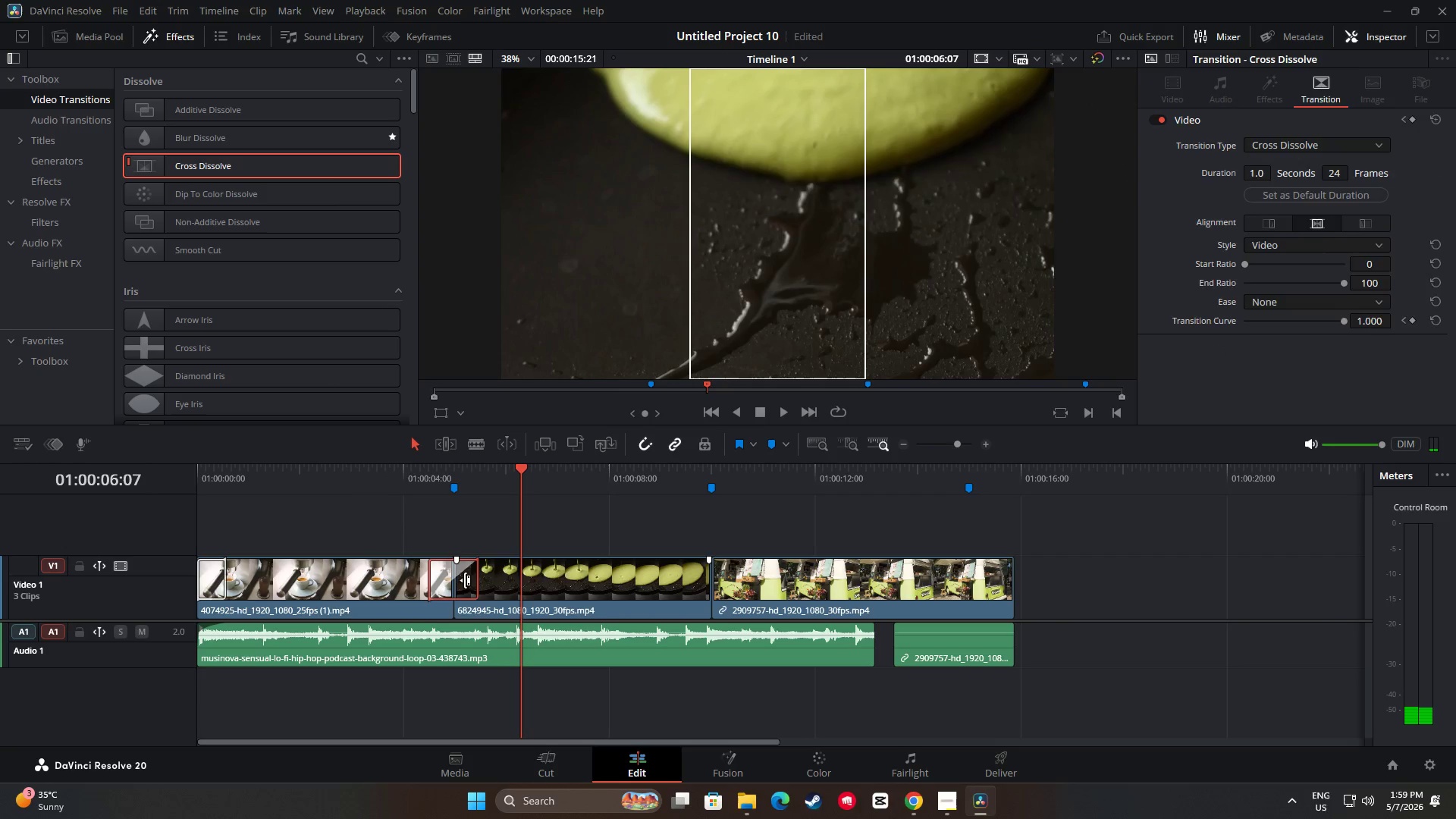 
left_click_drag(start_coordinate=[460, 576], to_coordinate=[400, 572])
 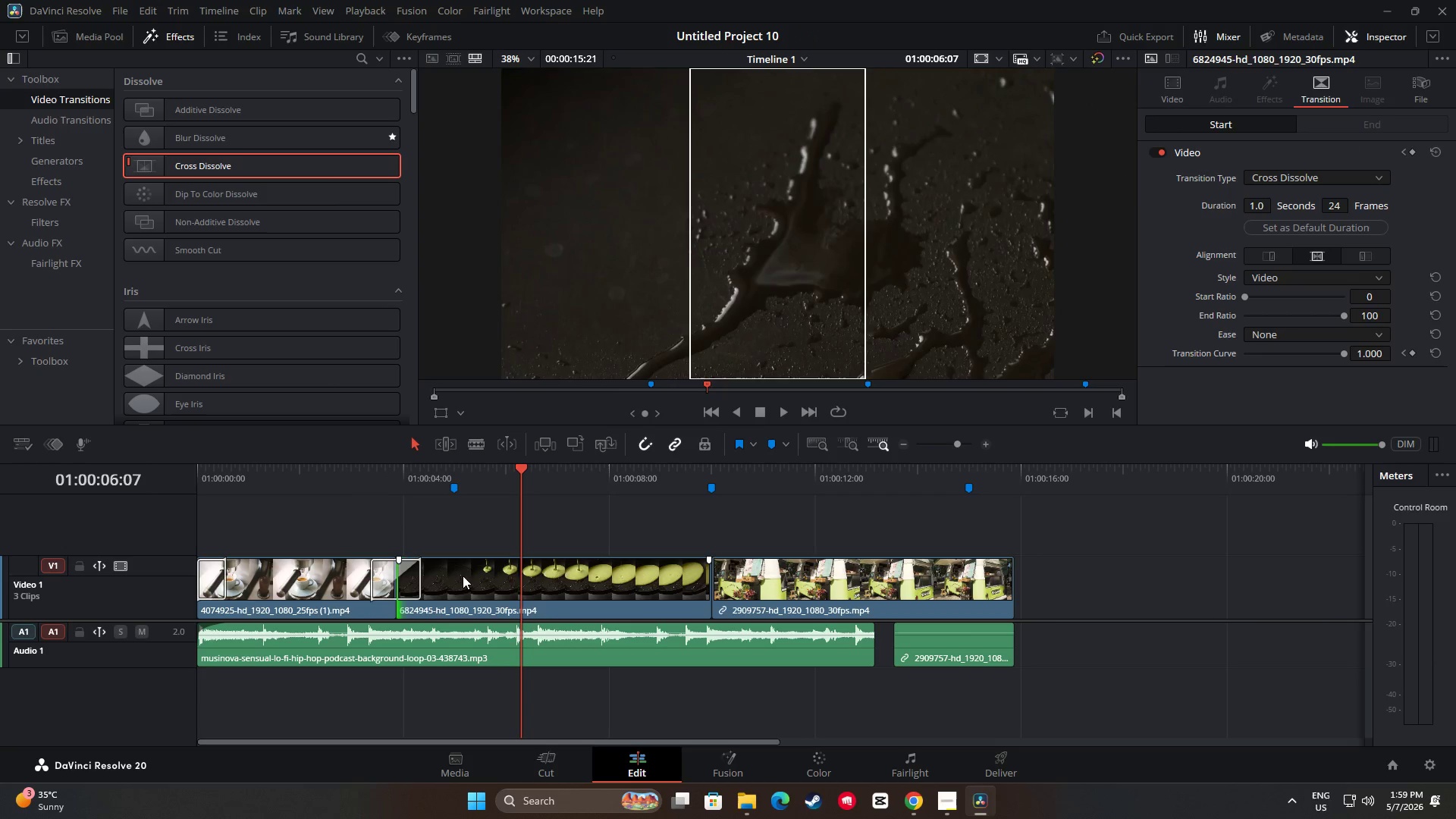 
key(Control+Meta+MetaLeft)
 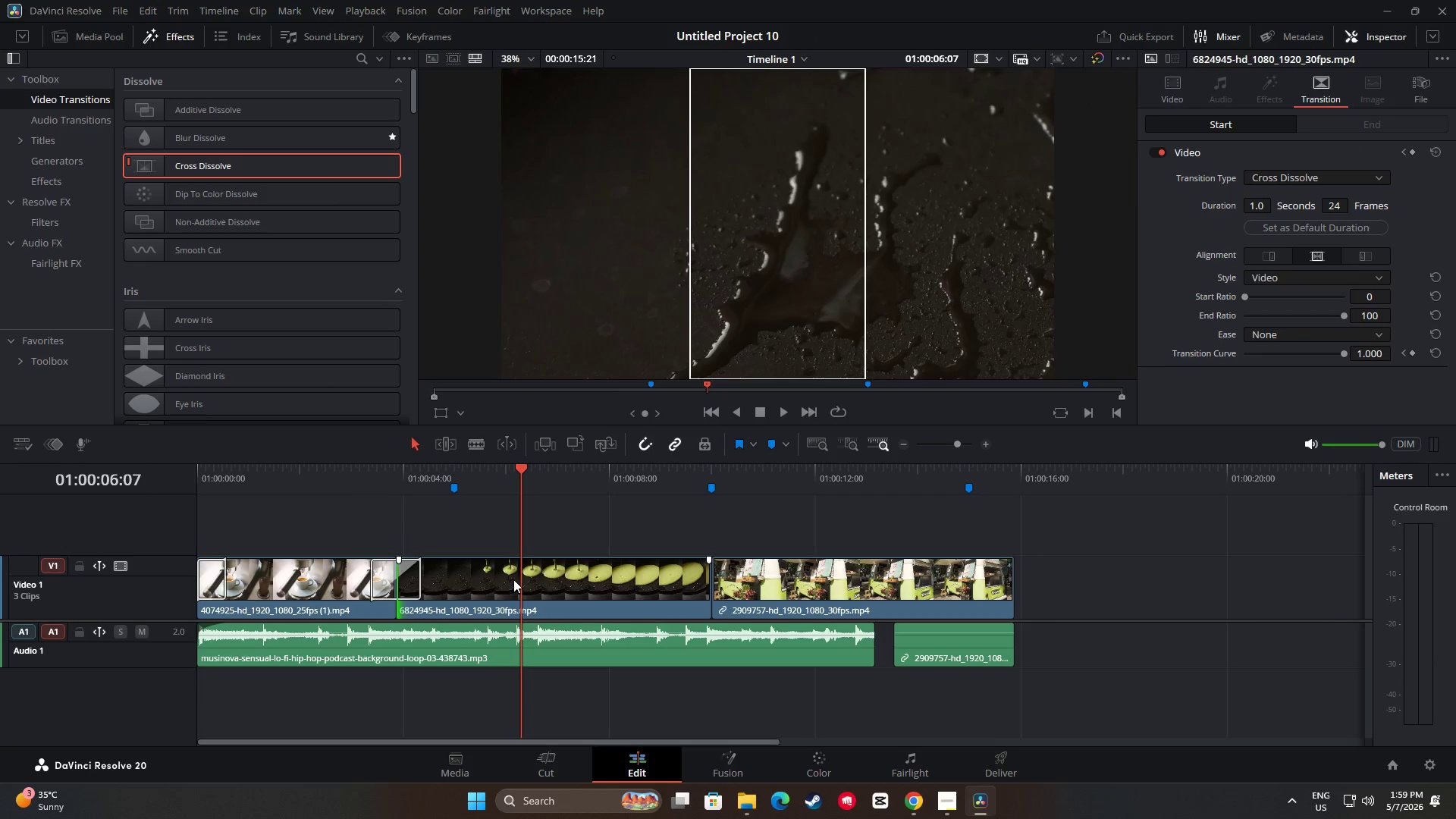 
key(Control+Meta+Z)
 